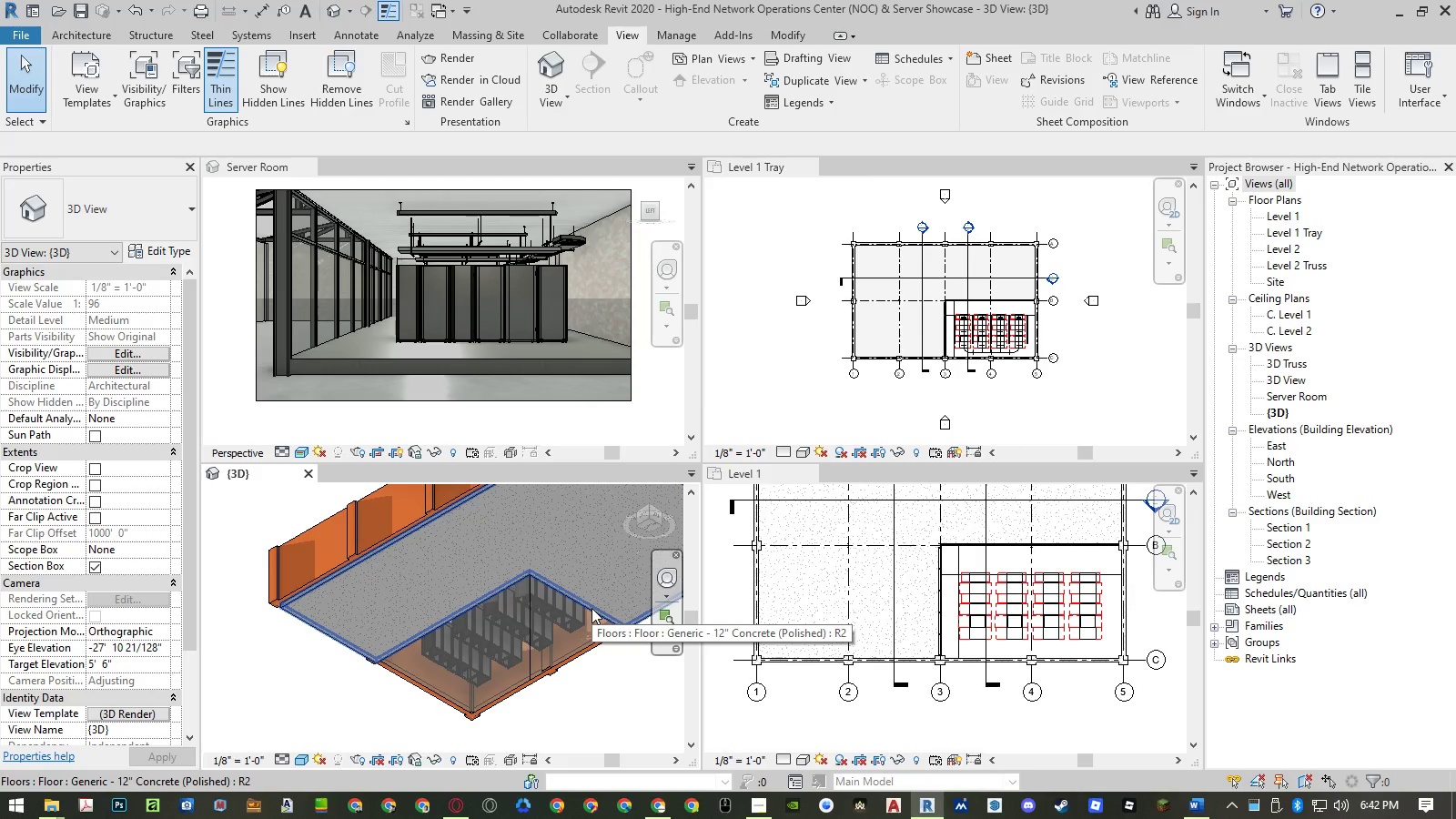 
double_click([597, 612])
 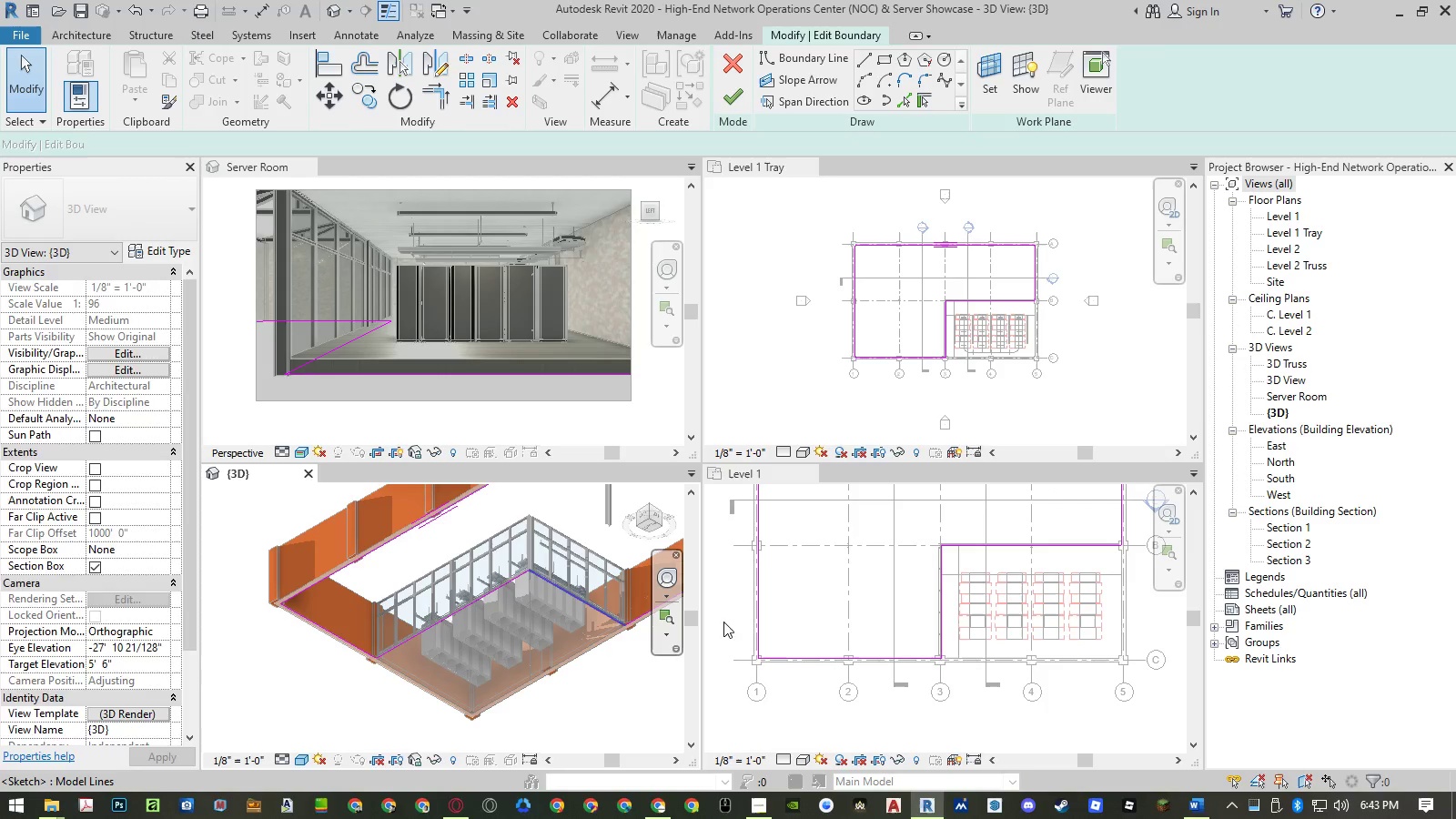 
left_click([825, 624])
 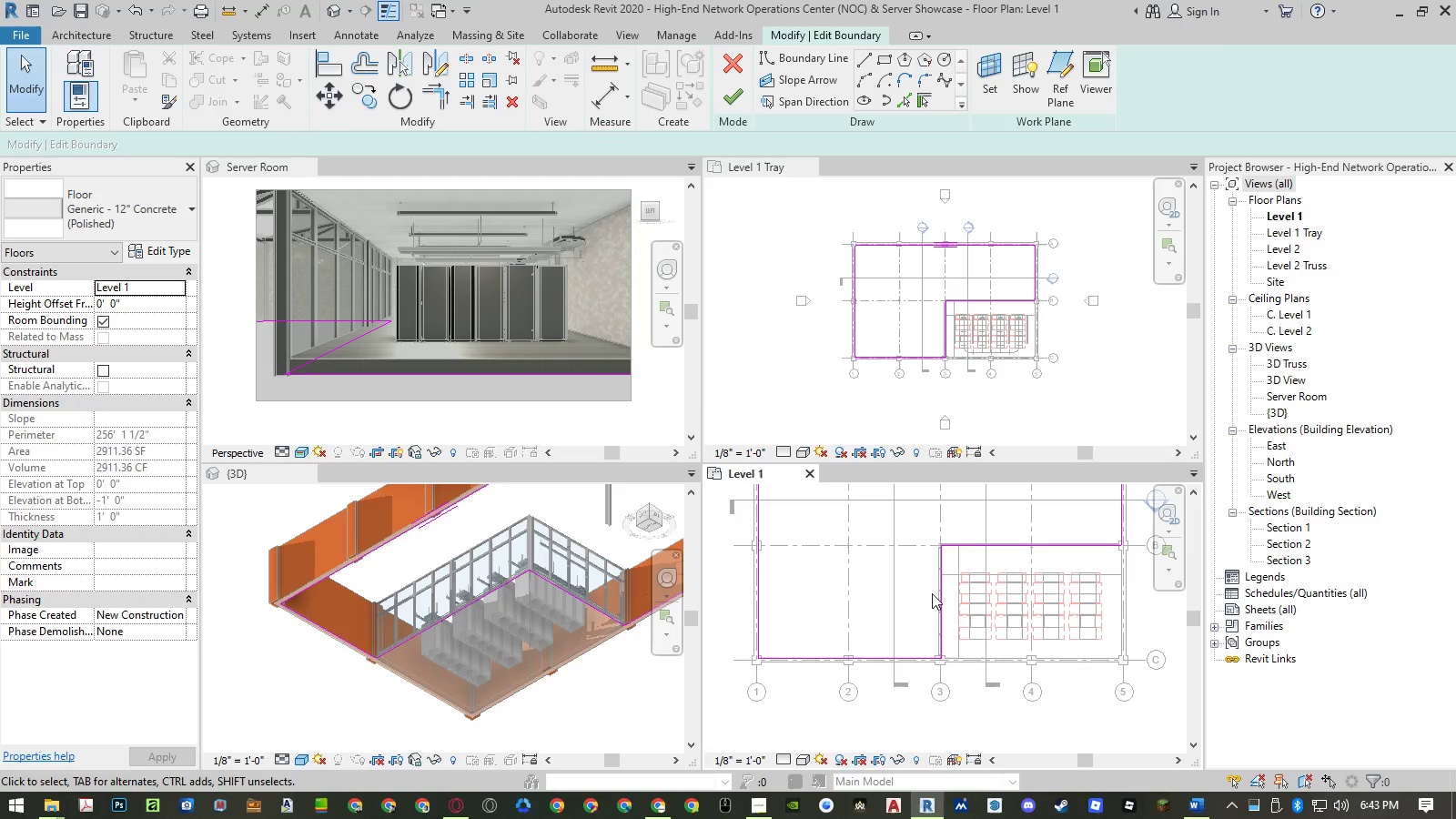 
left_click([940, 590])
 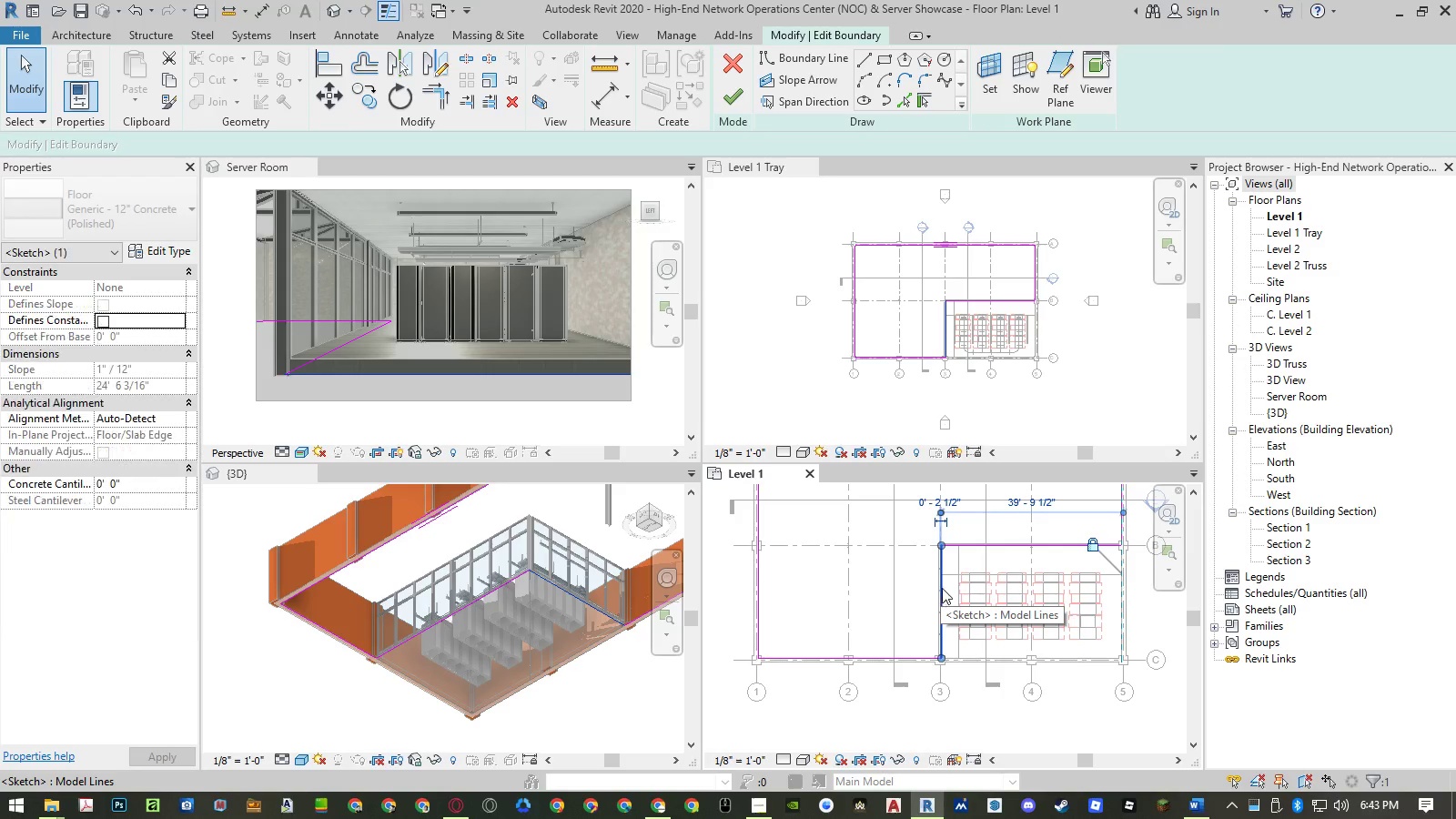 
hold_key(key=Delete, duration=0.97)
 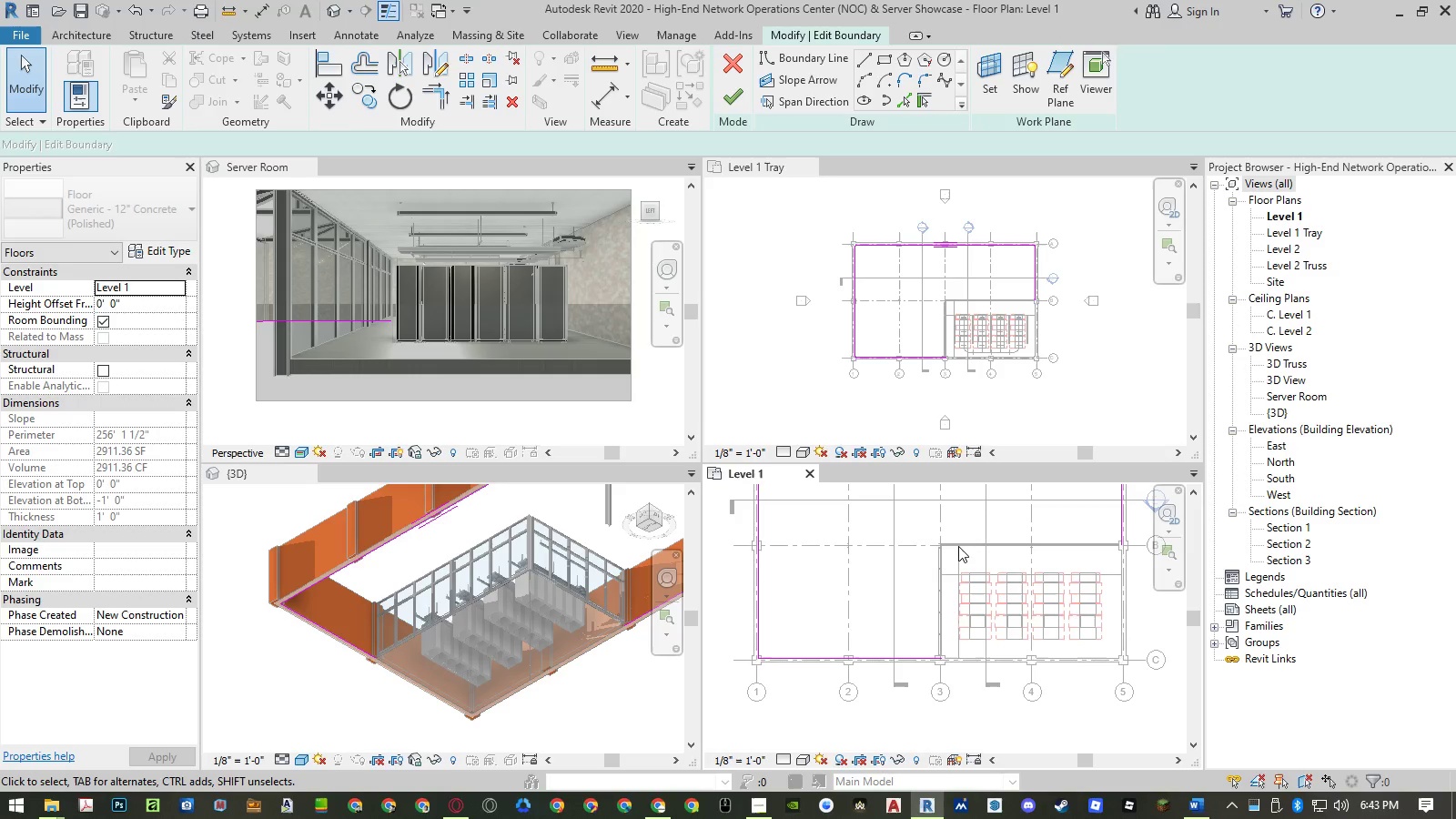 
left_click([958, 546])
 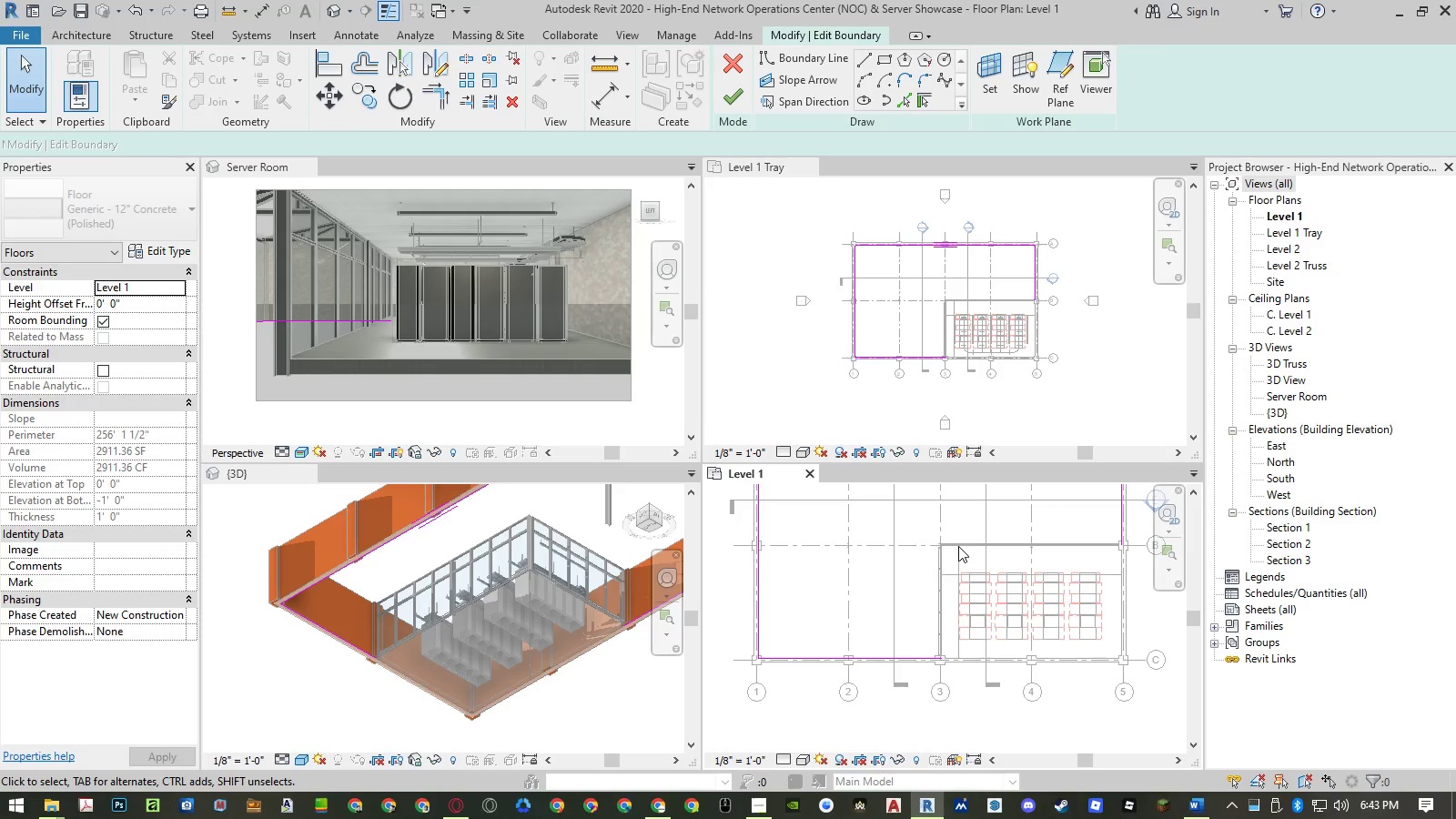 
type(tr)
 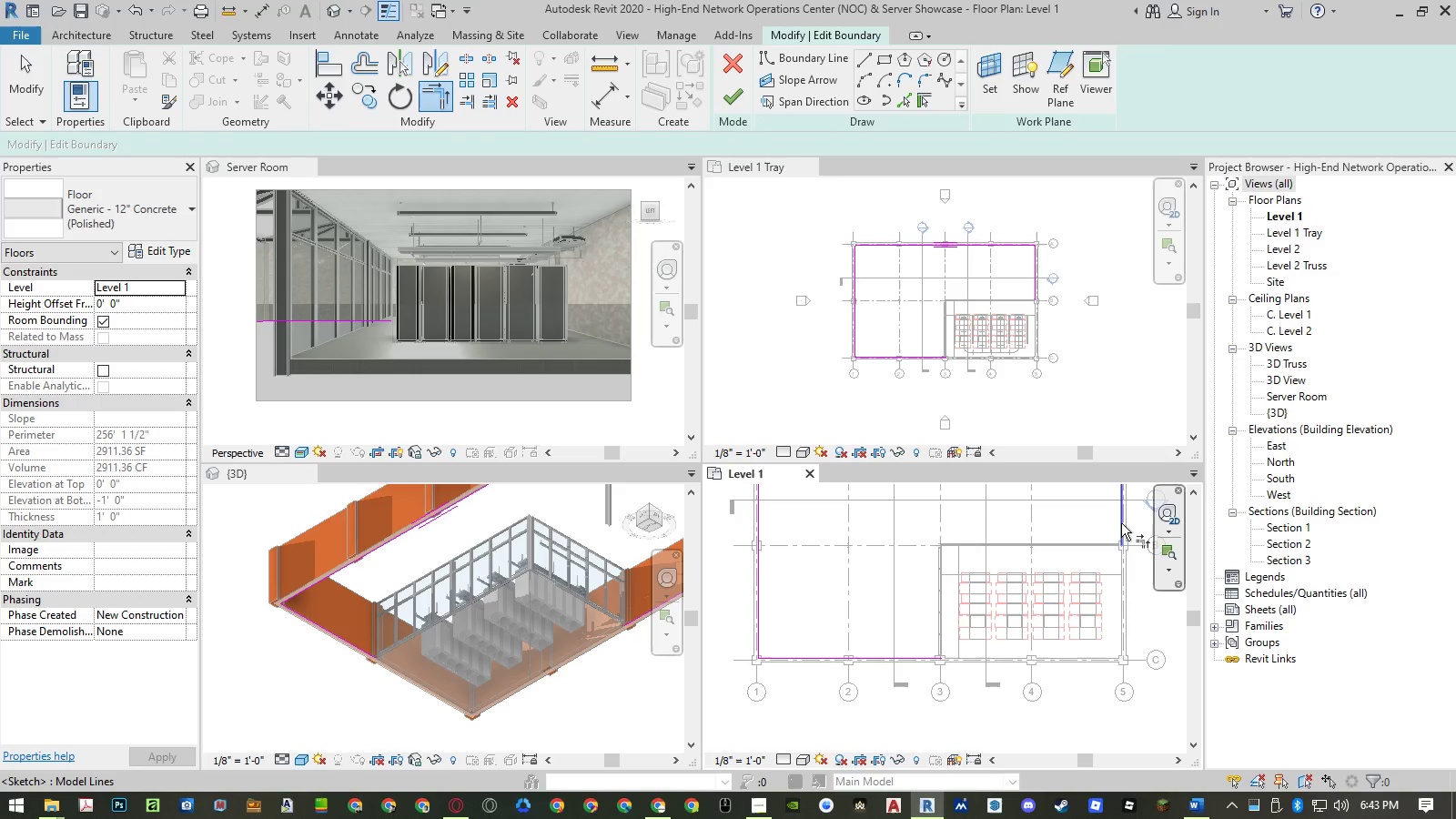 
left_click([1123, 523])
 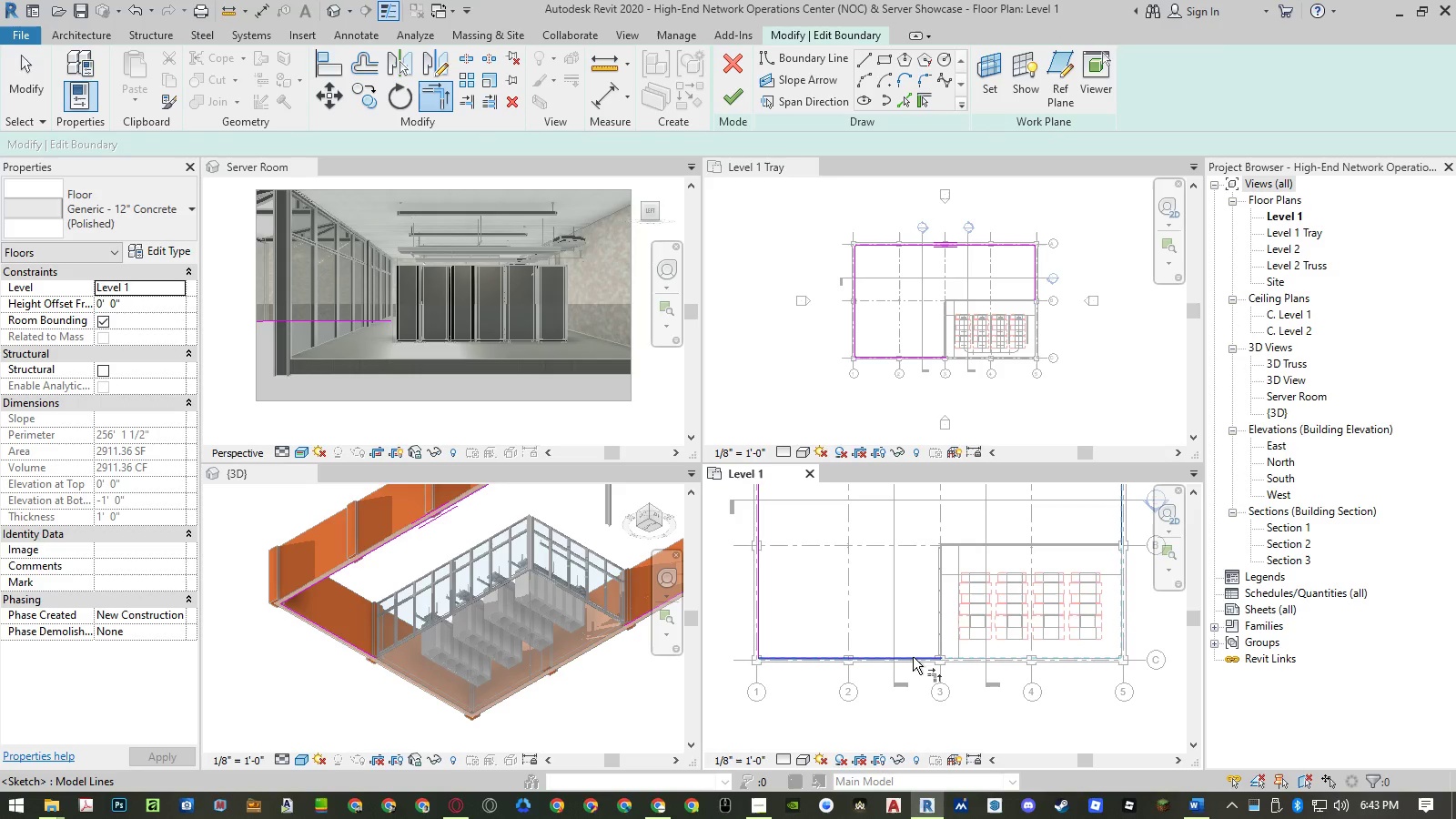 
left_click([913, 659])
 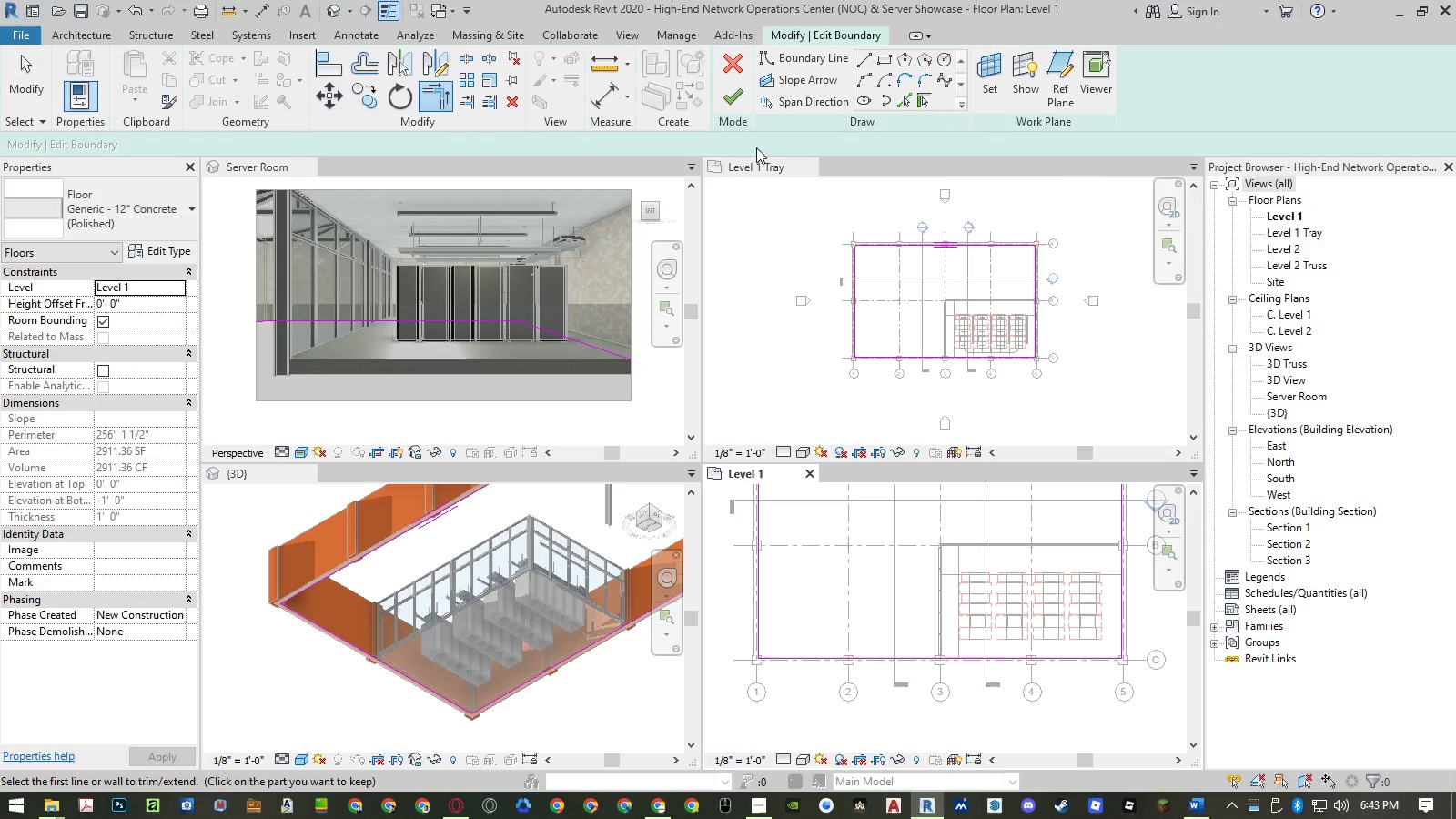 
left_click([733, 100])
 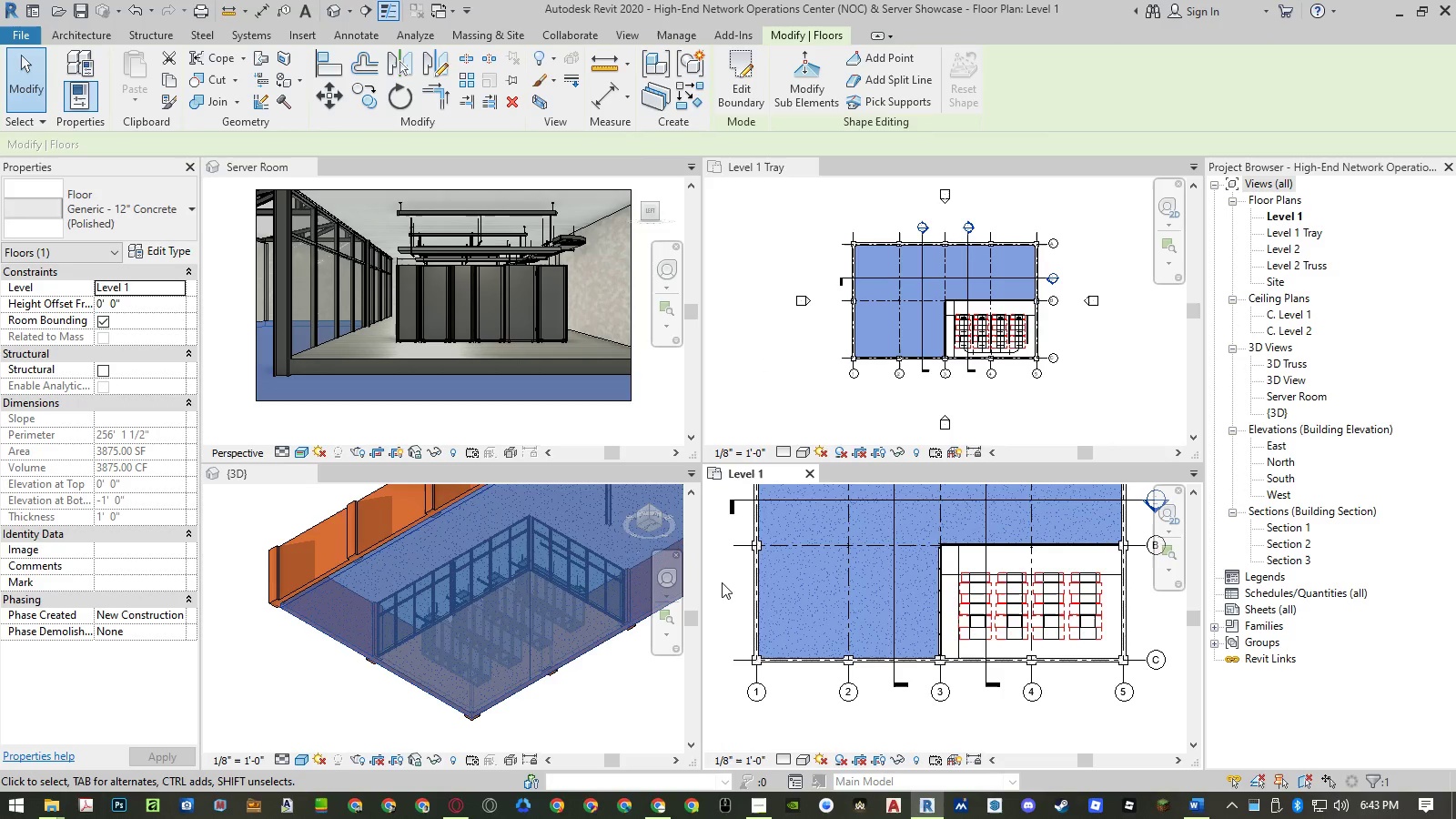 
left_click([620, 663])
 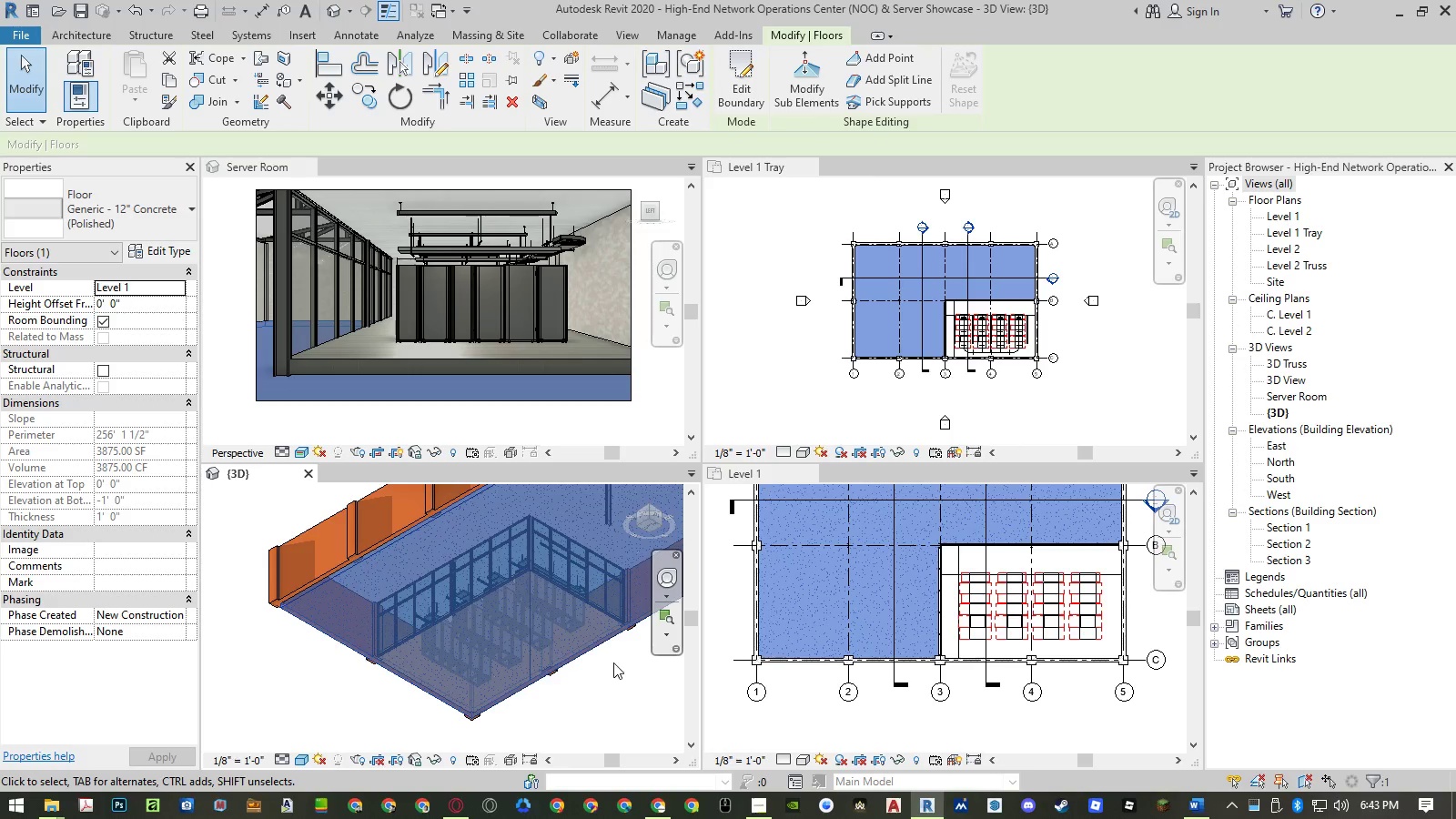 
left_click([607, 662])
 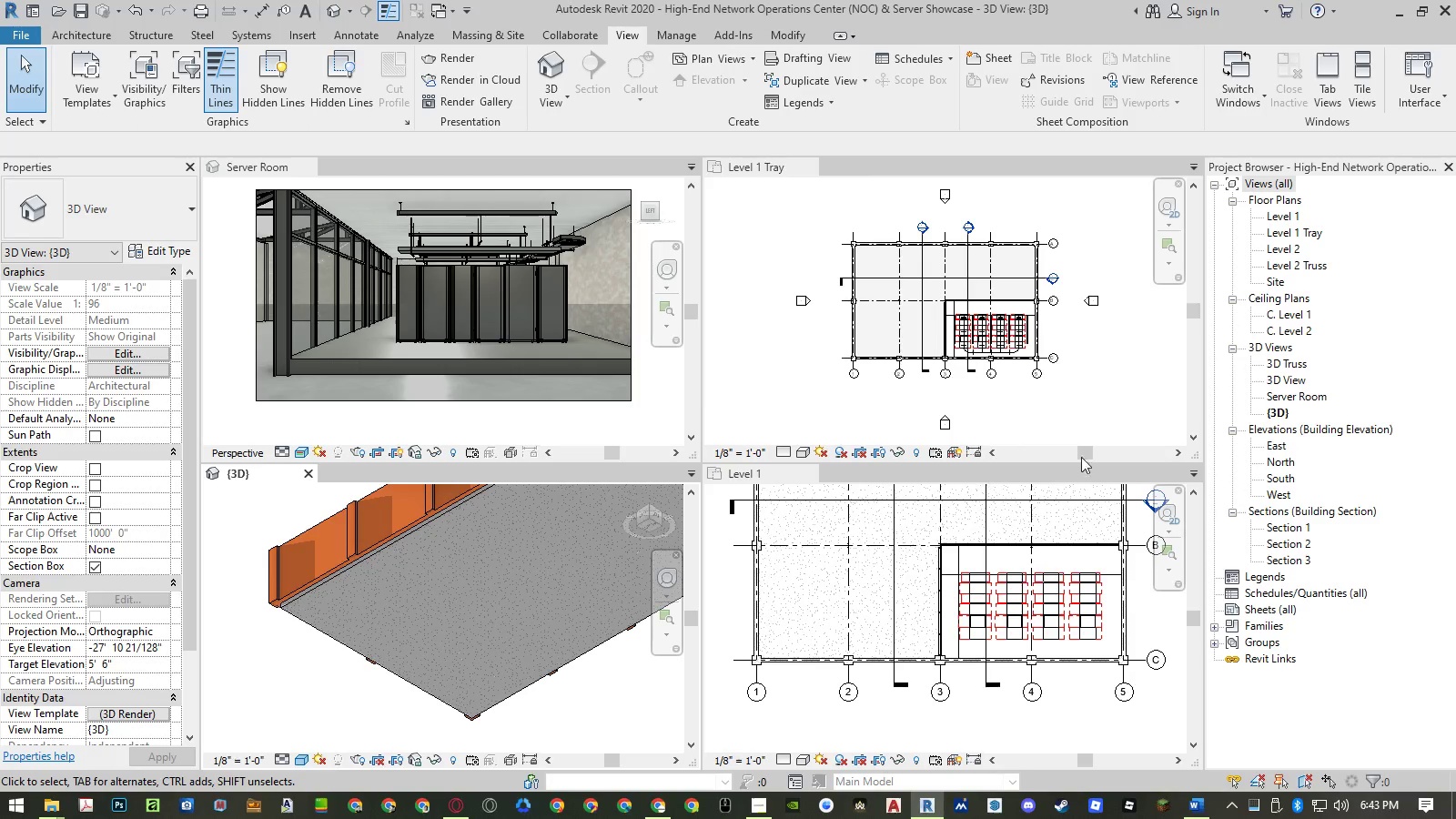 
double_click([1278, 529])
 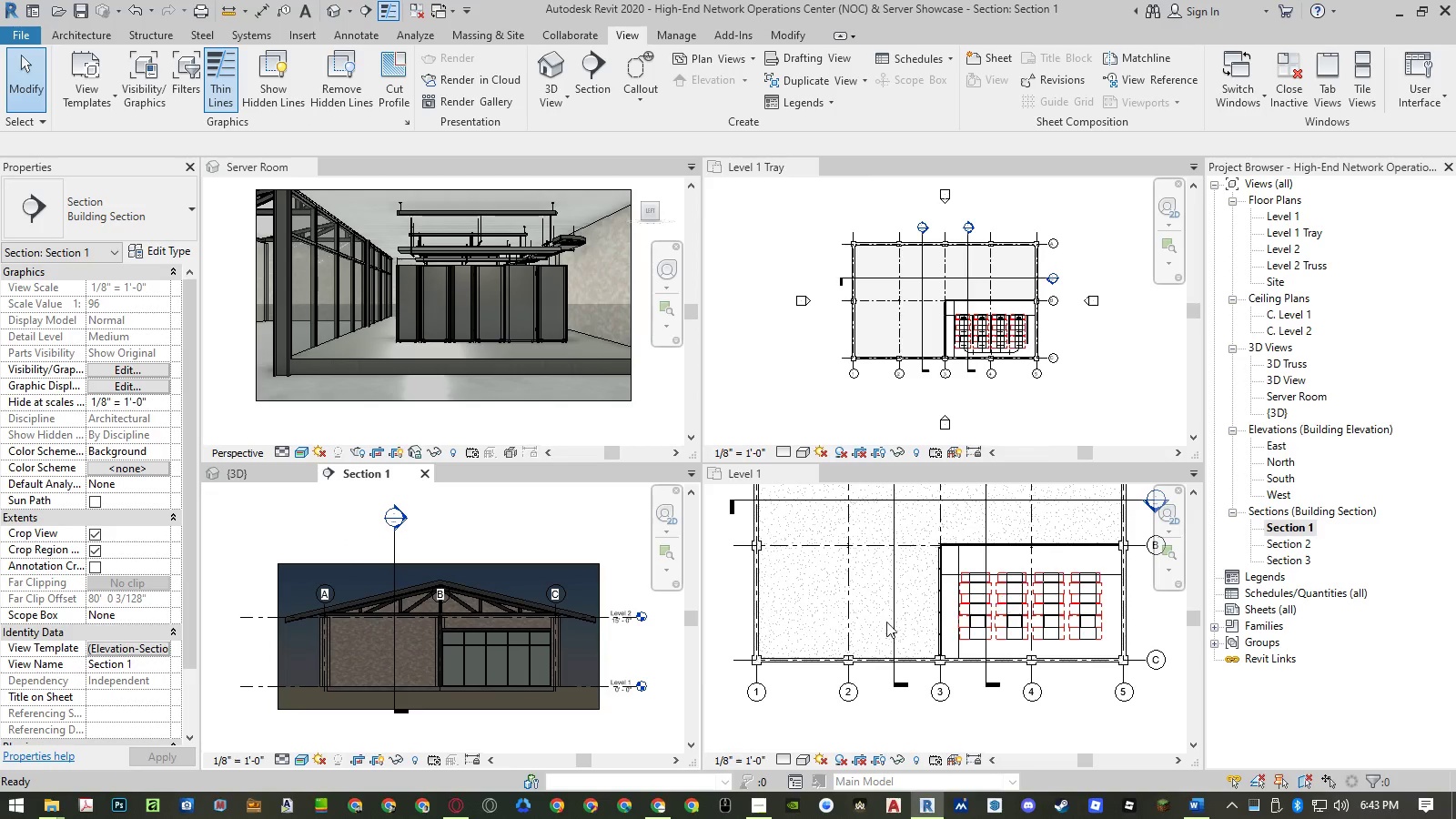 
scroll: coordinate [493, 698], scroll_direction: up, amount: 7.0
 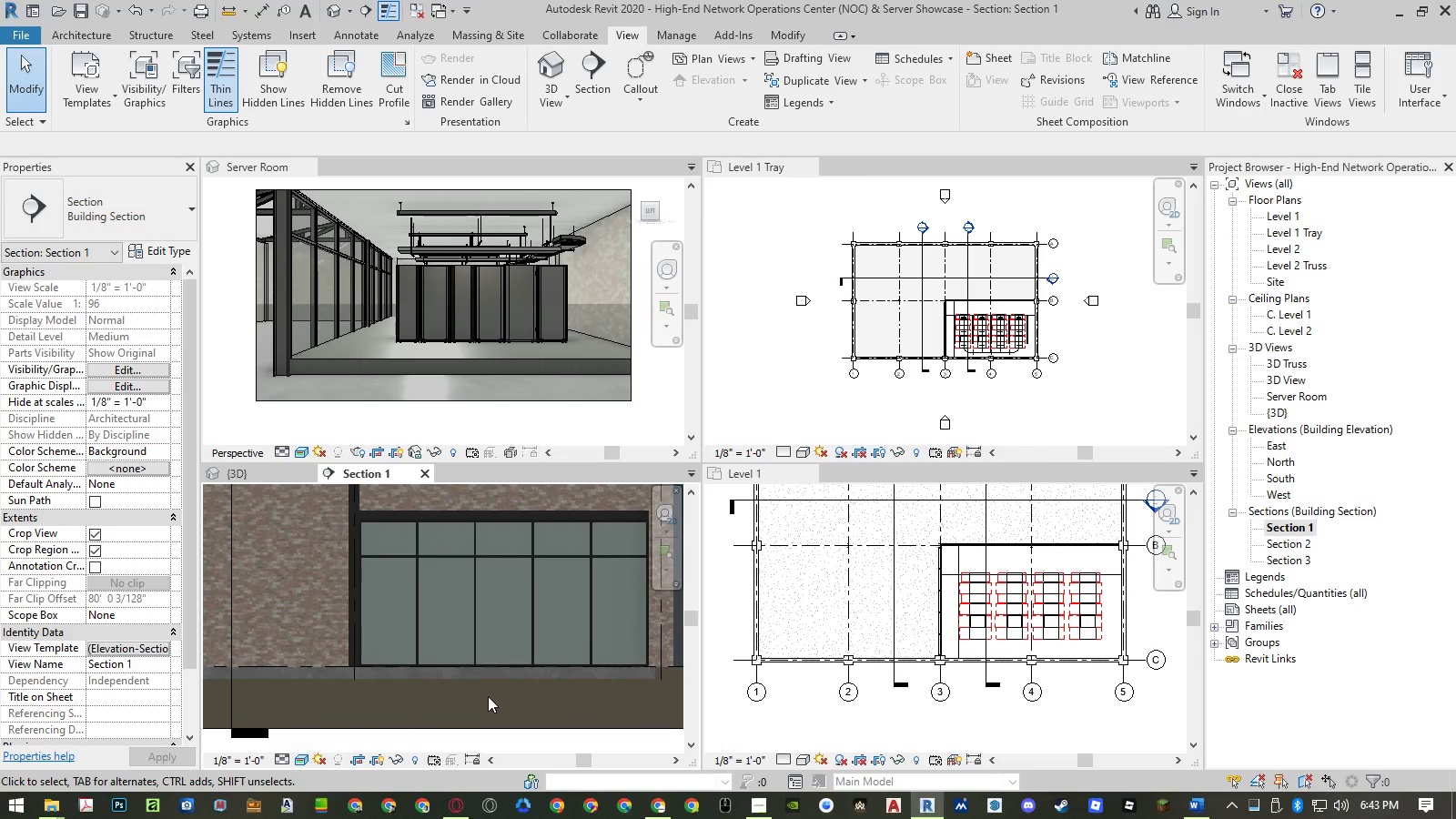 
mouse_move([429, 668])
 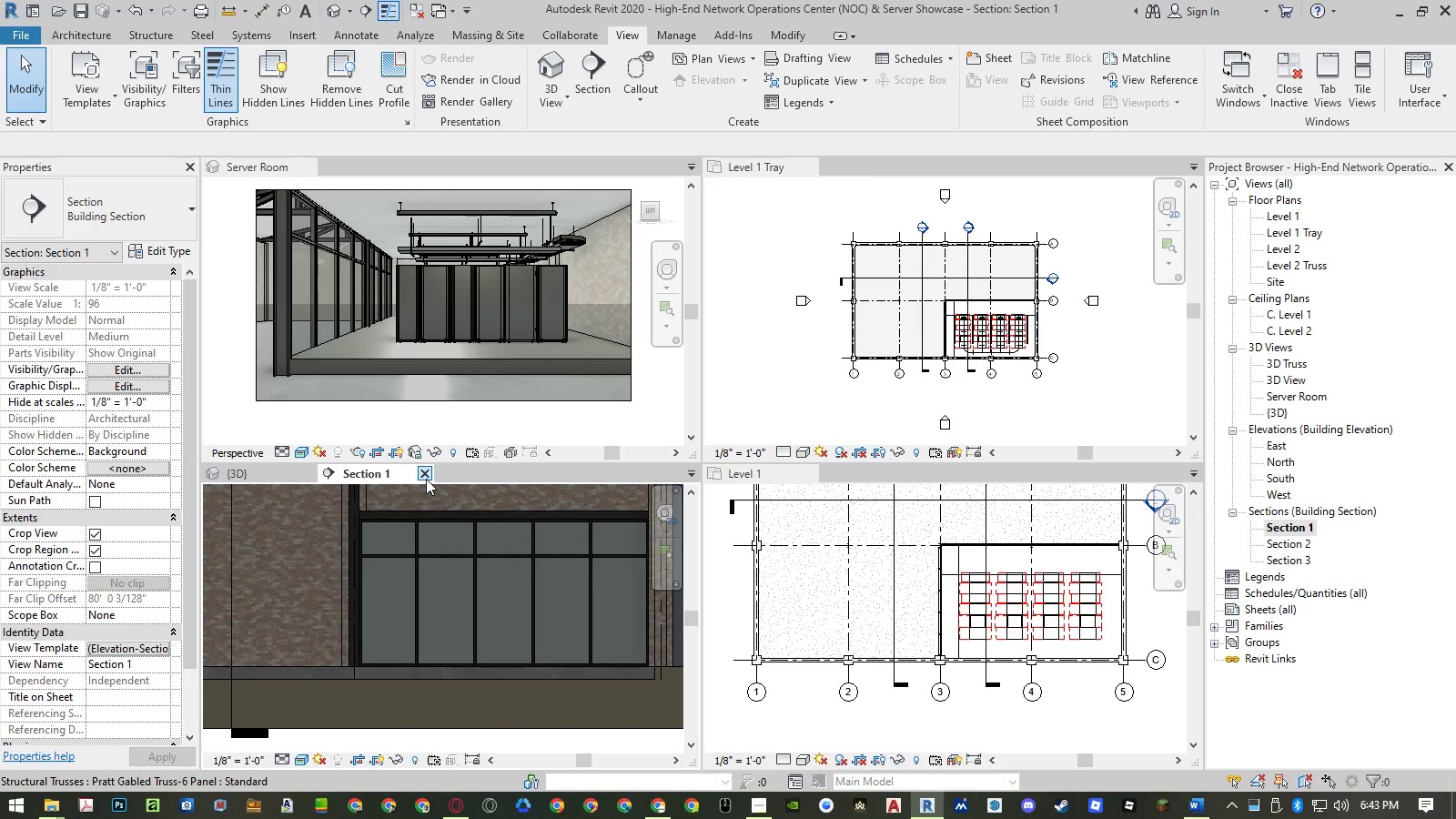 
left_click([426, 473])
 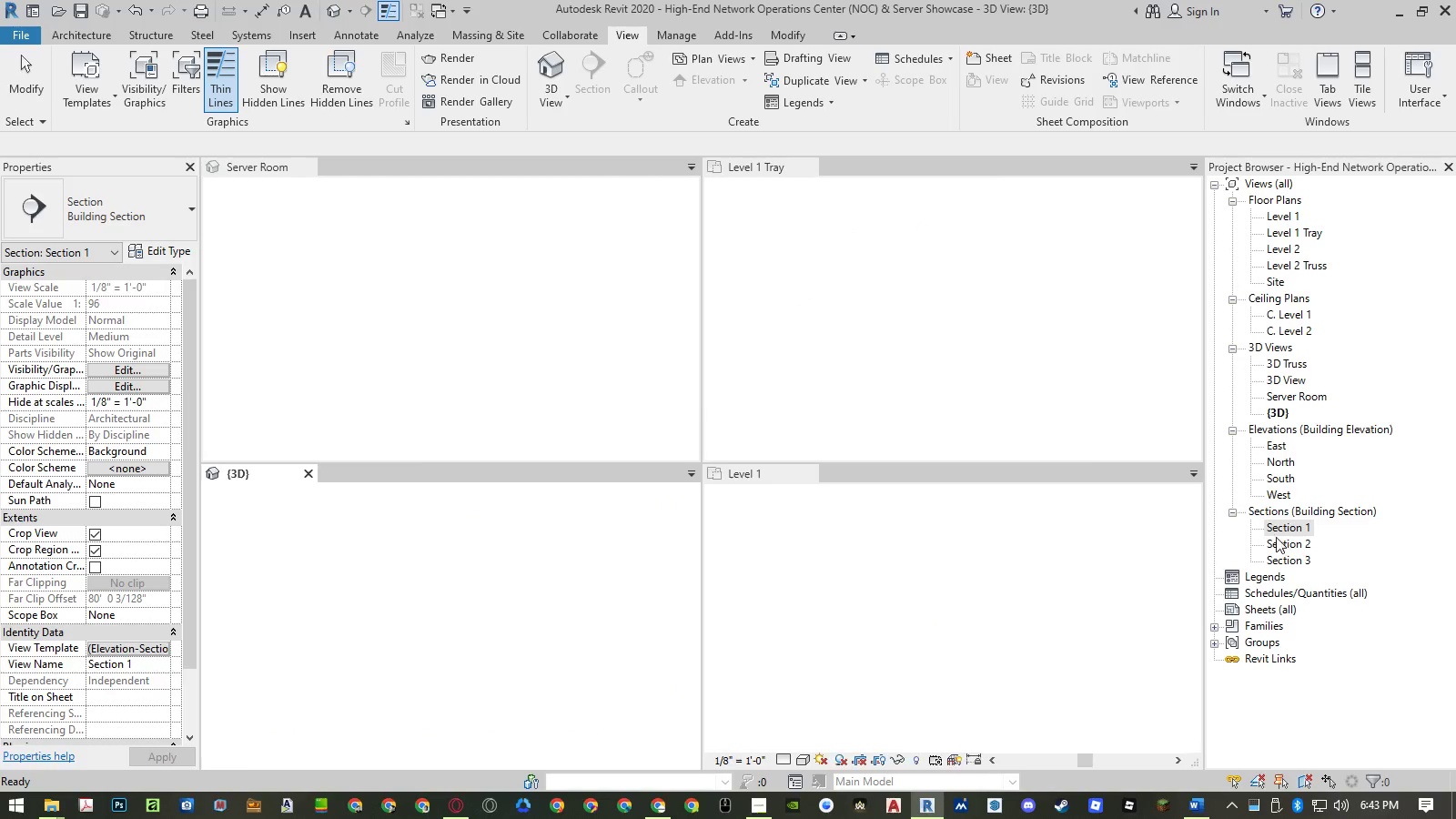 
double_click([1278, 541])
 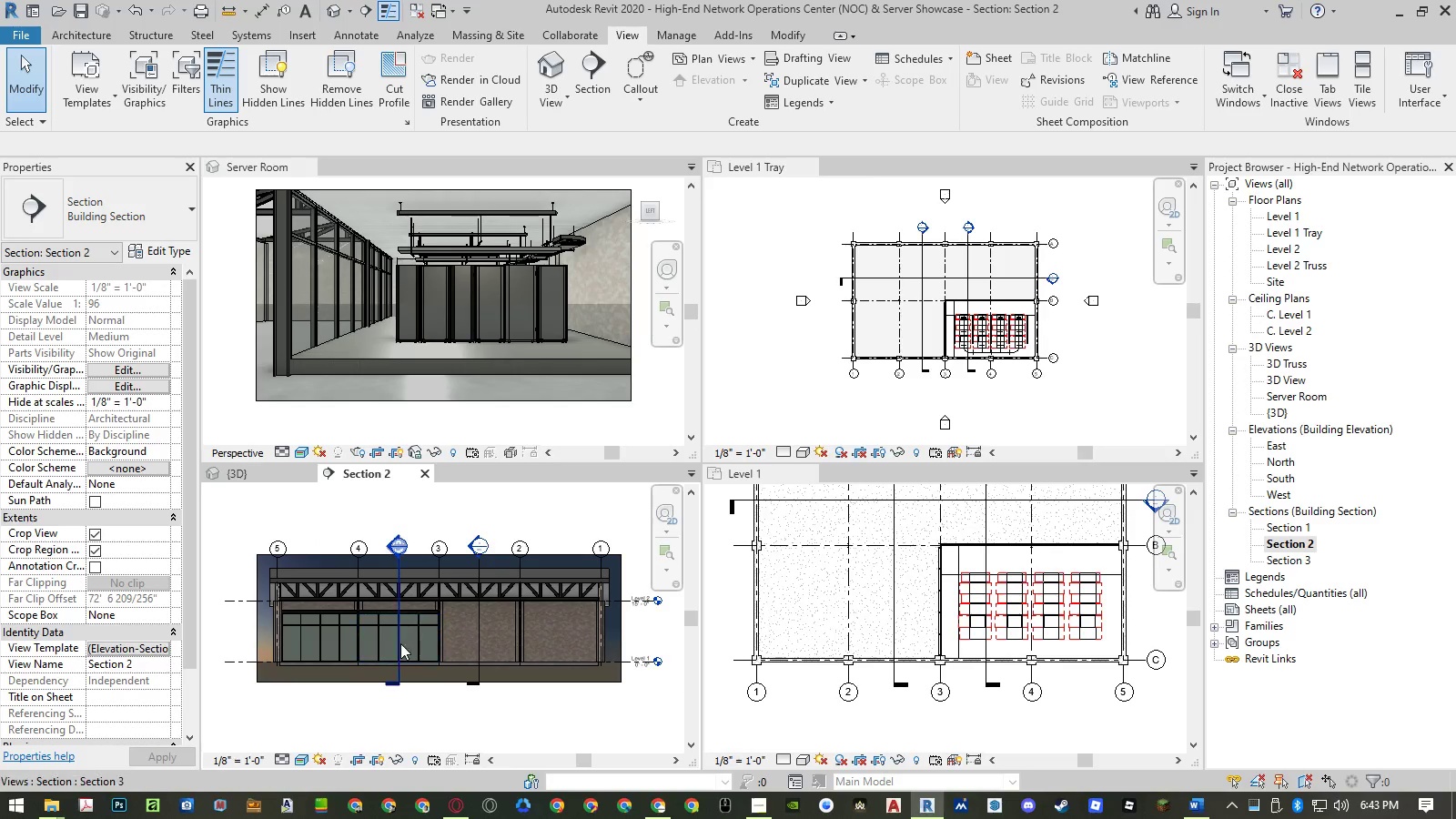 
left_click([425, 473])
 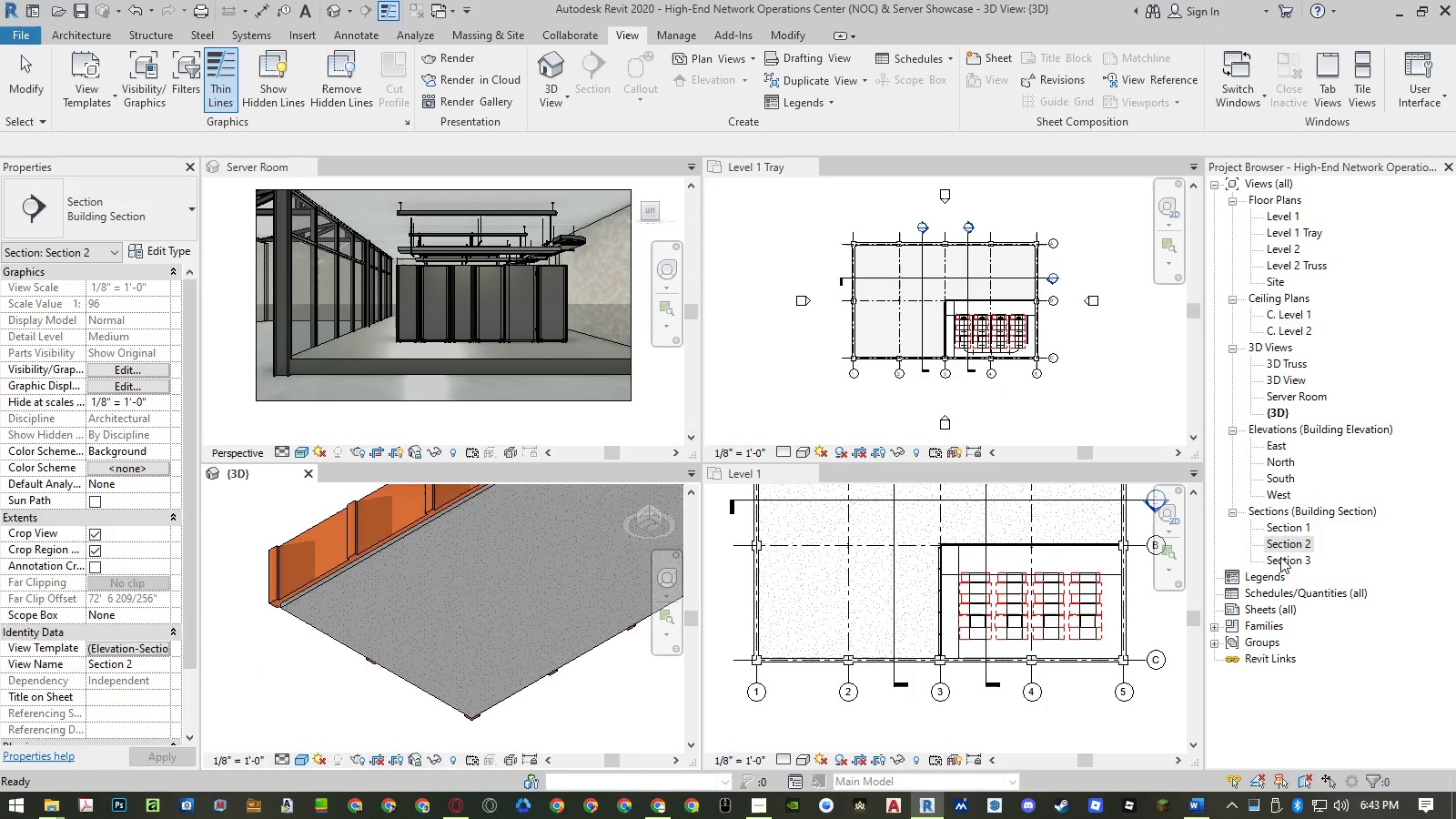 
double_click([1281, 558])
 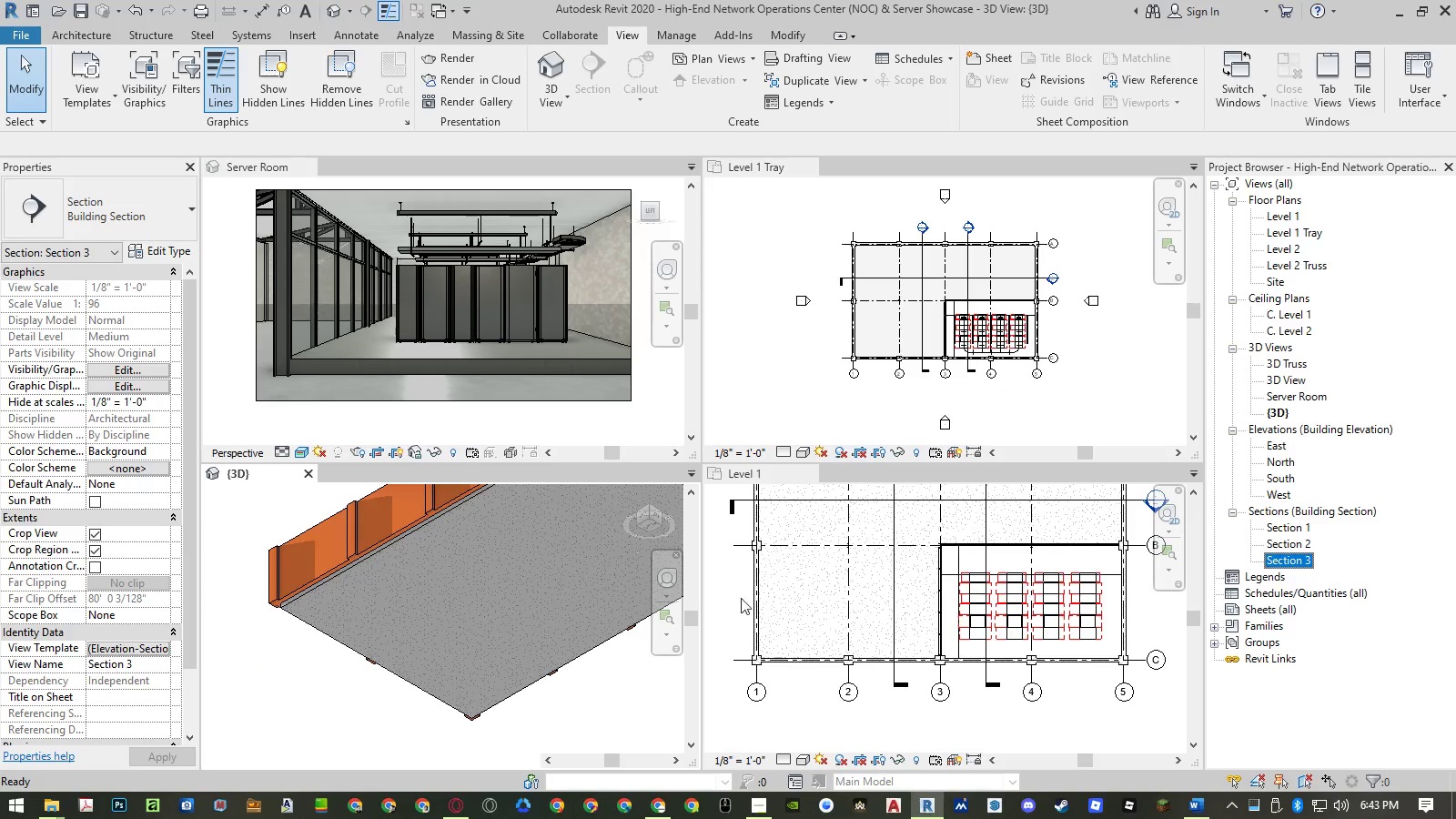 
mouse_move([592, 640])
 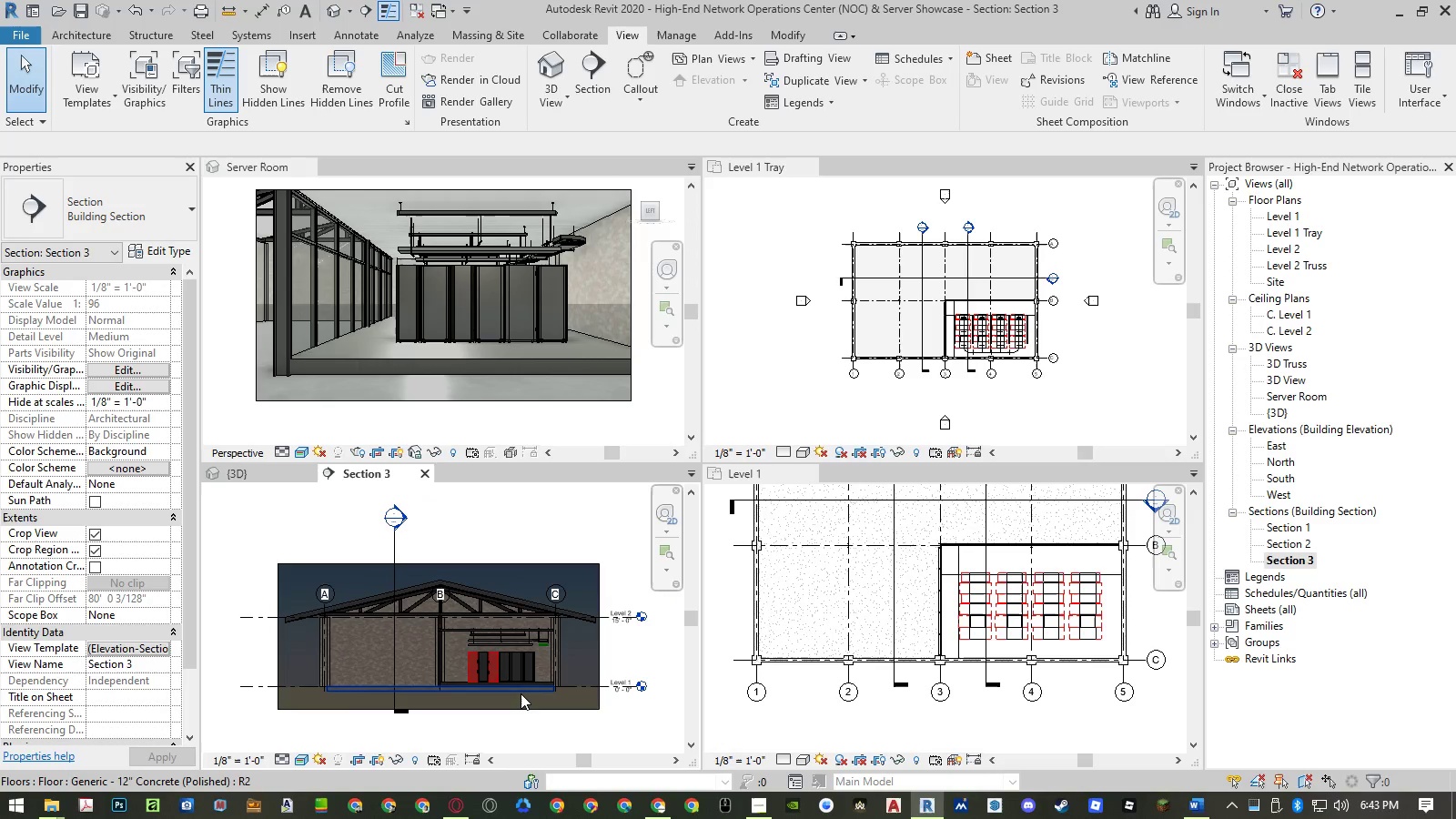 
scroll: coordinate [282, 675], scroll_direction: up, amount: 12.0
 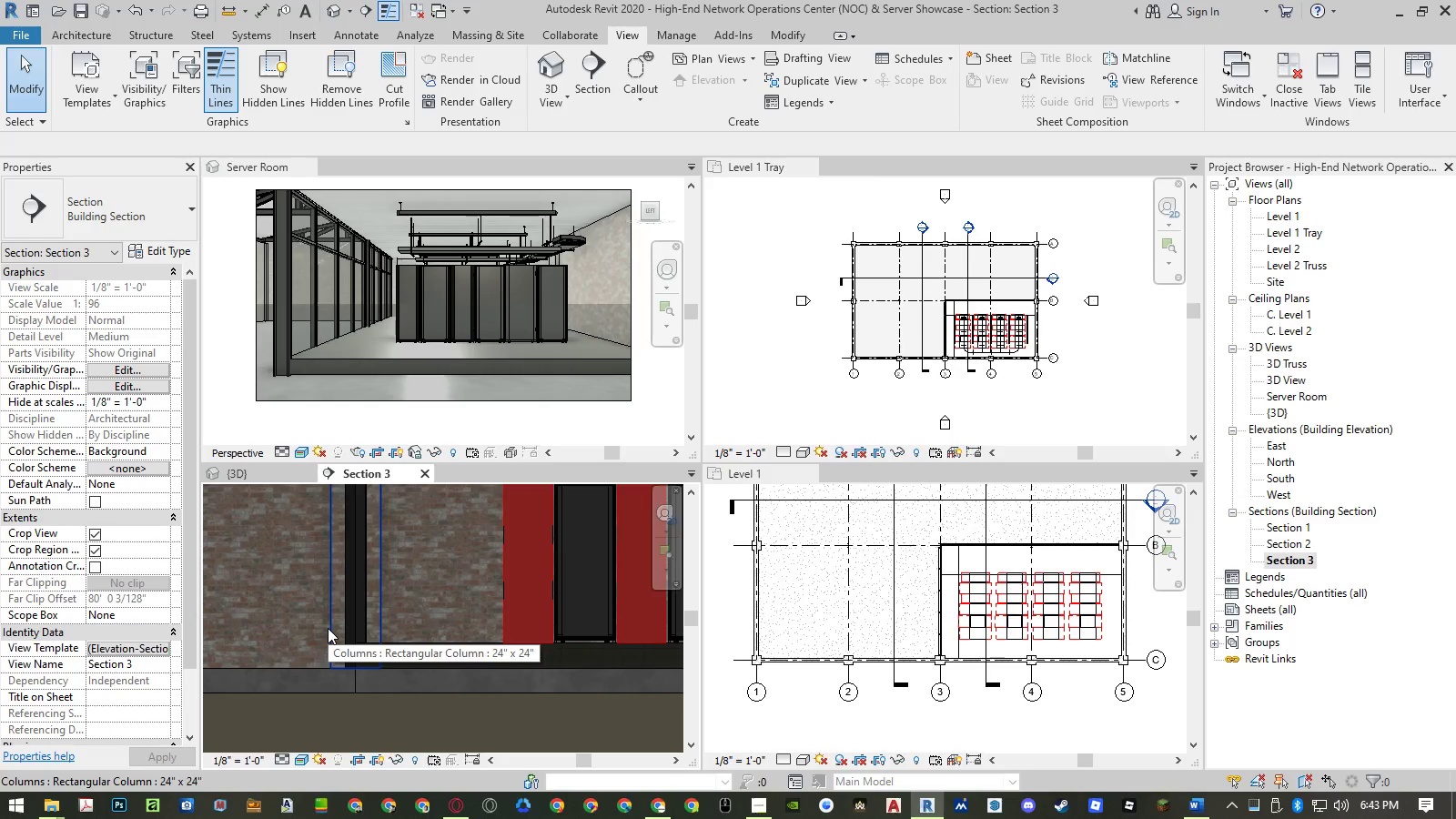 
wait(6.58)
 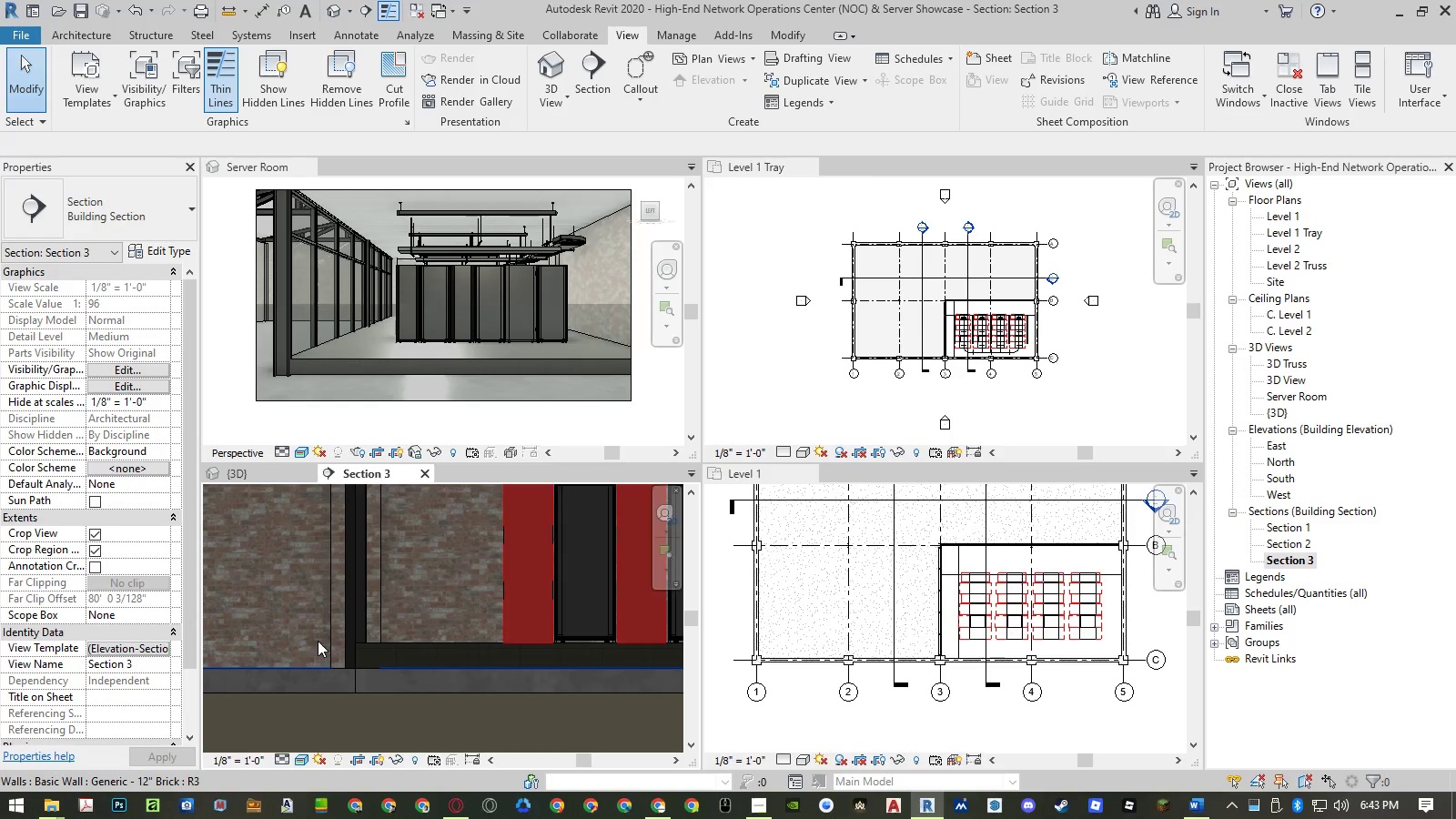 
scroll: coordinate [364, 673], scroll_direction: up, amount: 6.0
 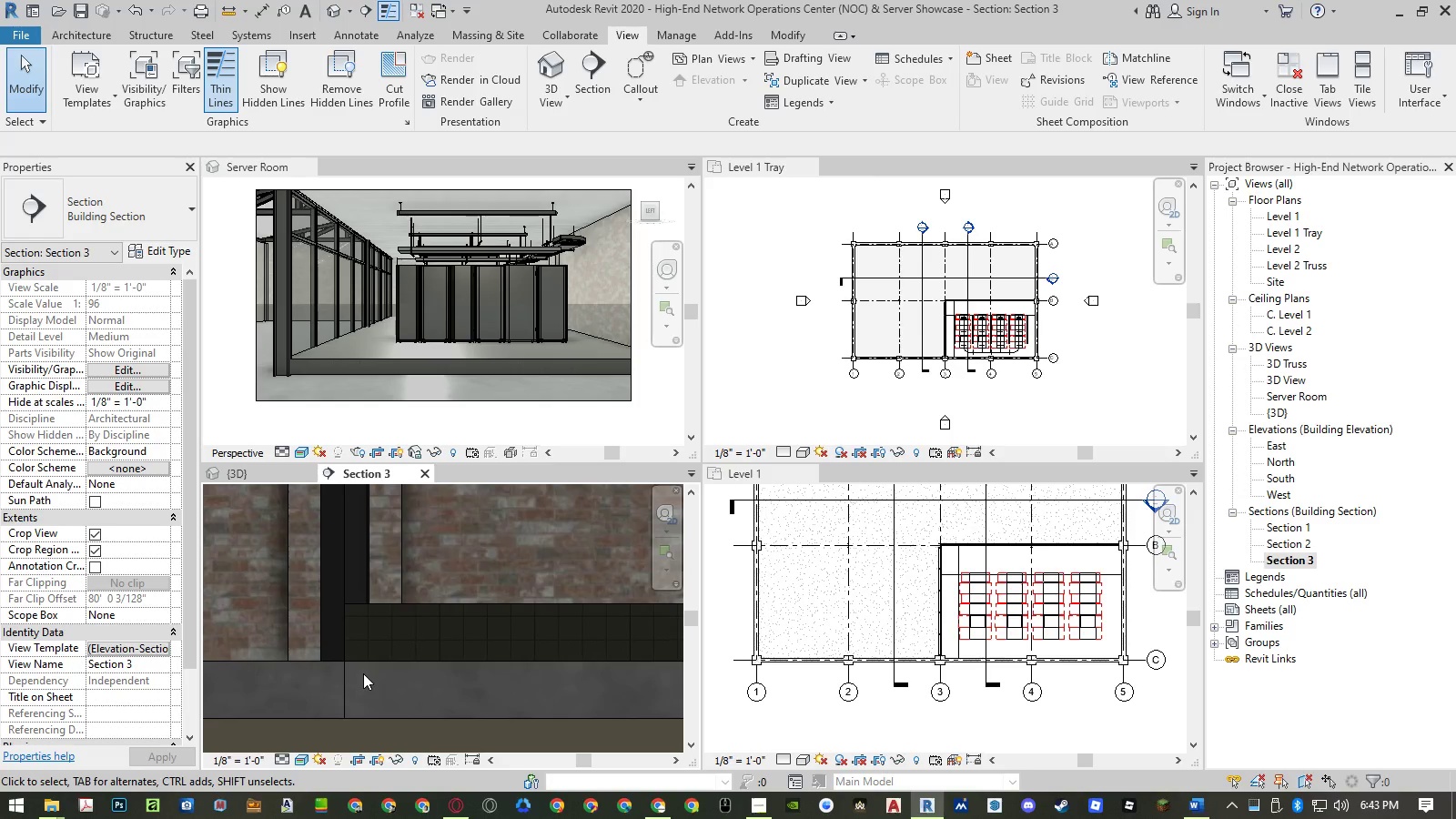 
scroll: coordinate [363, 673], scroll_direction: down, amount: 8.0
 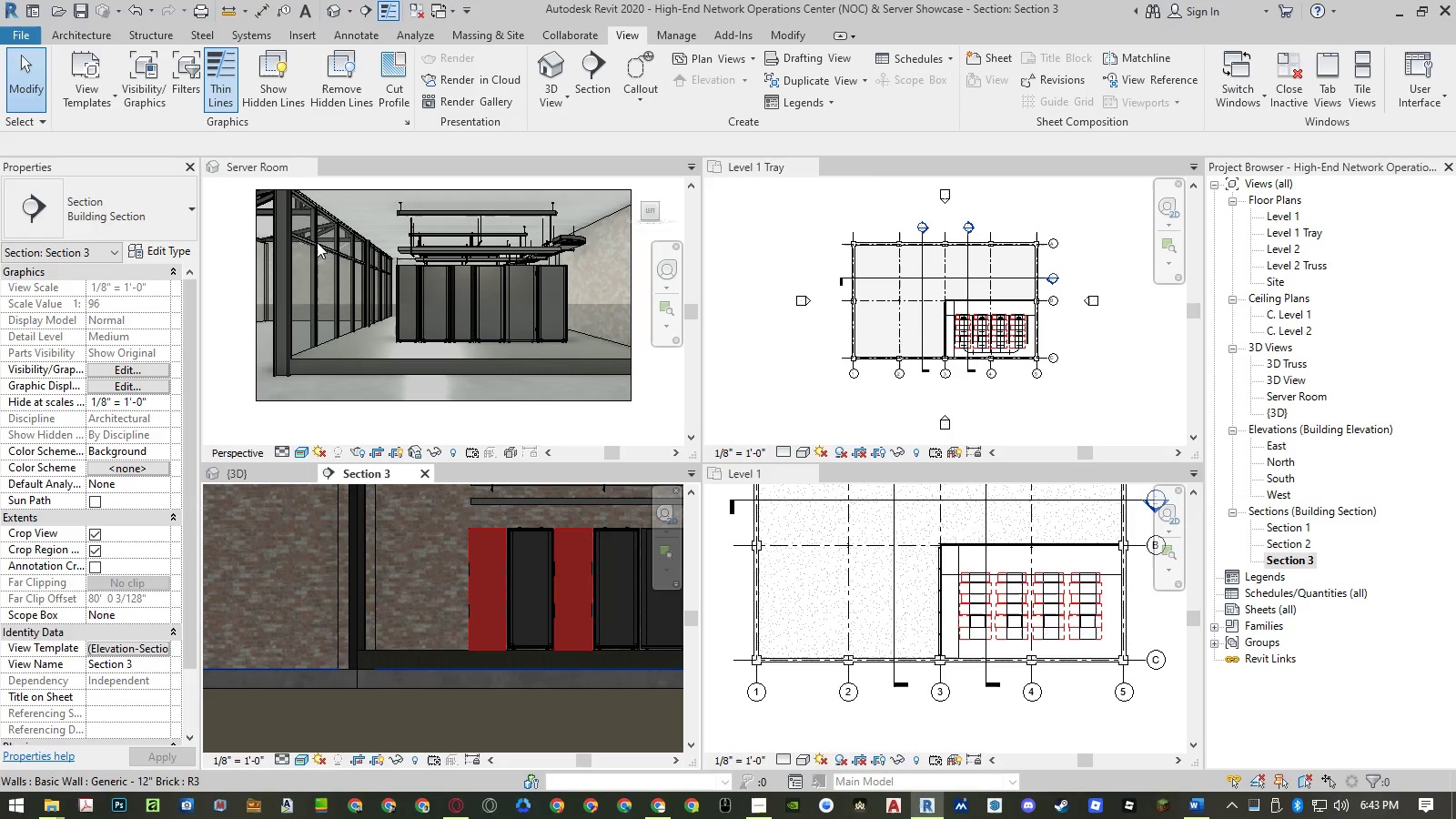 
left_click([238, 237])
 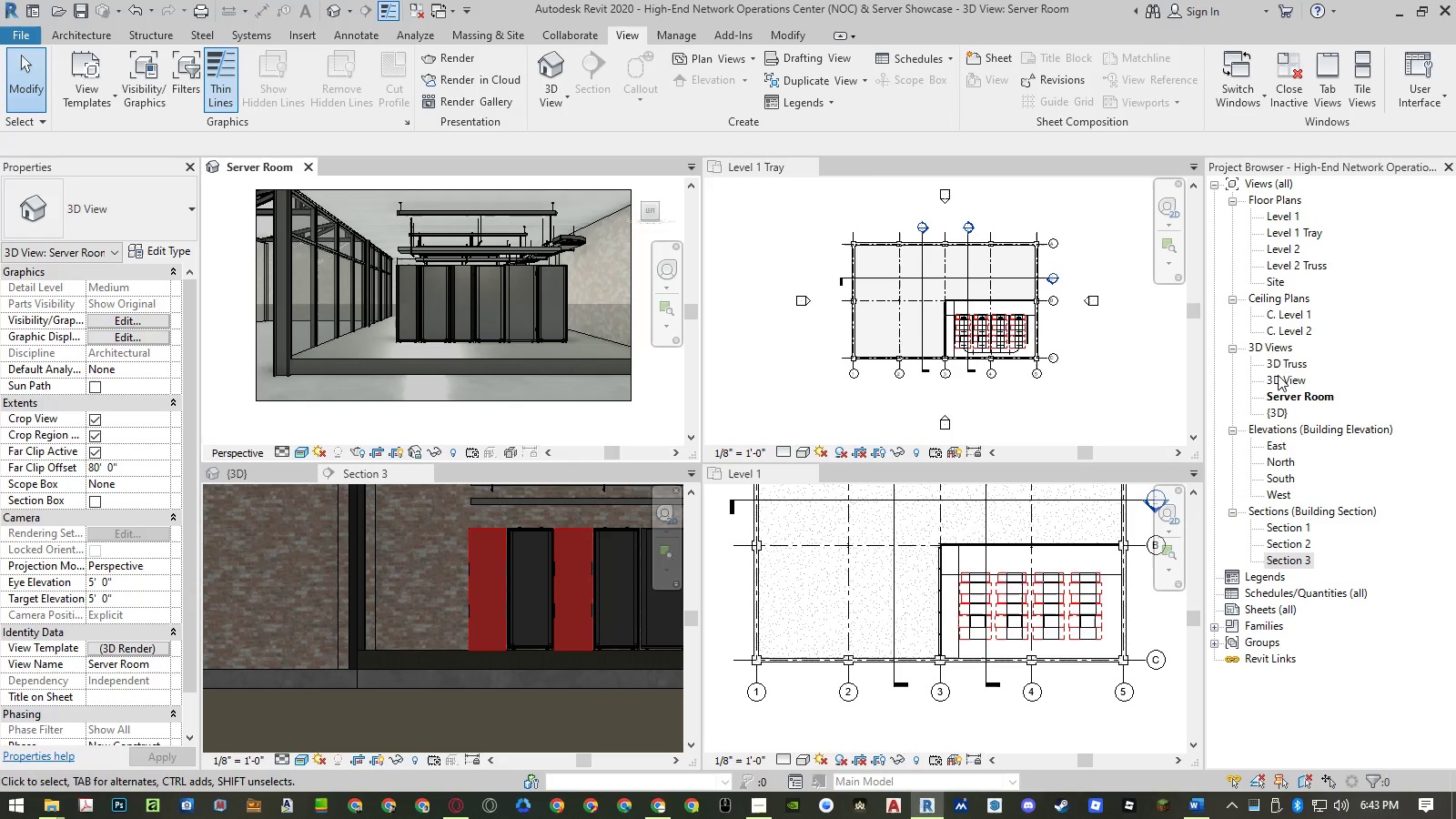 
left_click([1278, 375])
 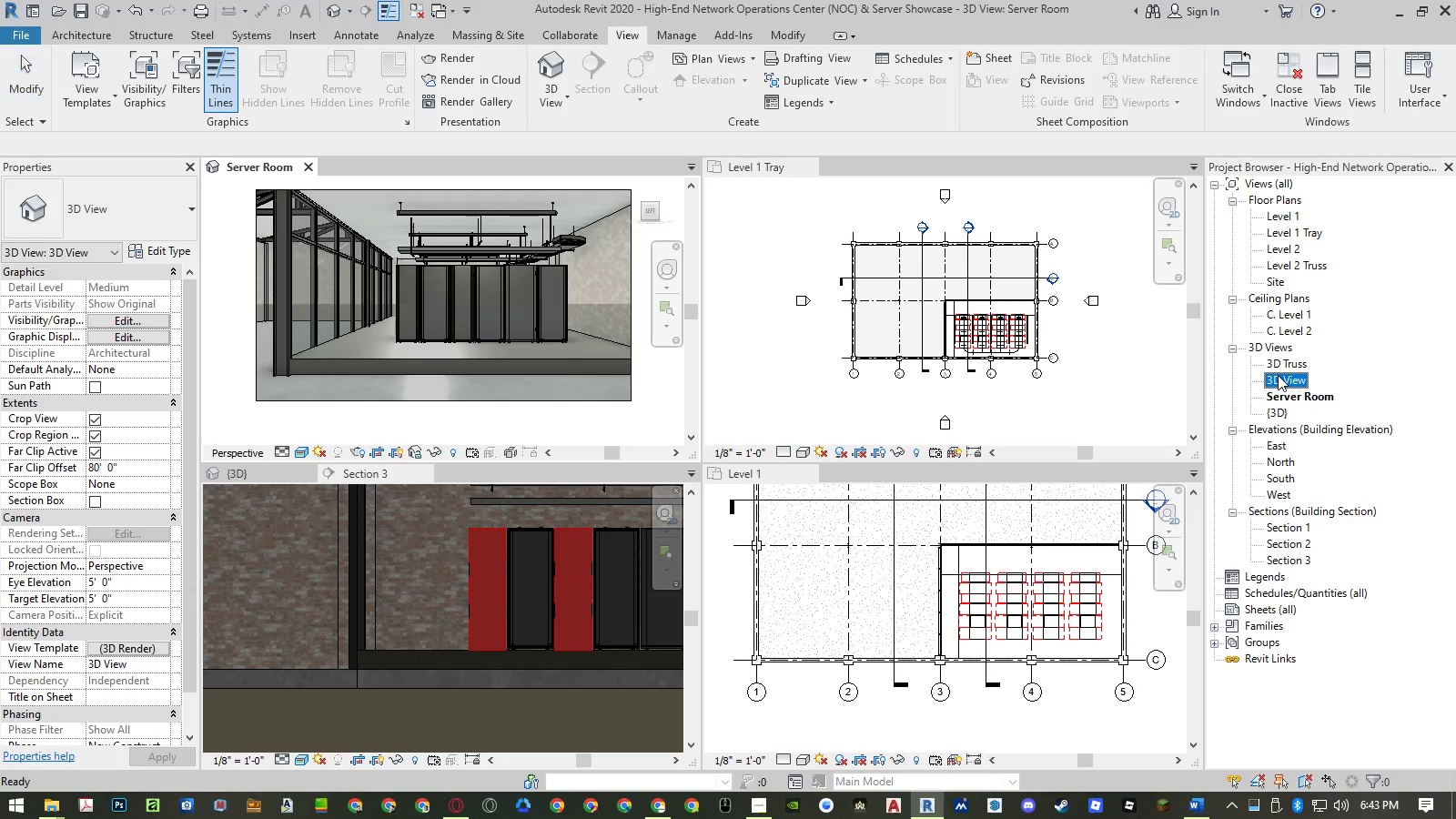 
left_click_drag(start_coordinate=[1278, 375], to_coordinate=[997, 644])
 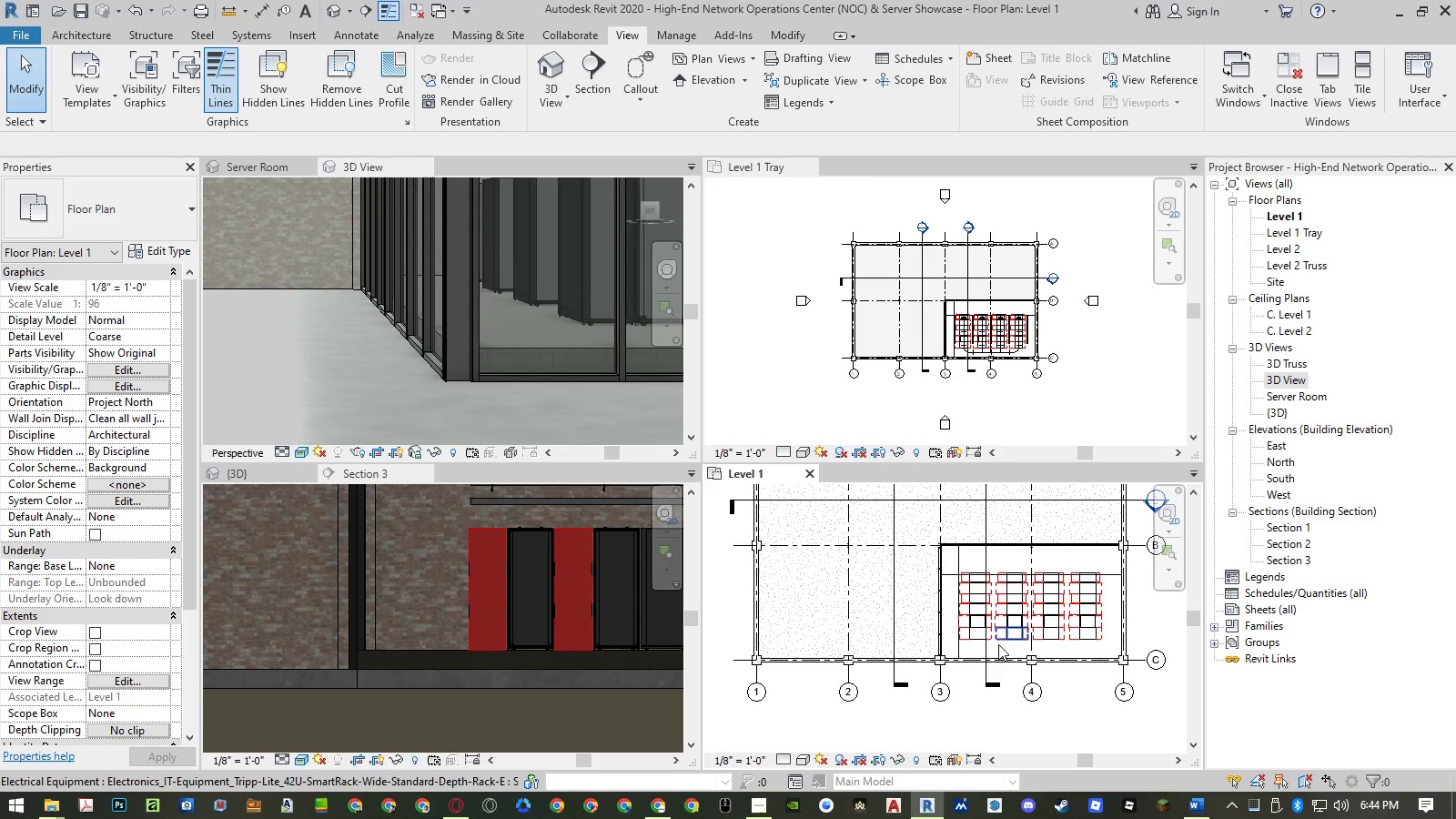 
scroll: coordinate [623, 280], scroll_direction: up, amount: 13.0
 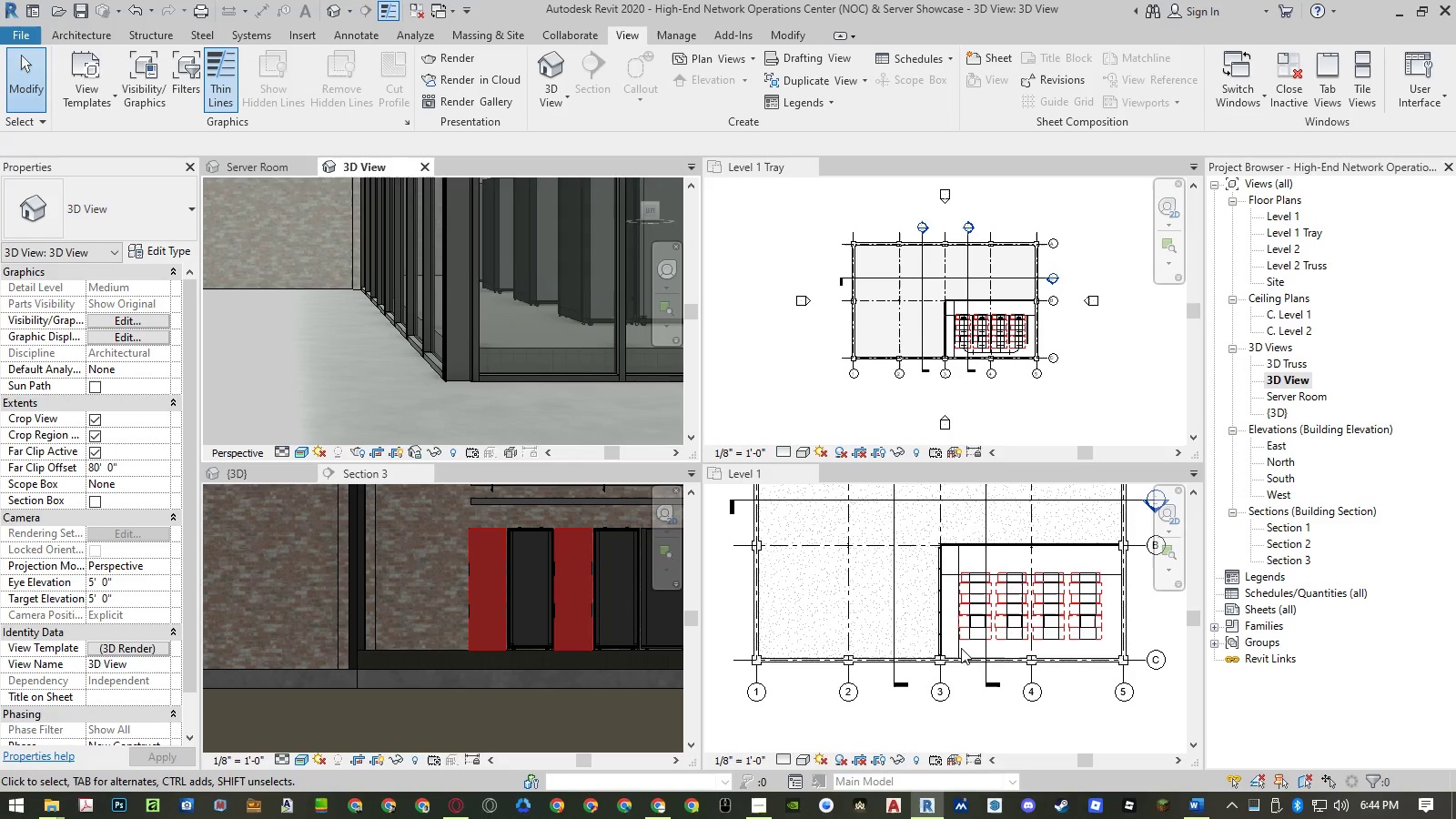 
left_click([997, 644])
 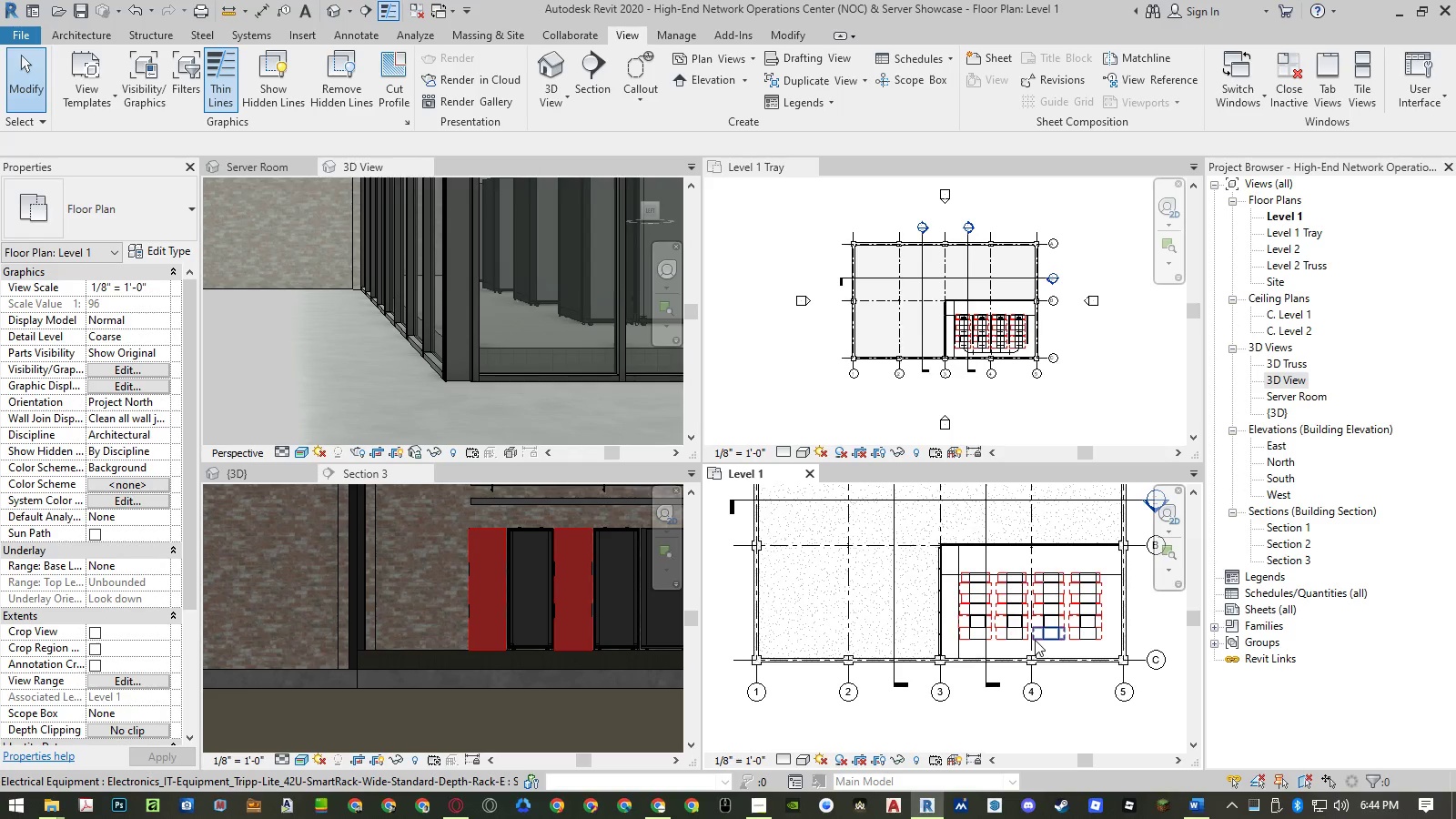 
scroll: coordinate [1035, 637], scroll_direction: up, amount: 8.0
 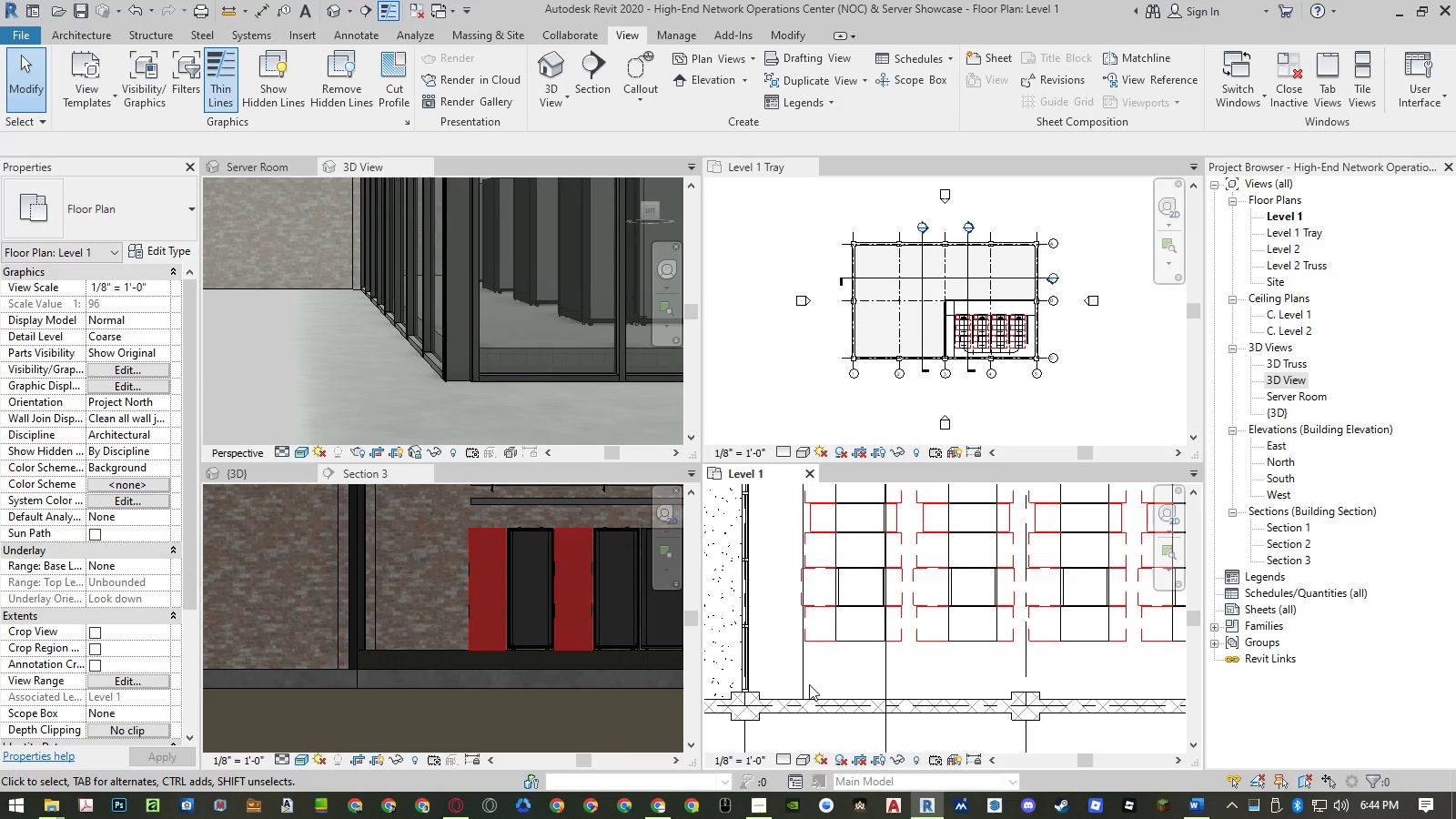 
left_click([803, 685])
 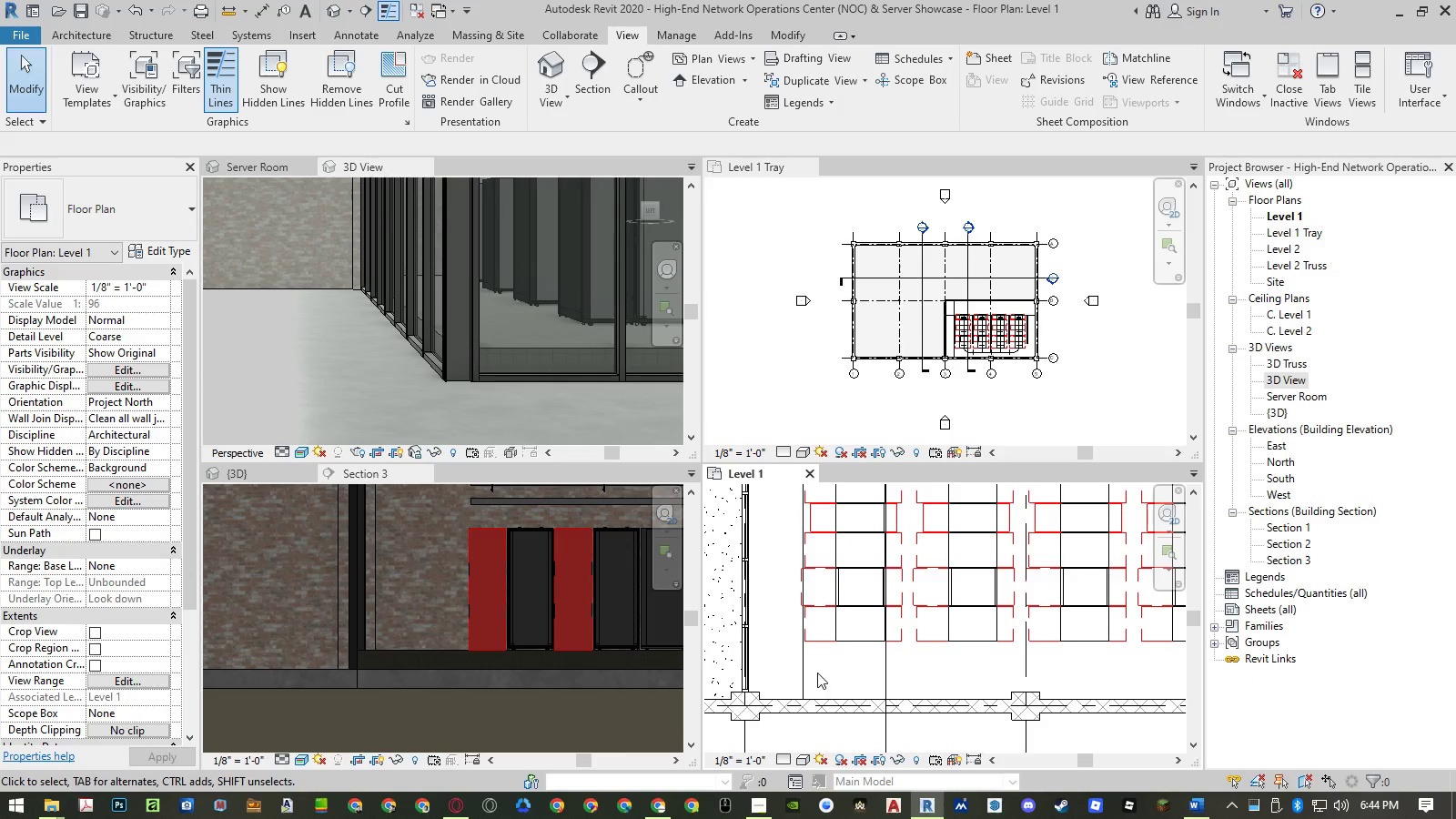 
left_click([803, 676])
 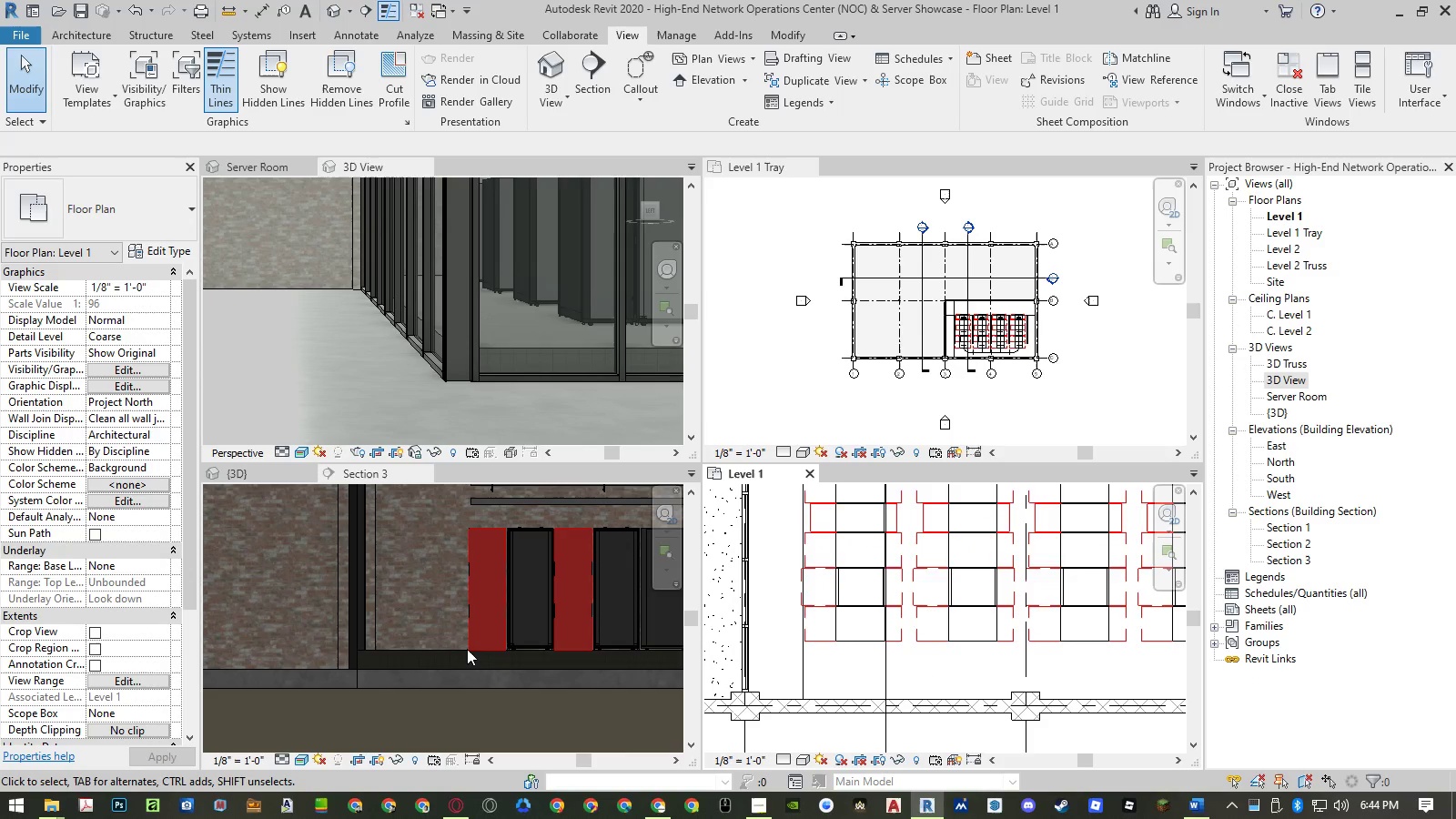 
left_click([449, 651])
 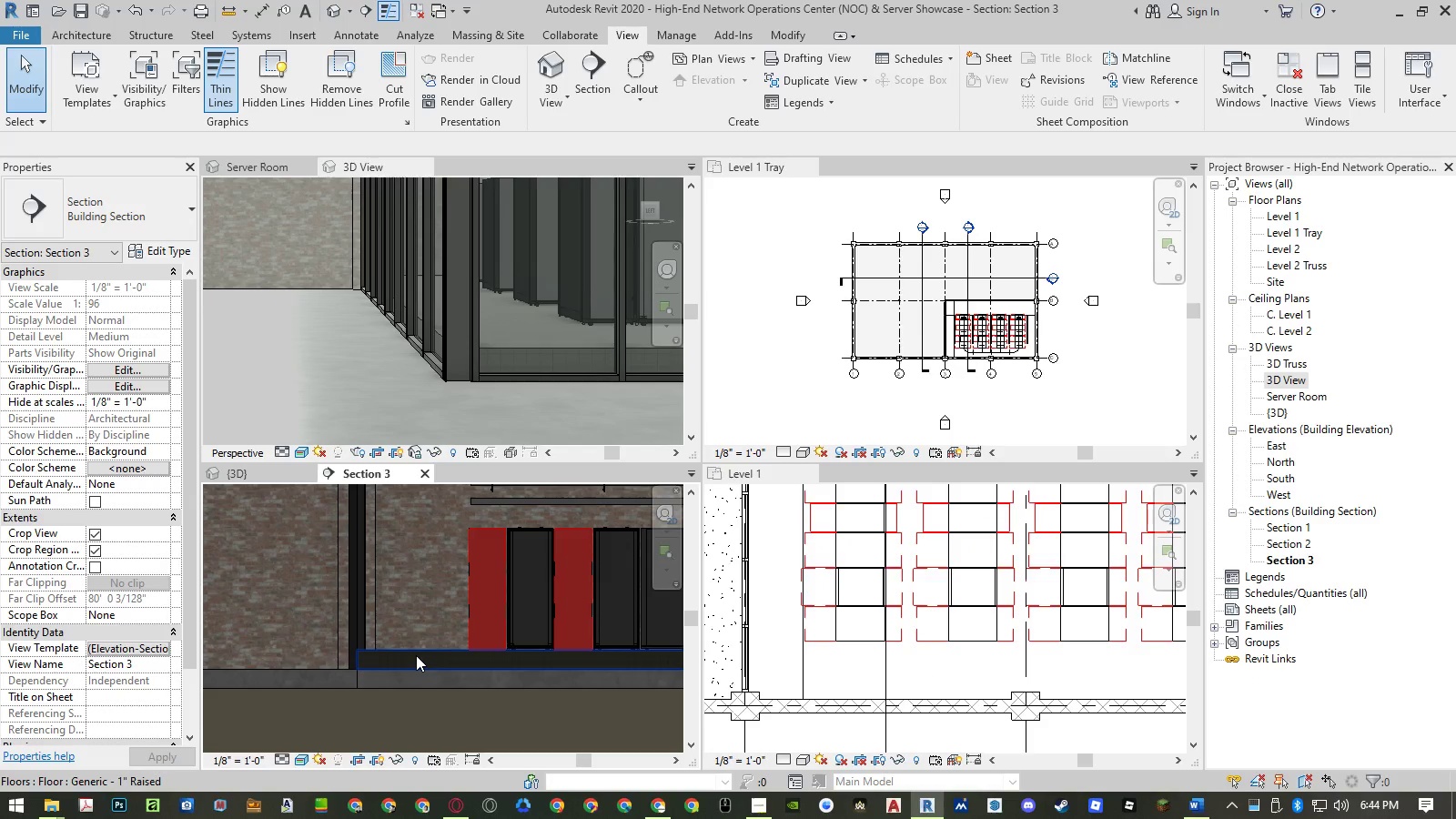 
left_click([416, 655])
 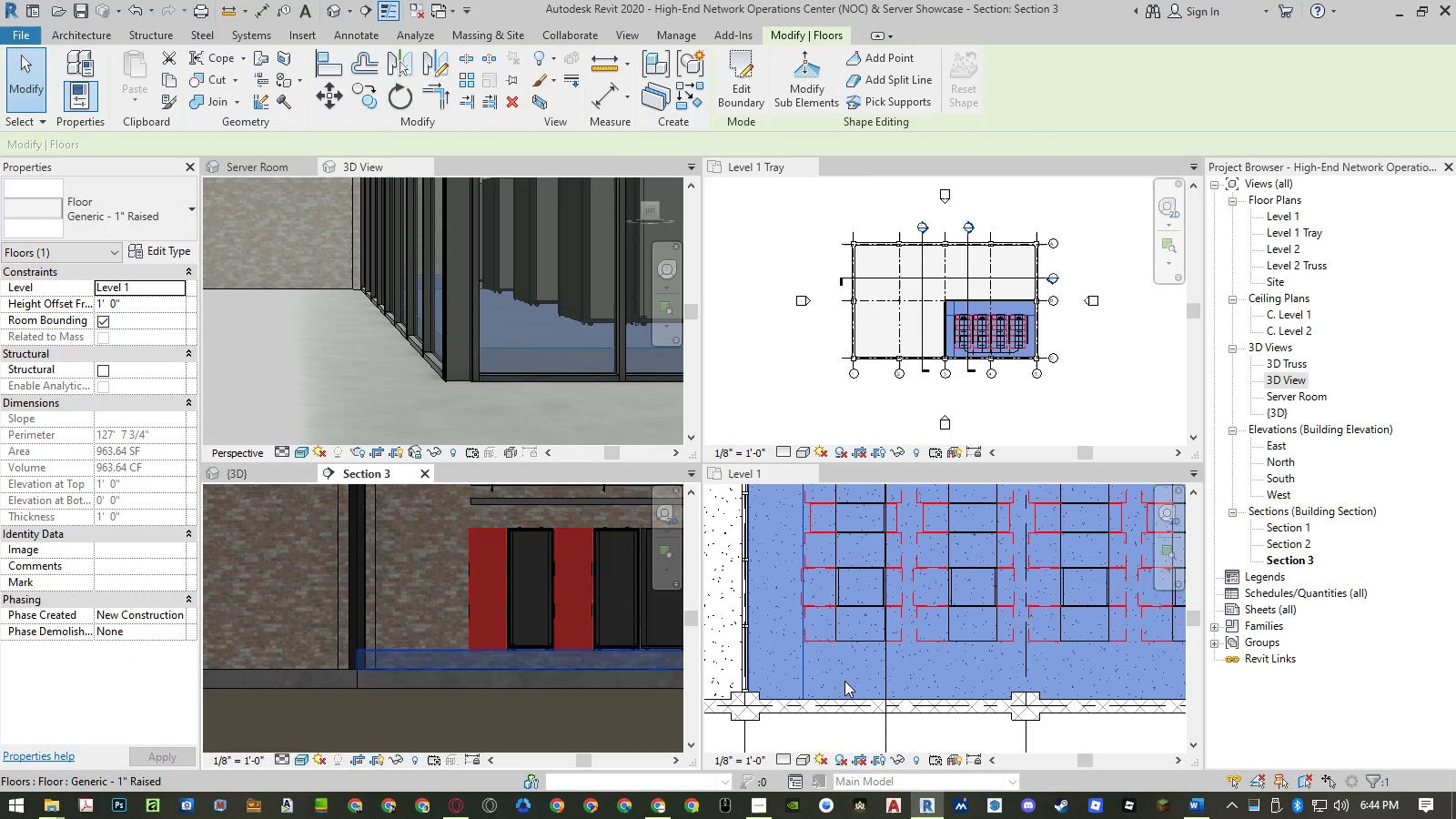 
left_click([844, 681])
 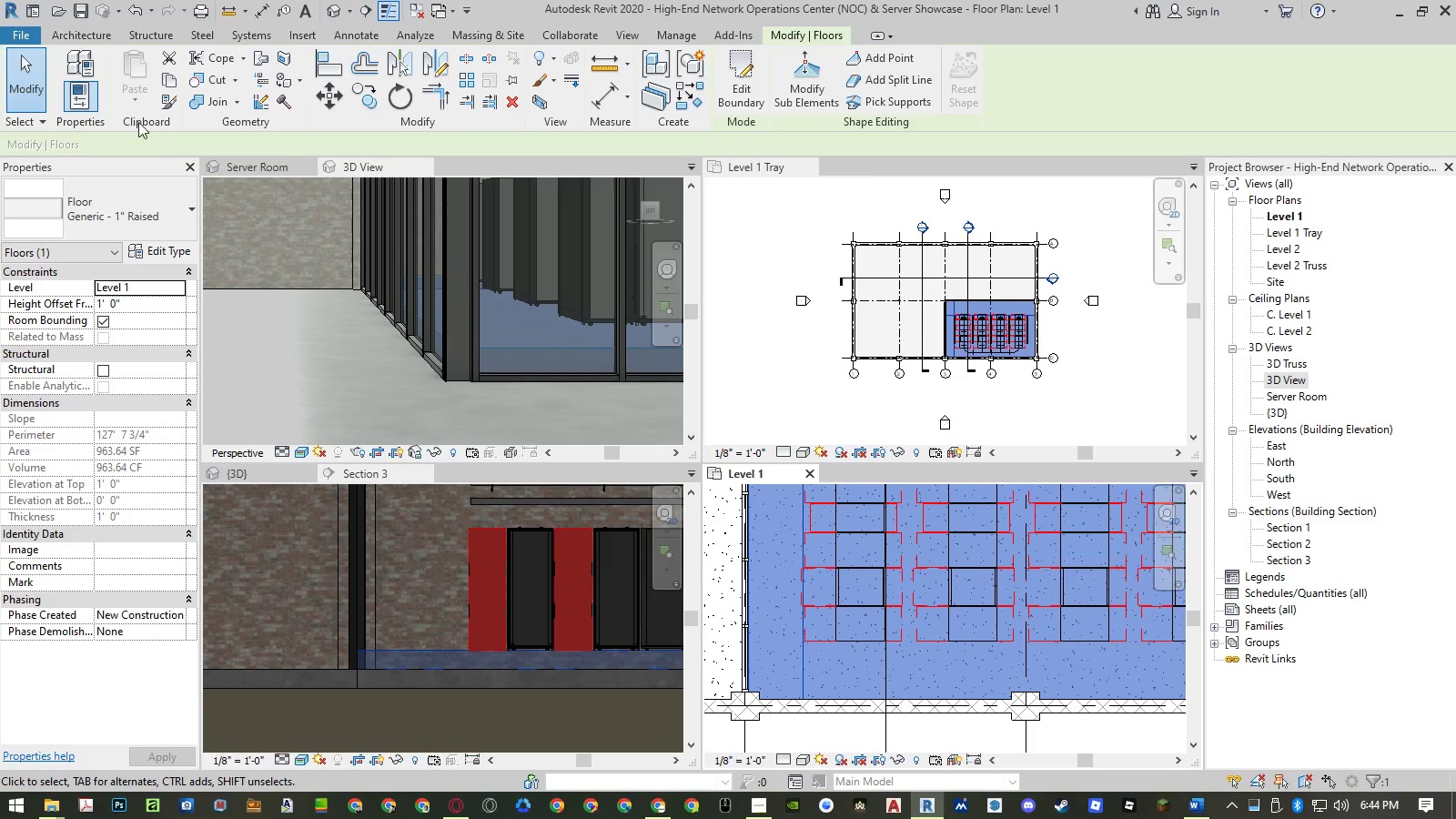 
left_click([666, 31])
 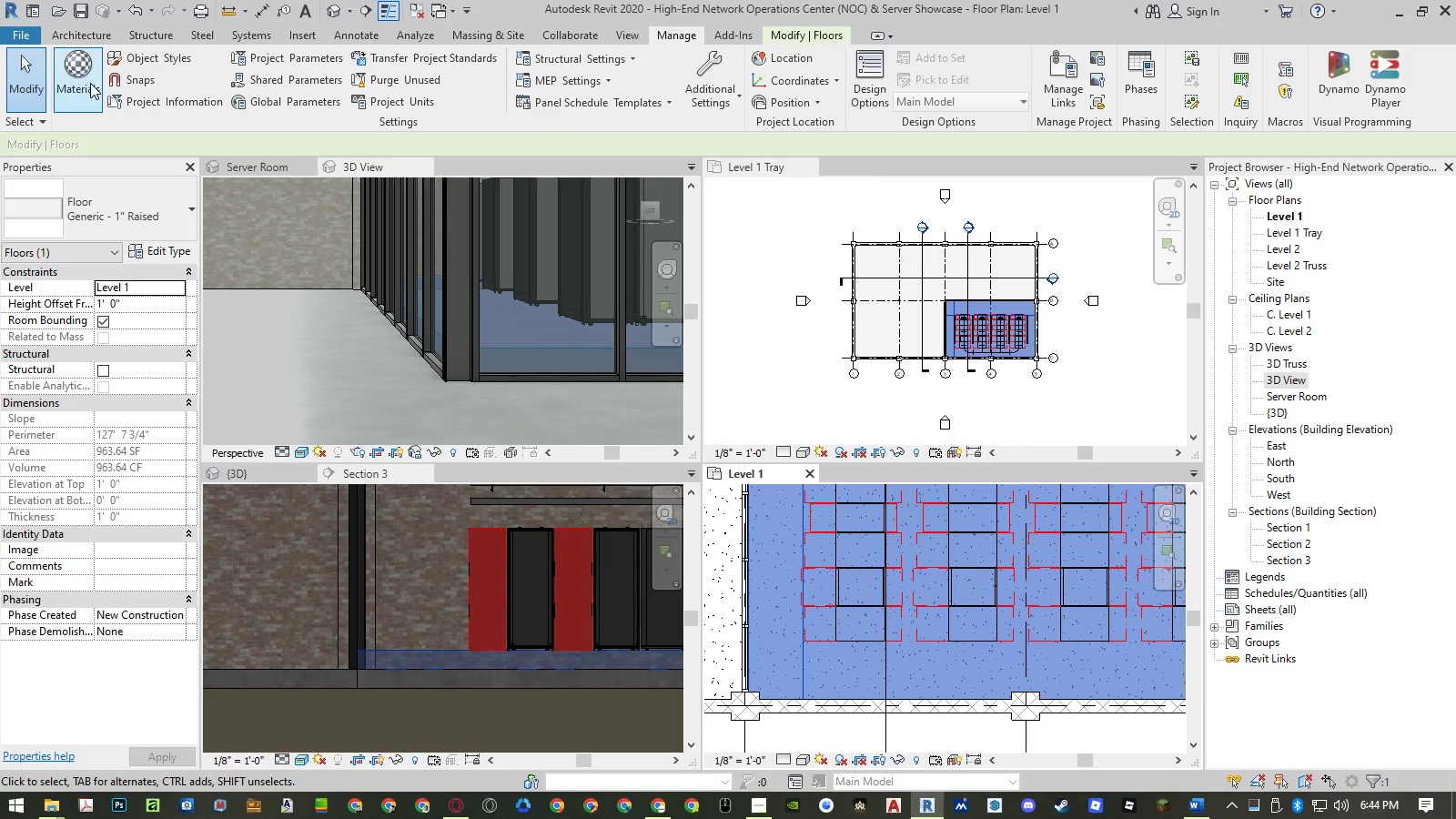 
left_click([90, 83])
 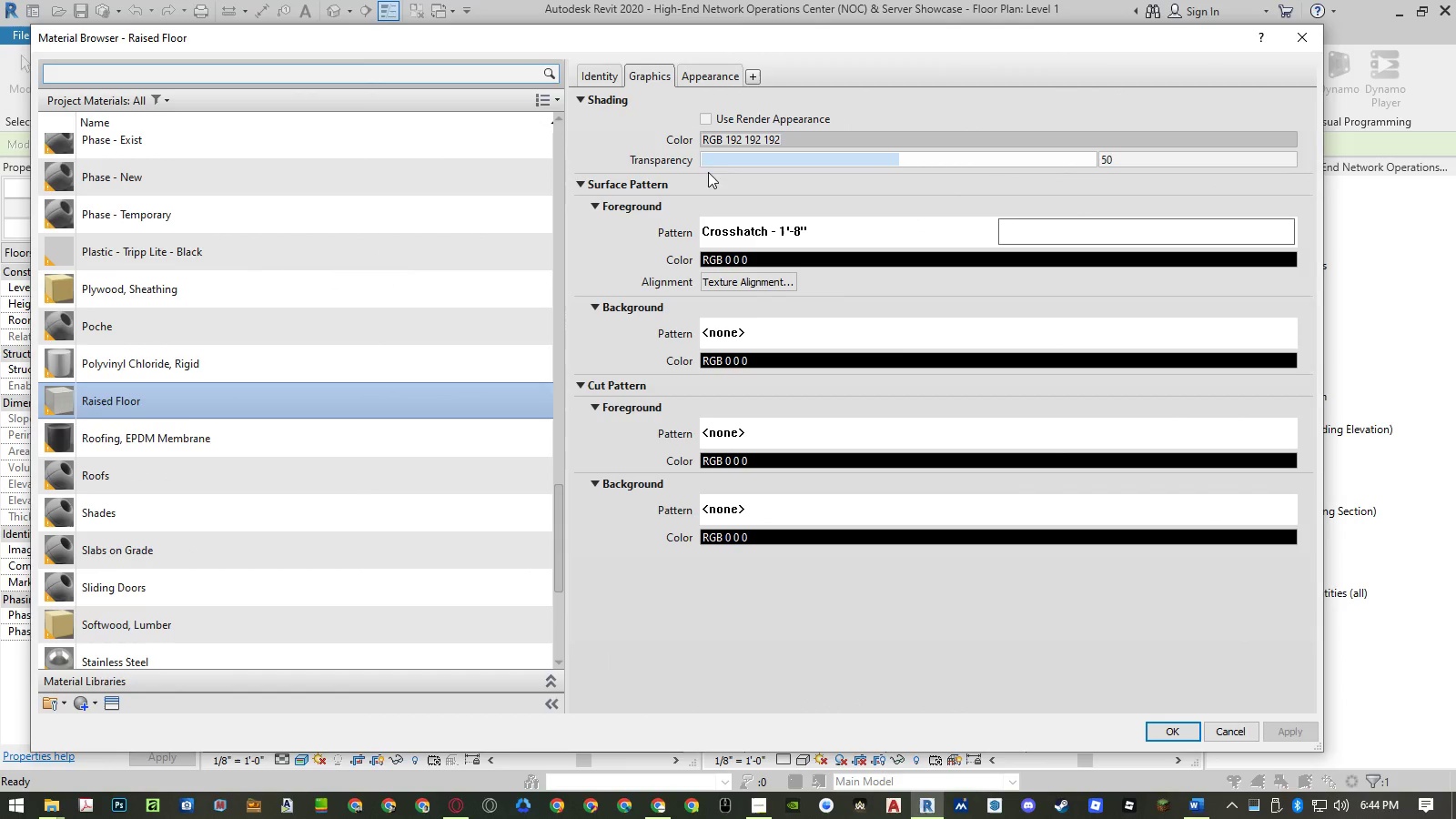 
left_click([898, 229])
 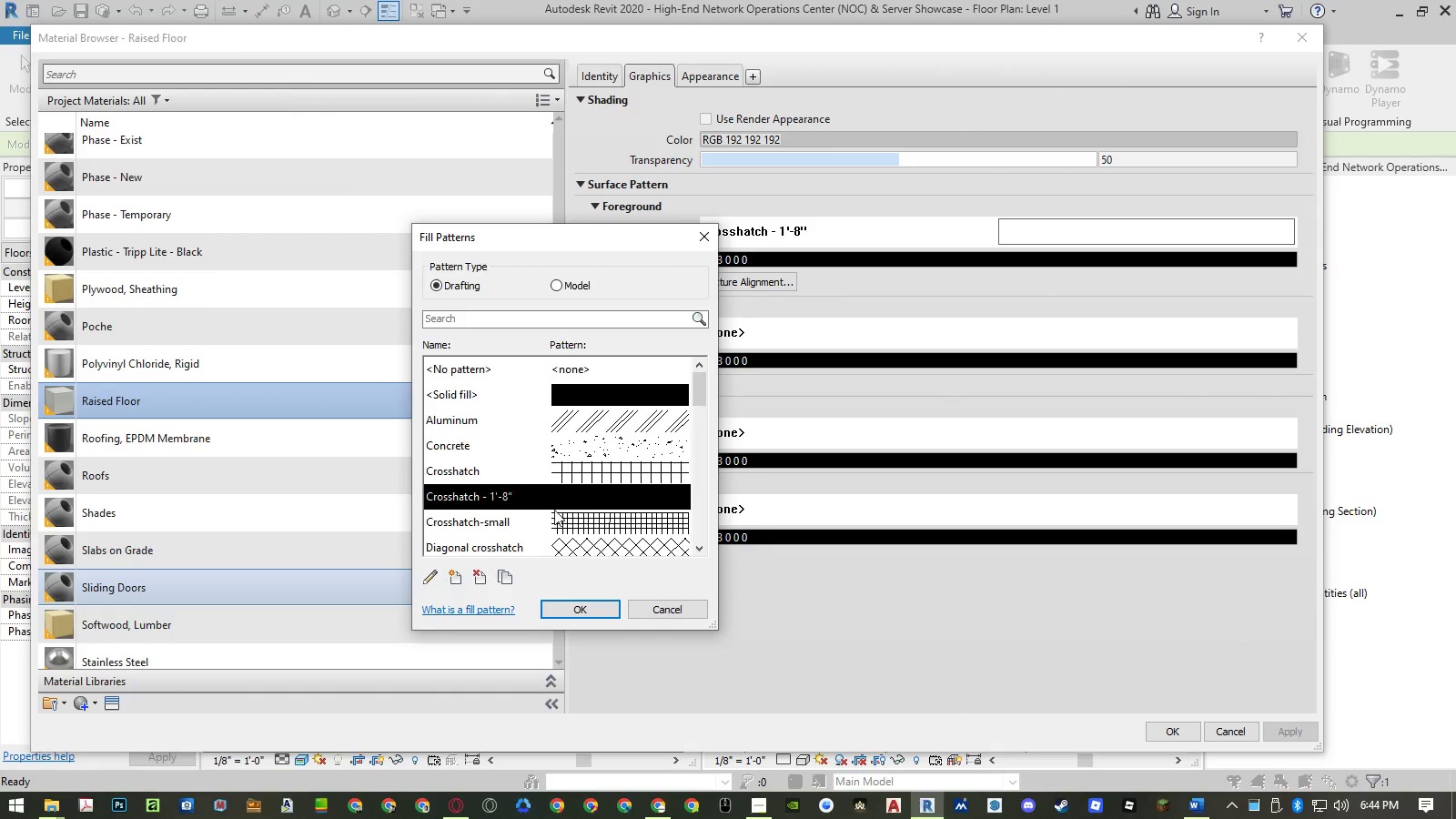 
left_click([567, 479])
 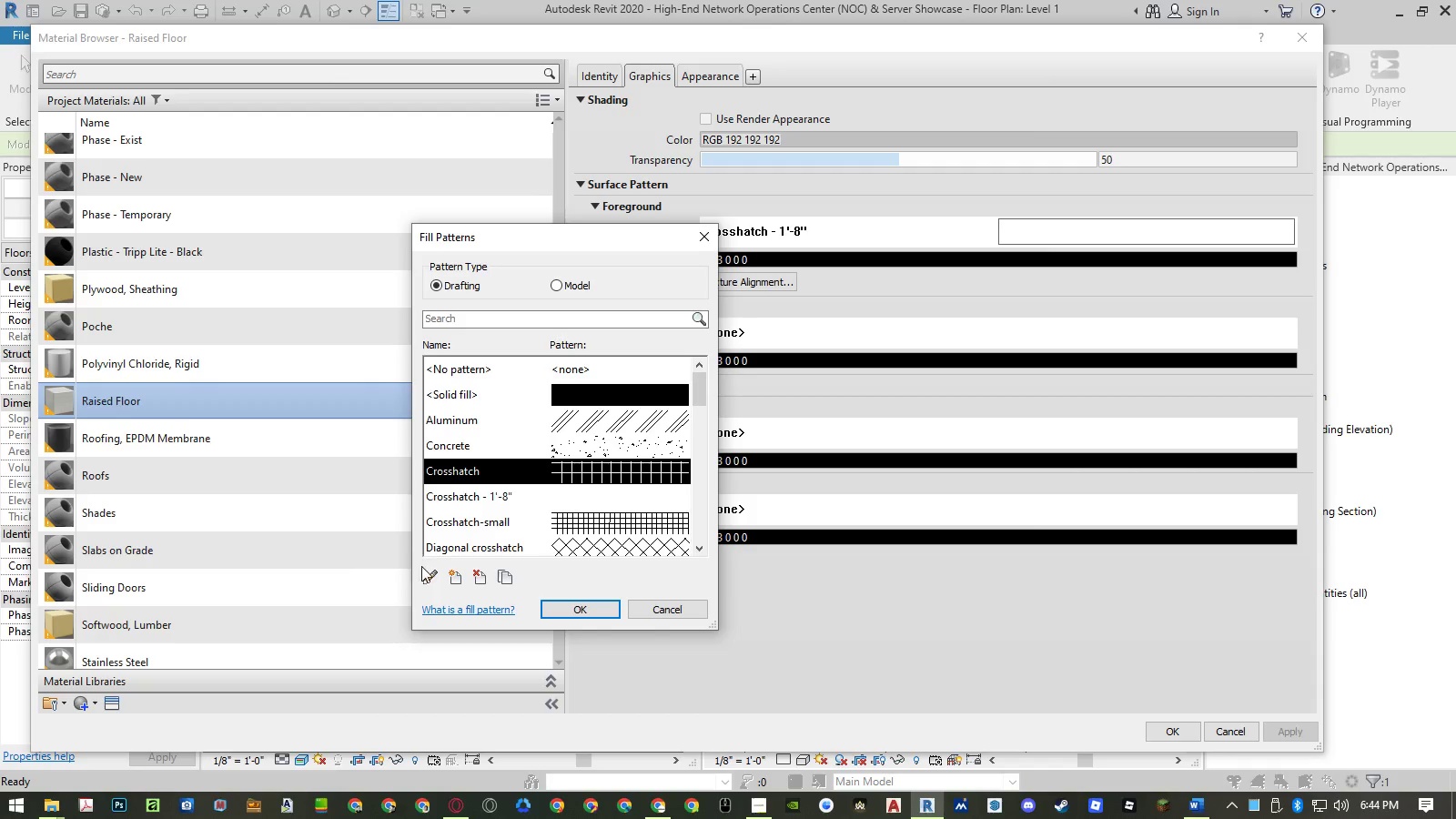 
left_click([426, 572])
 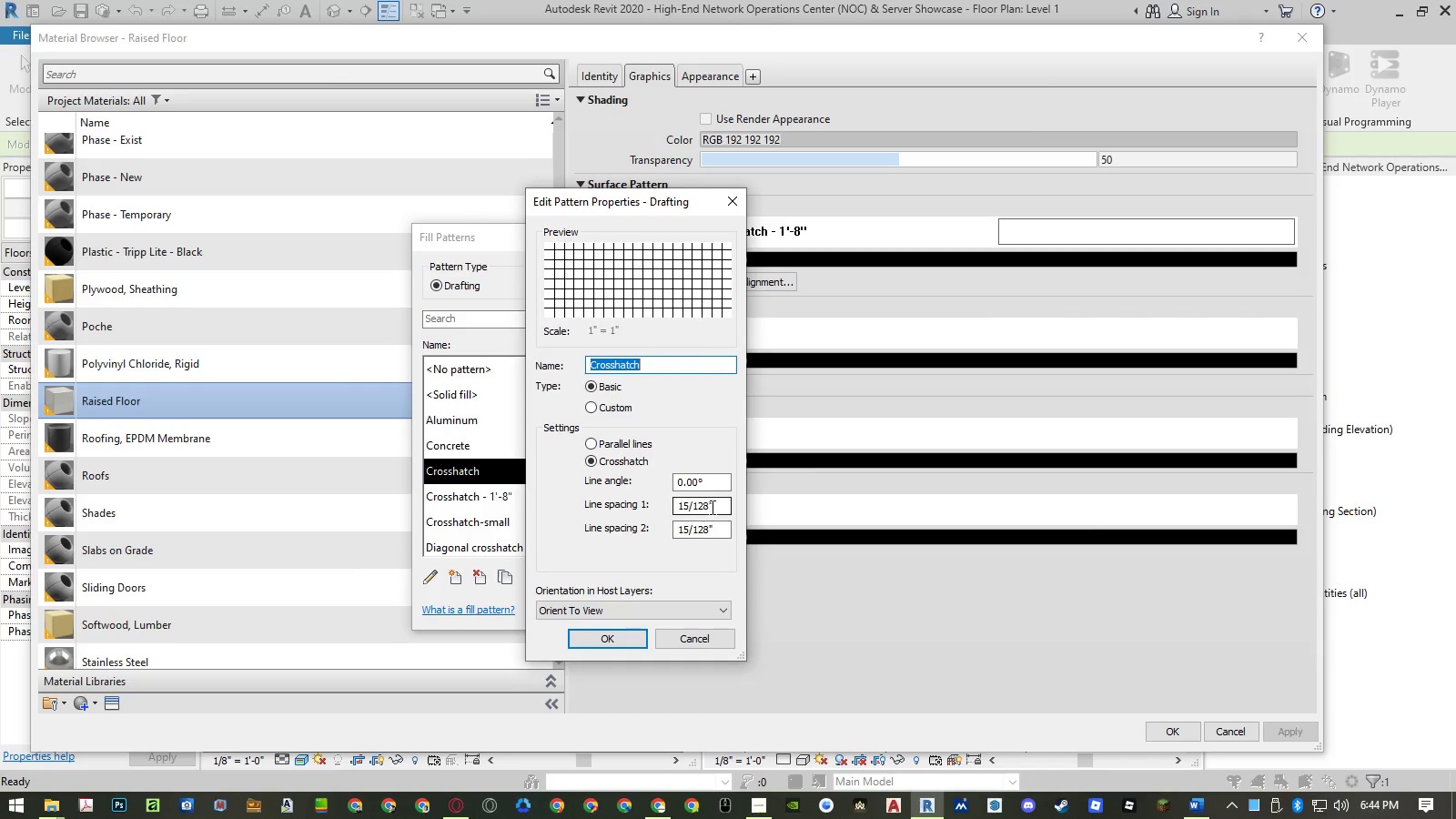 
left_click_drag(start_coordinate=[723, 507], to_coordinate=[620, 500])
 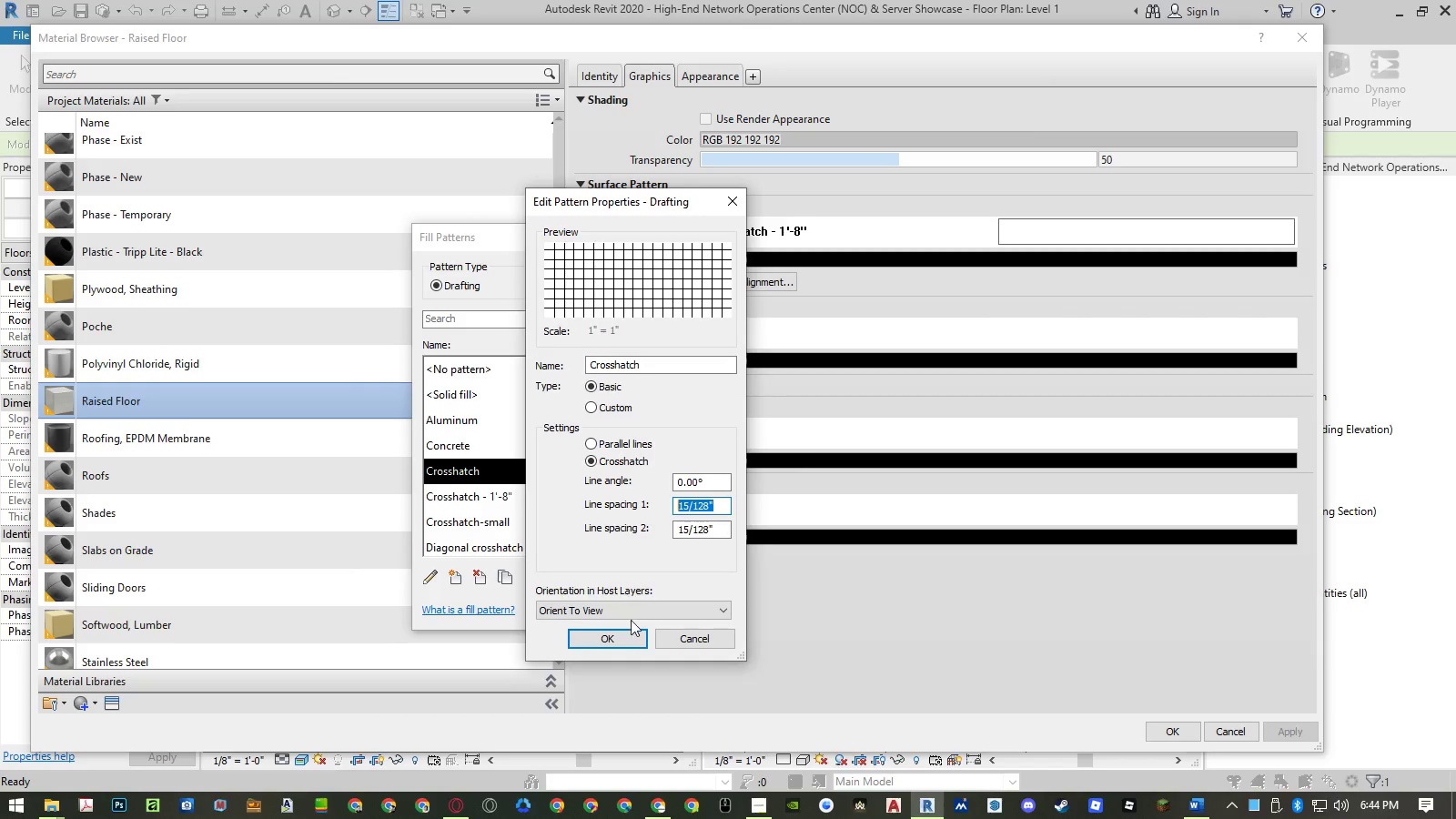 
key(Control+ControlLeft)
 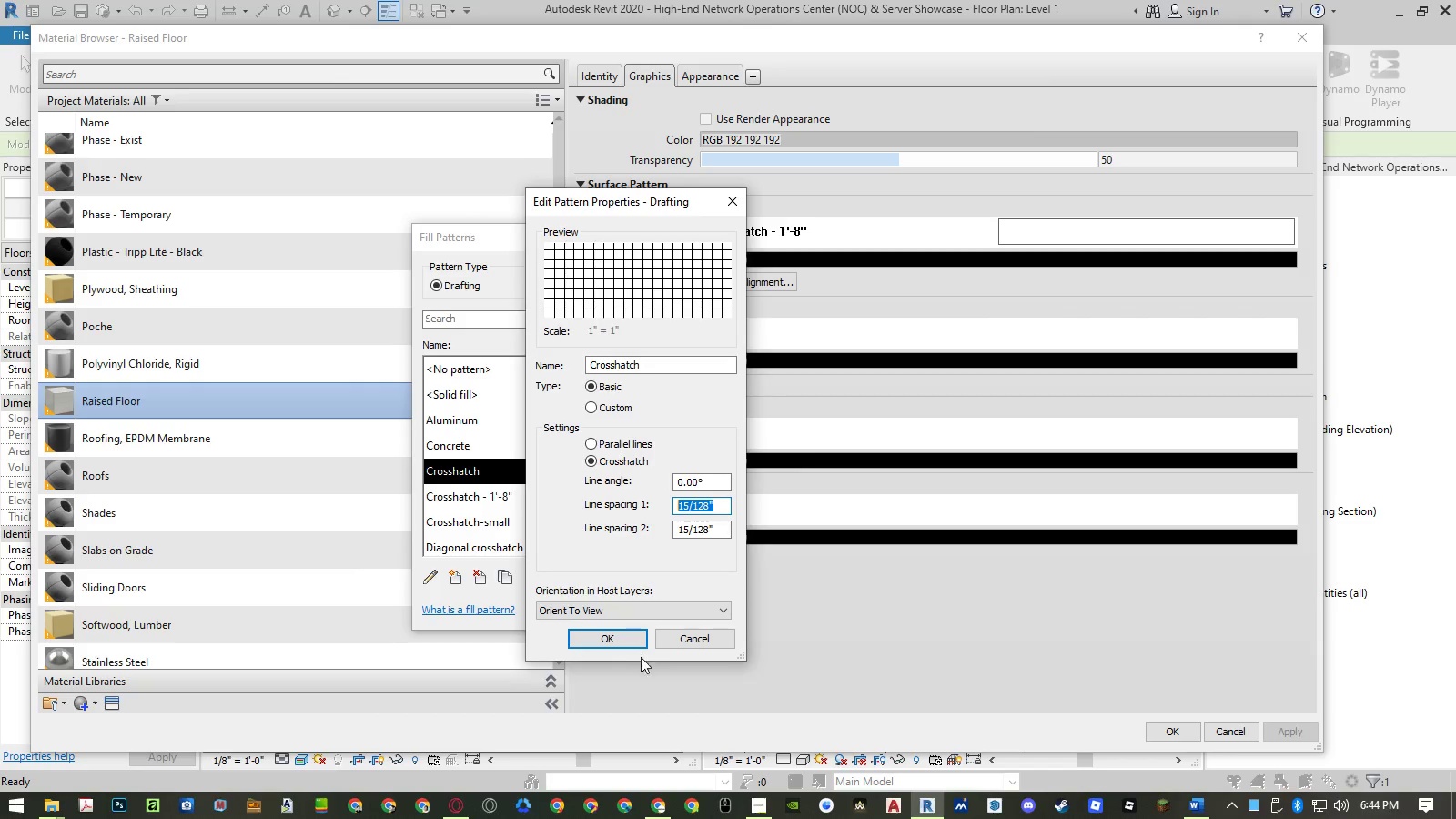 
key(Control+C)
 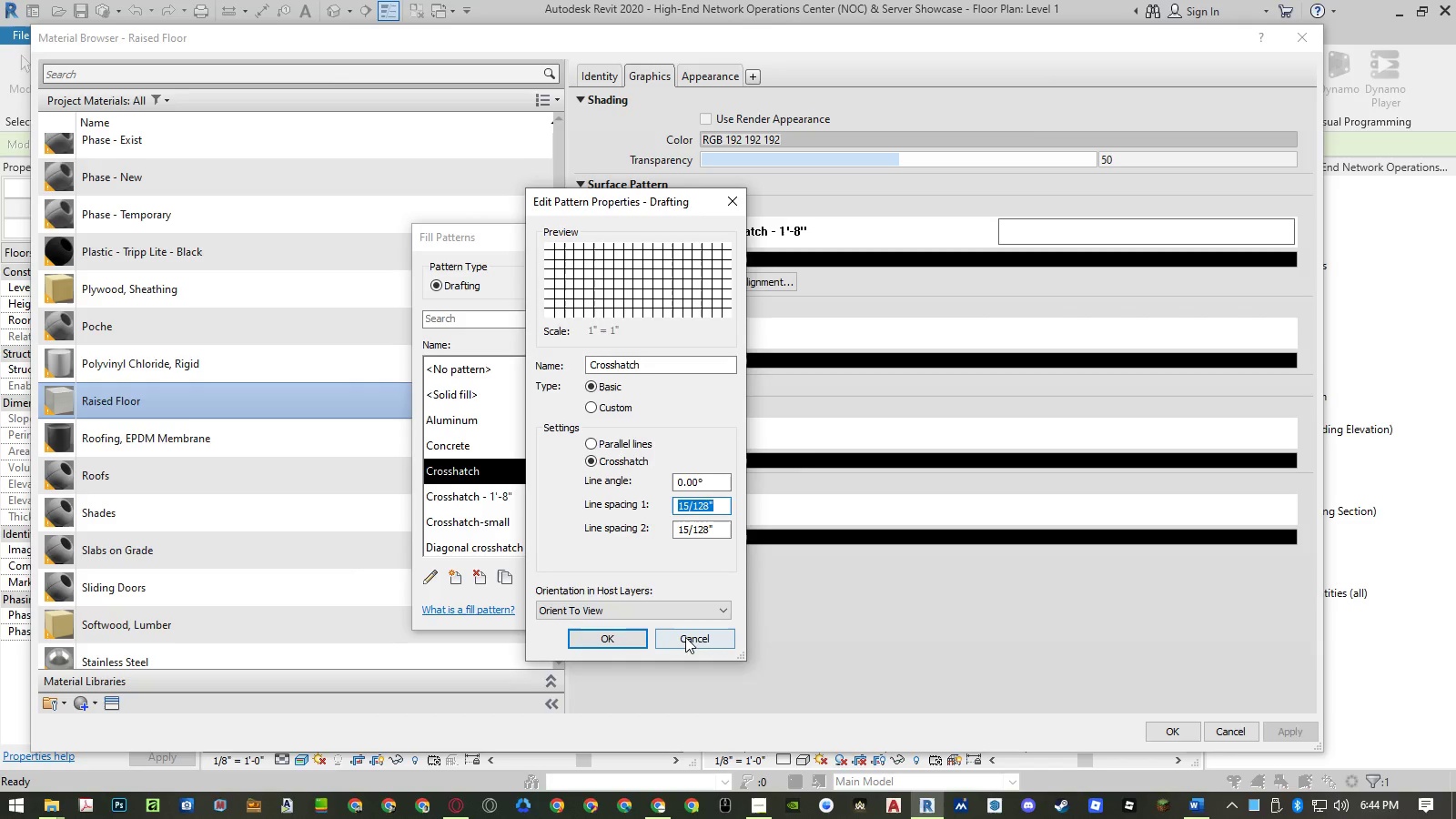 
left_click([686, 637])
 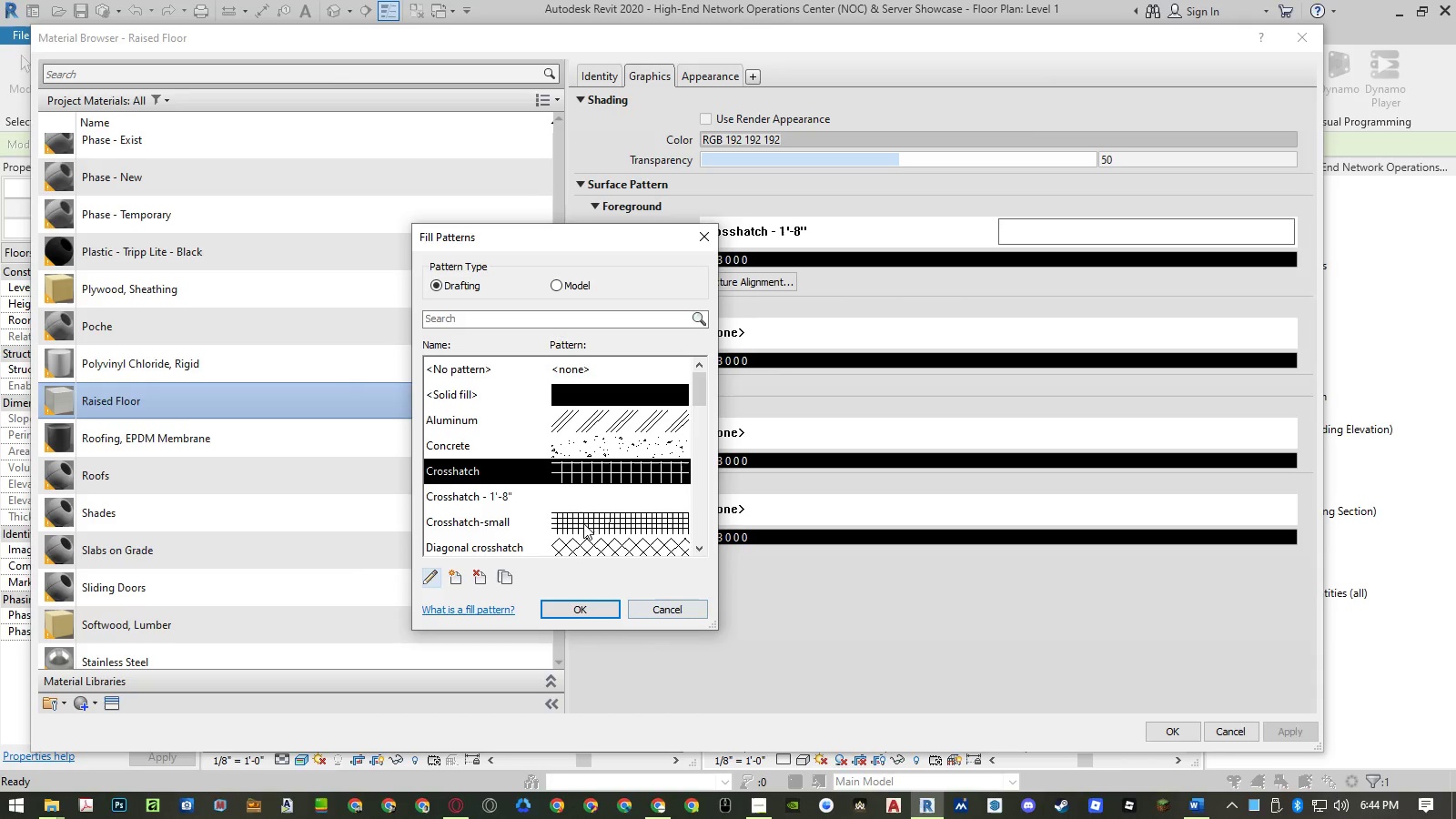 
left_click([584, 502])
 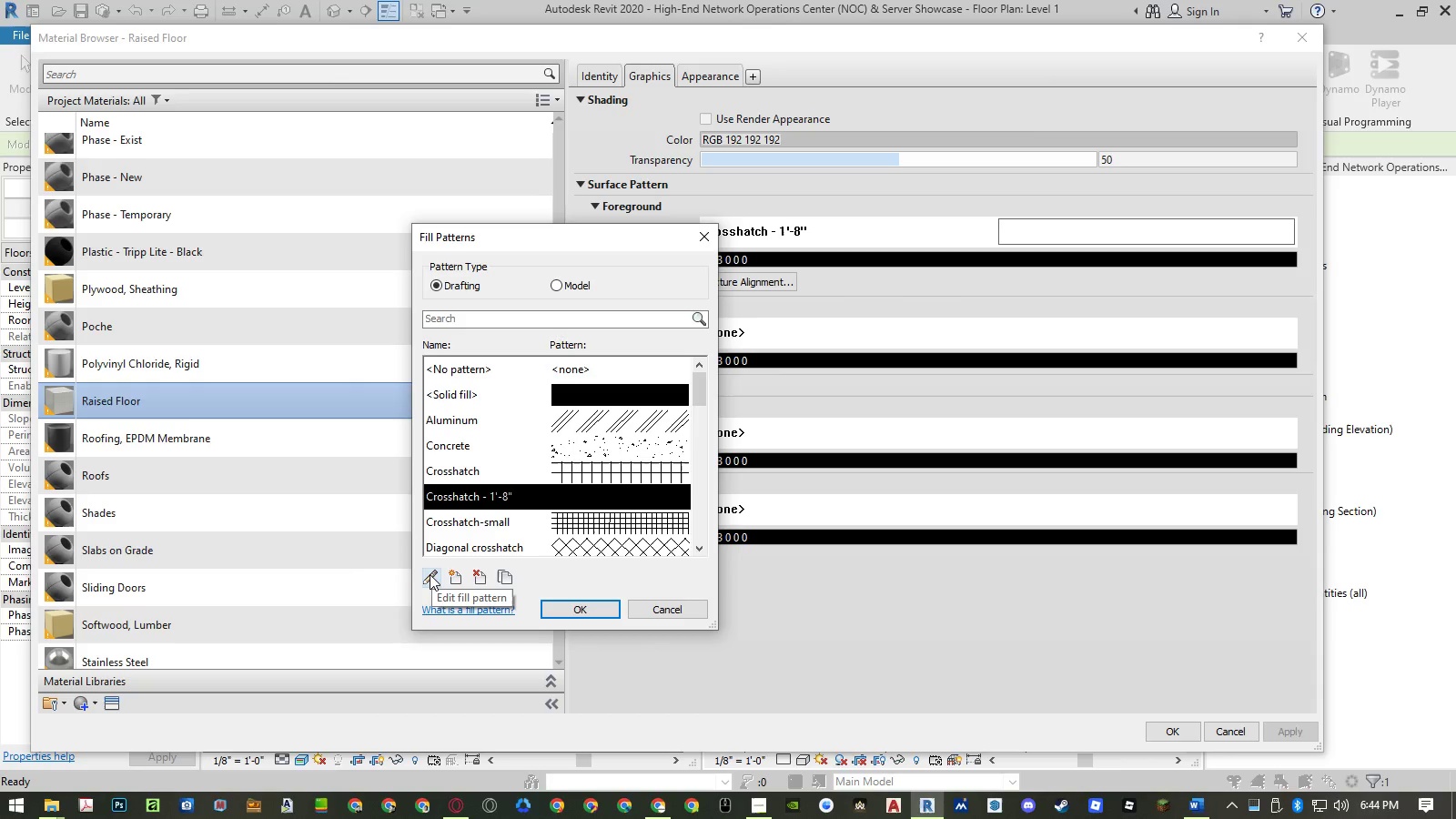 
wait(5.83)
 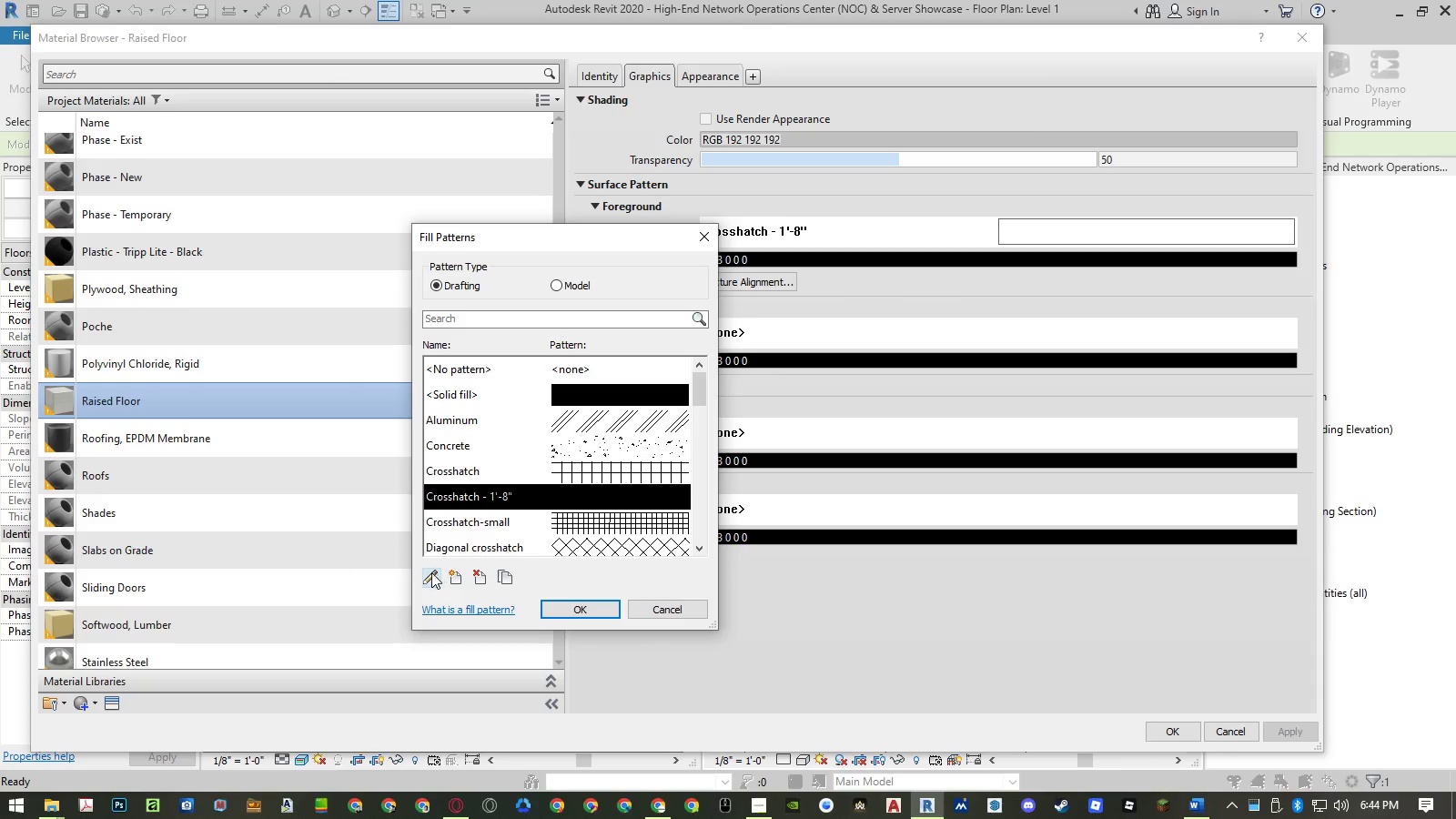 
left_click([430, 574])
 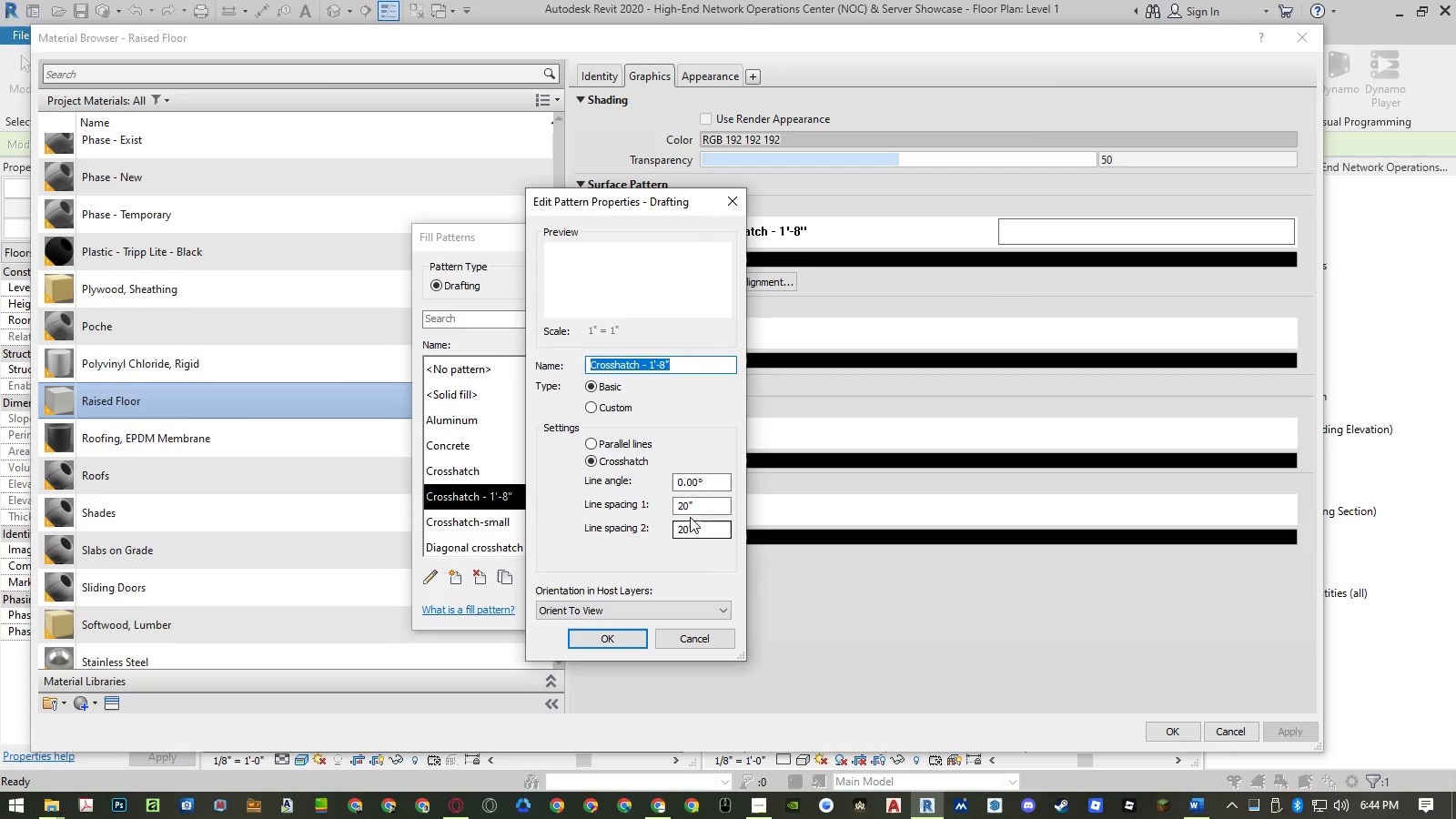 
left_click_drag(start_coordinate=[697, 509], to_coordinate=[636, 506])
 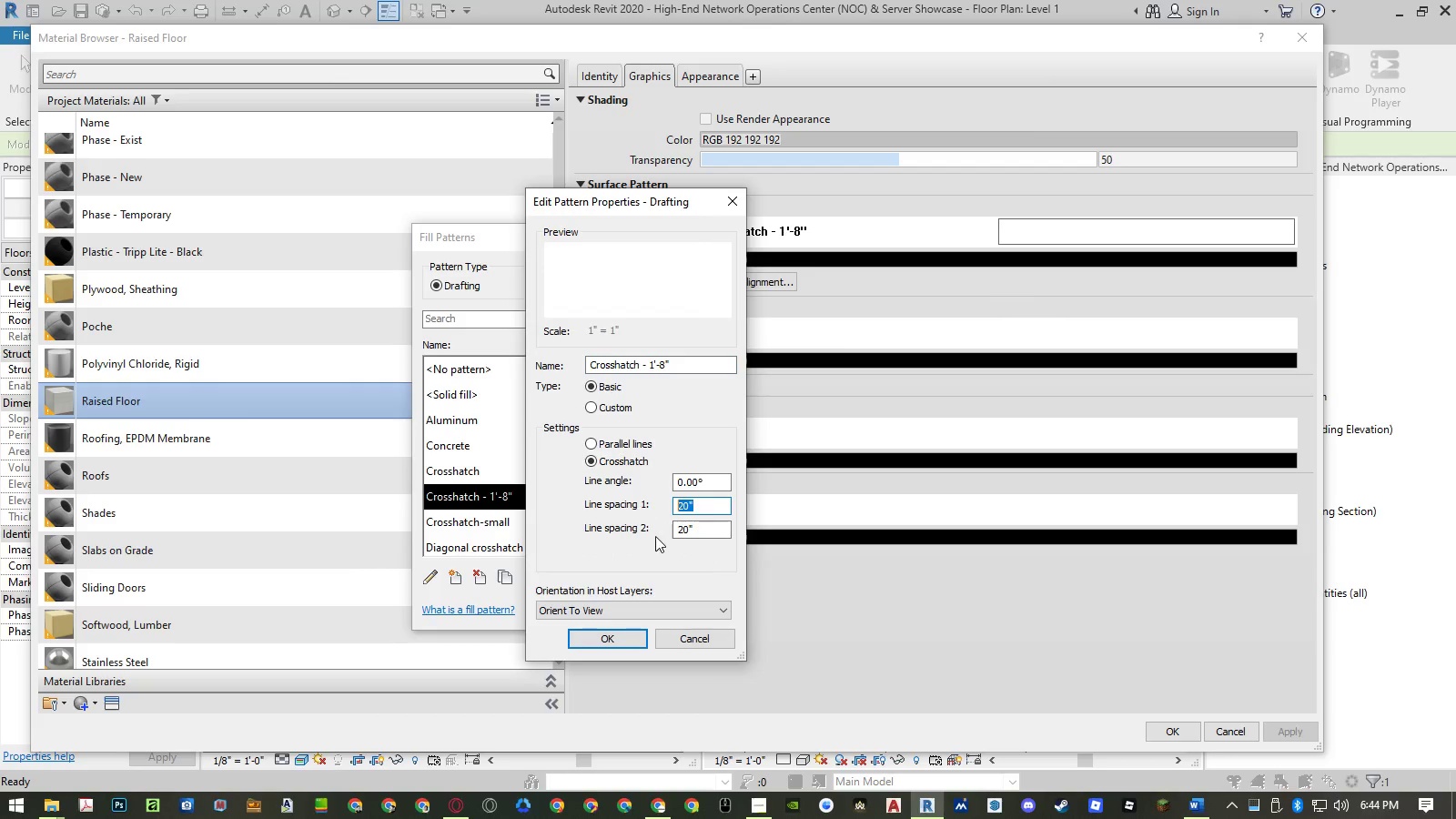 
key(Control+ControlLeft)
 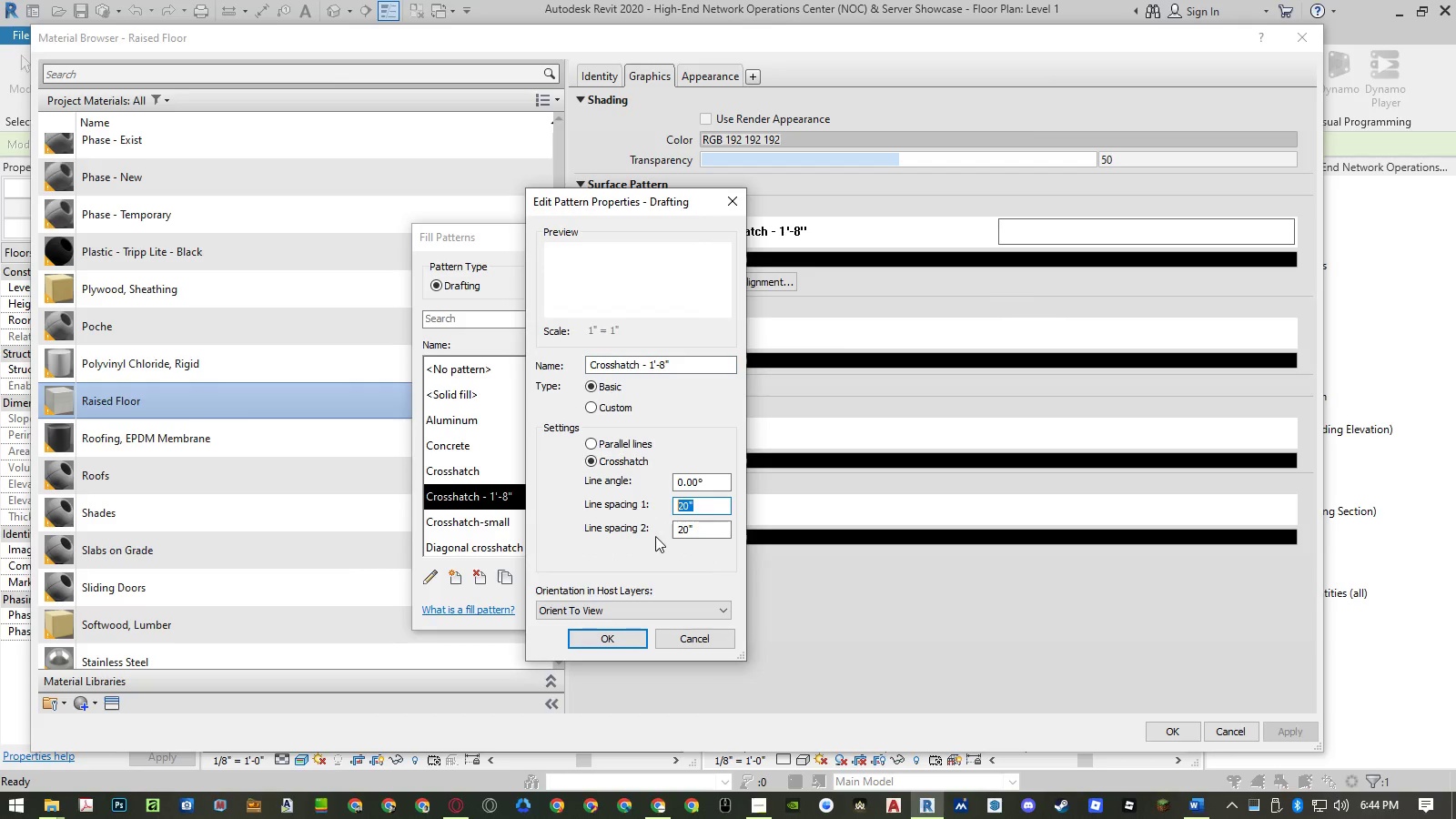 
key(Control+V)
 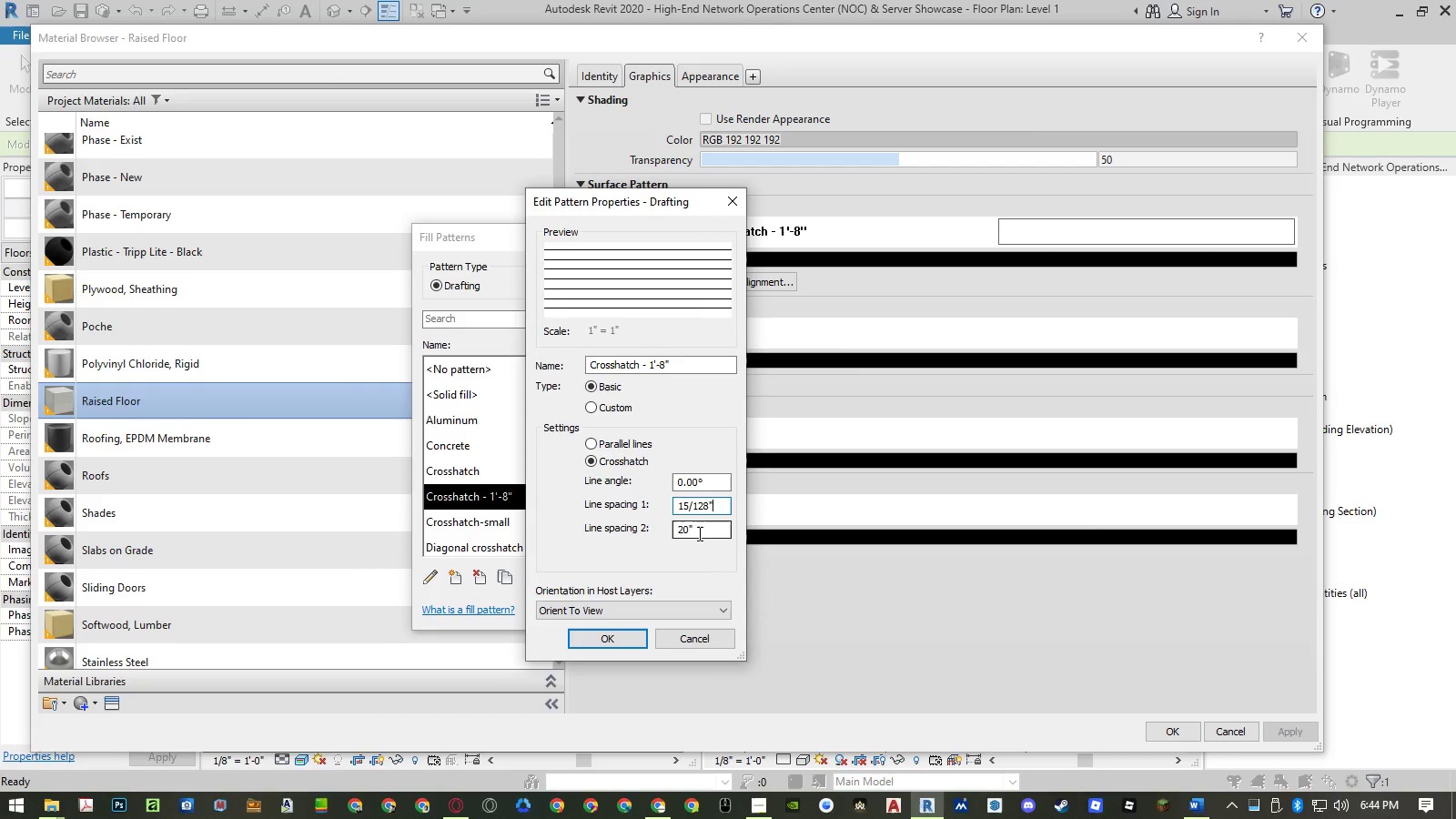 
left_click_drag(start_coordinate=[698, 533], to_coordinate=[657, 531])
 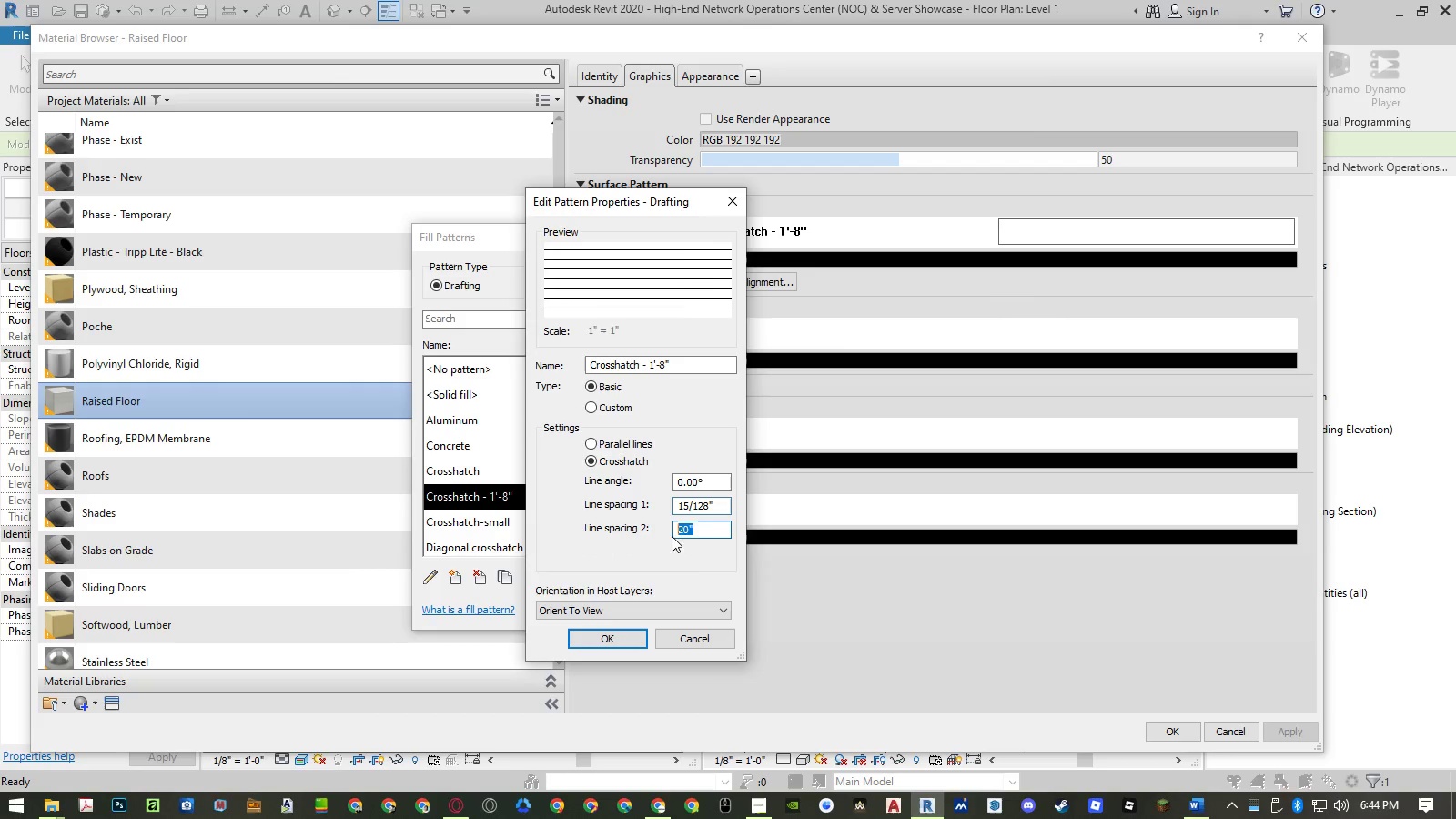 
key(Control+ControlLeft)
 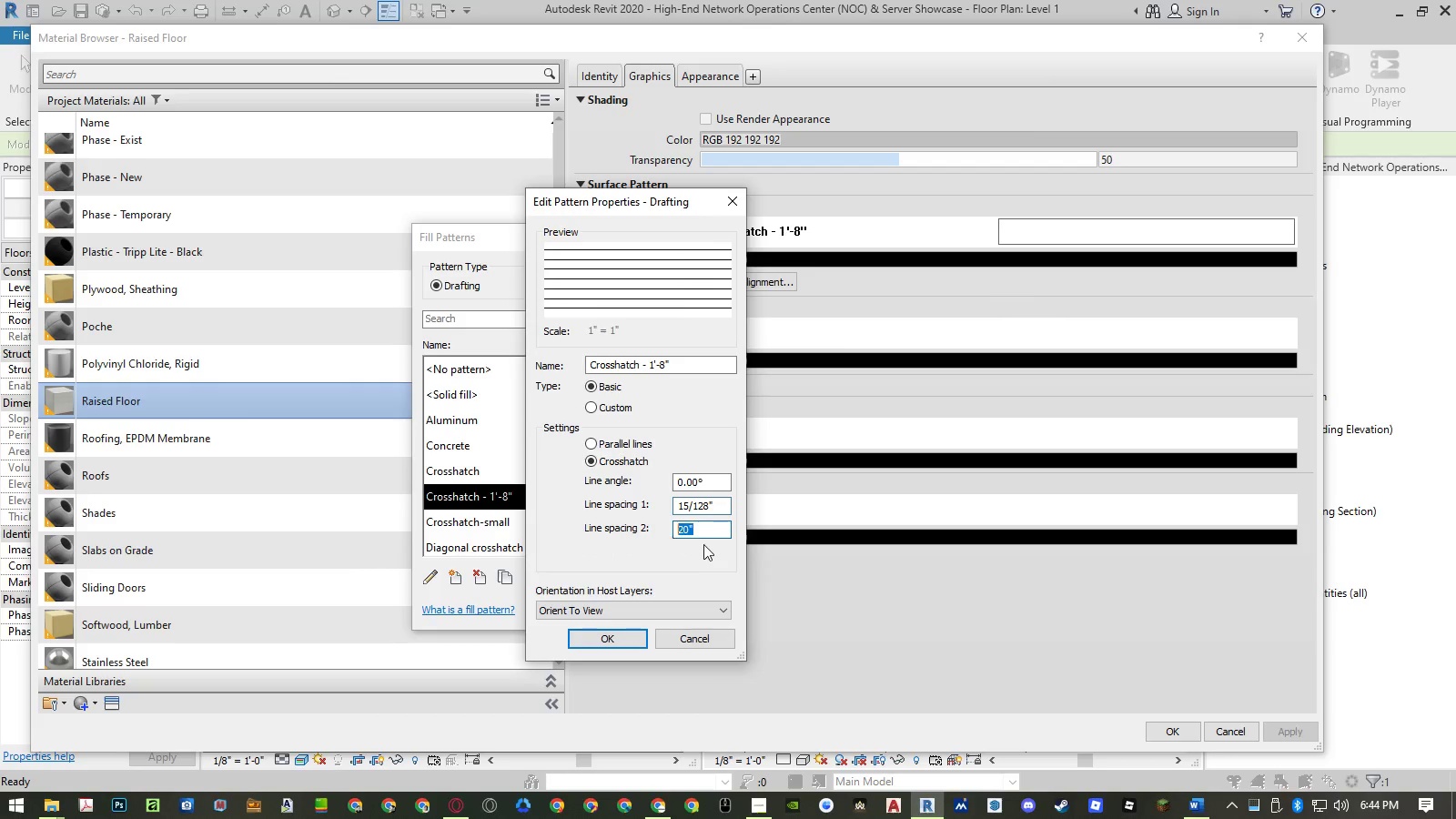 
key(Control+V)
 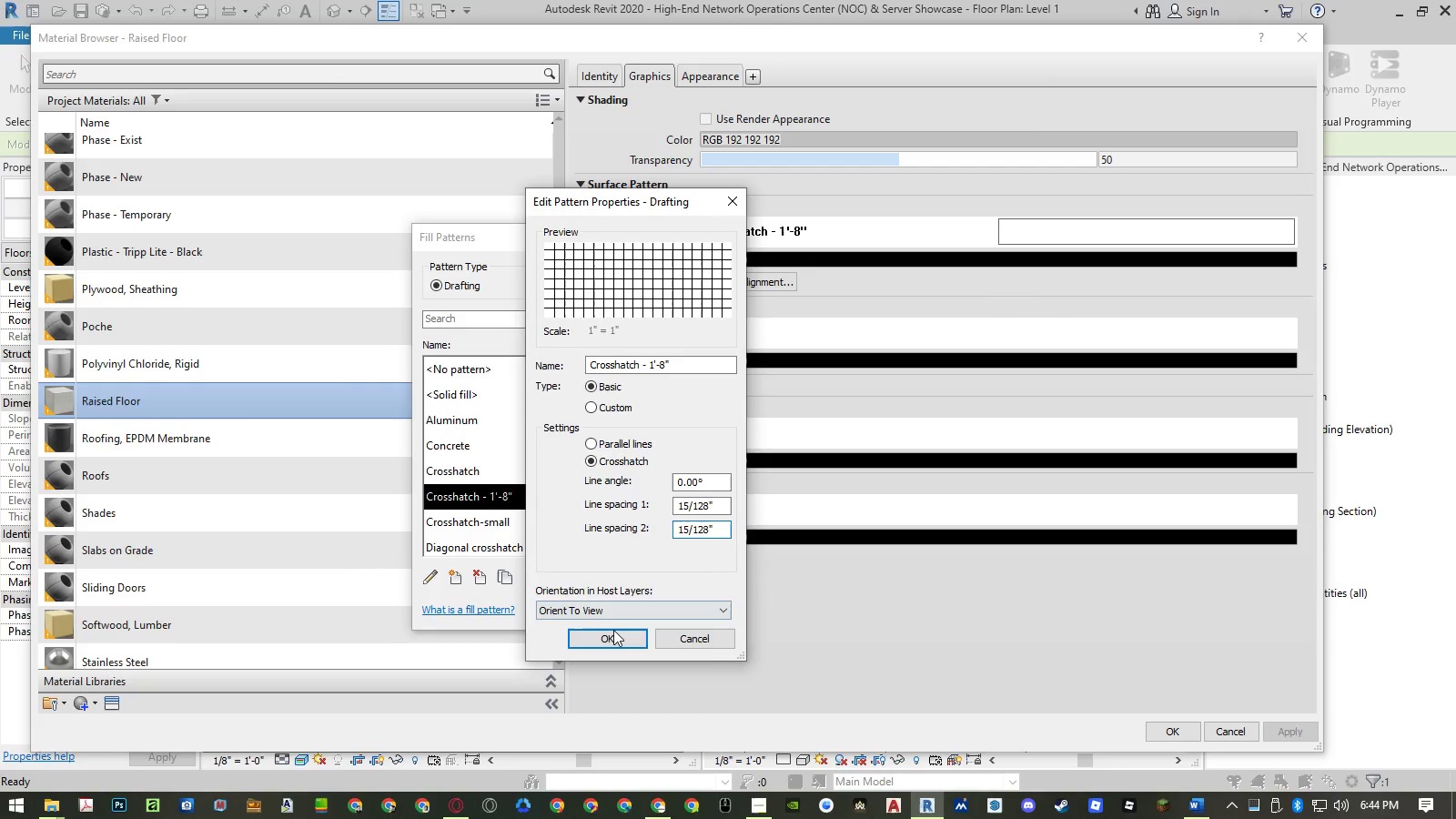 
left_click([612, 633])
 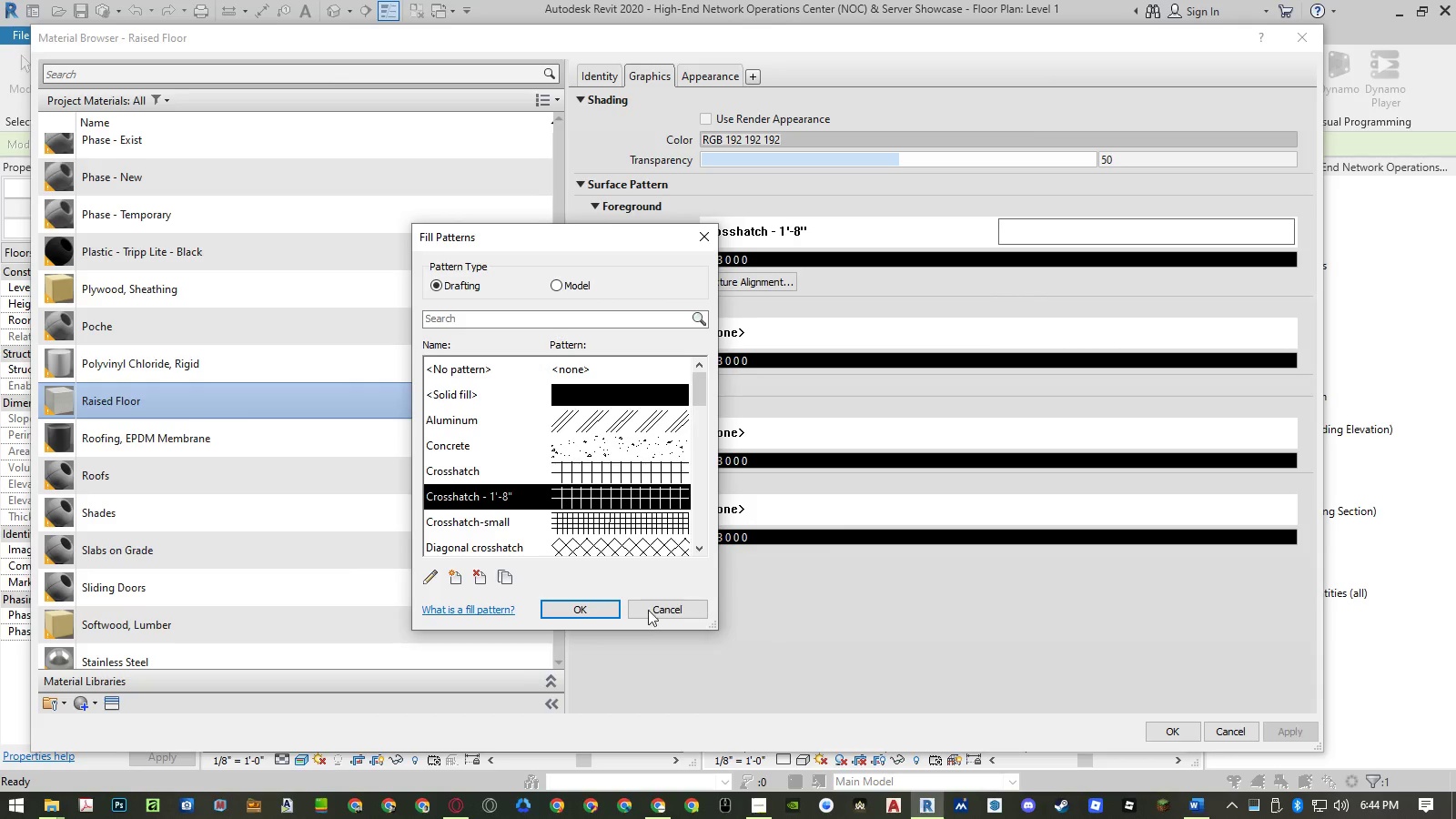 
left_click([601, 604])
 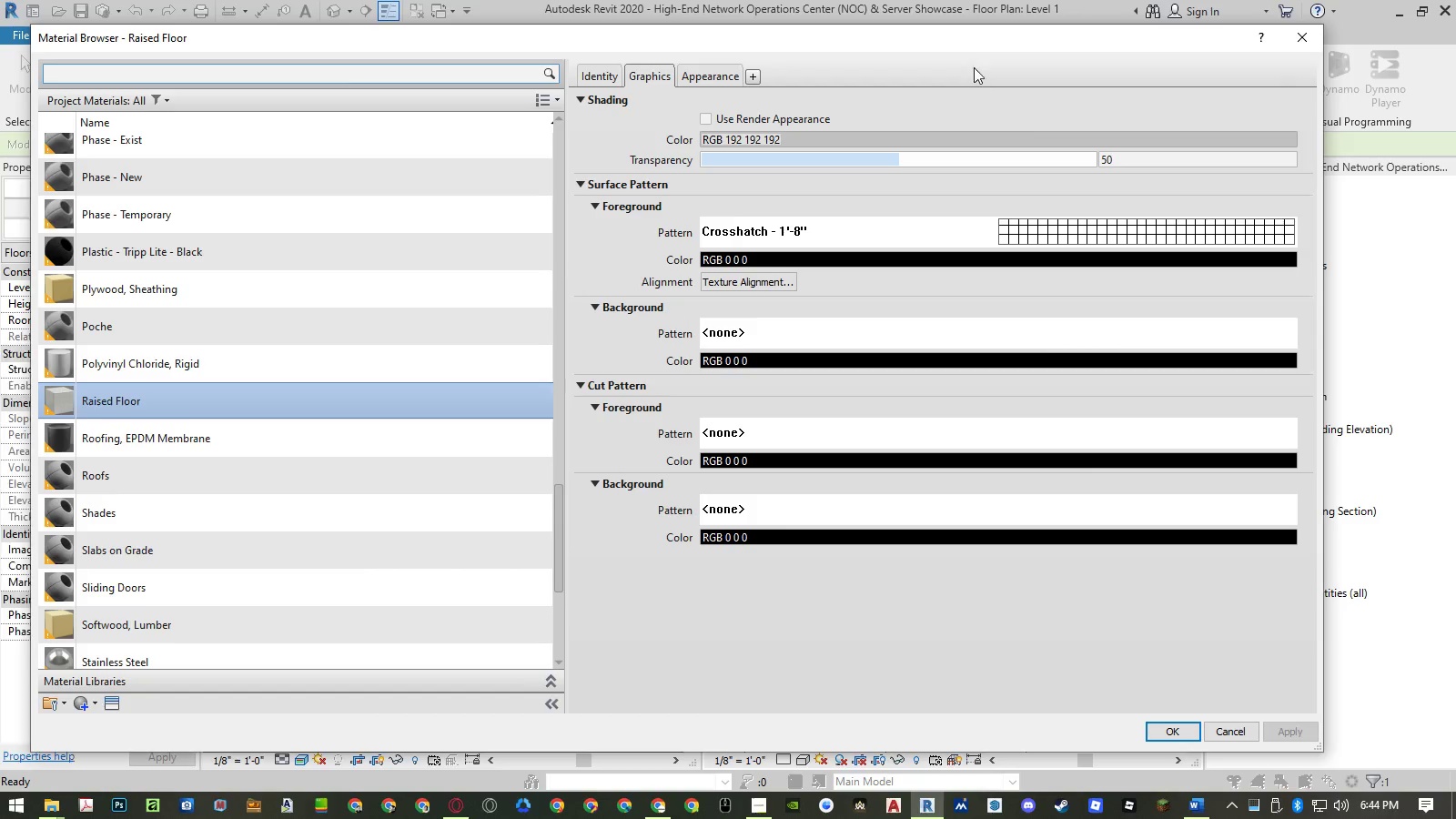 
left_click_drag(start_coordinate=[966, 38], to_coordinate=[470, 35])
 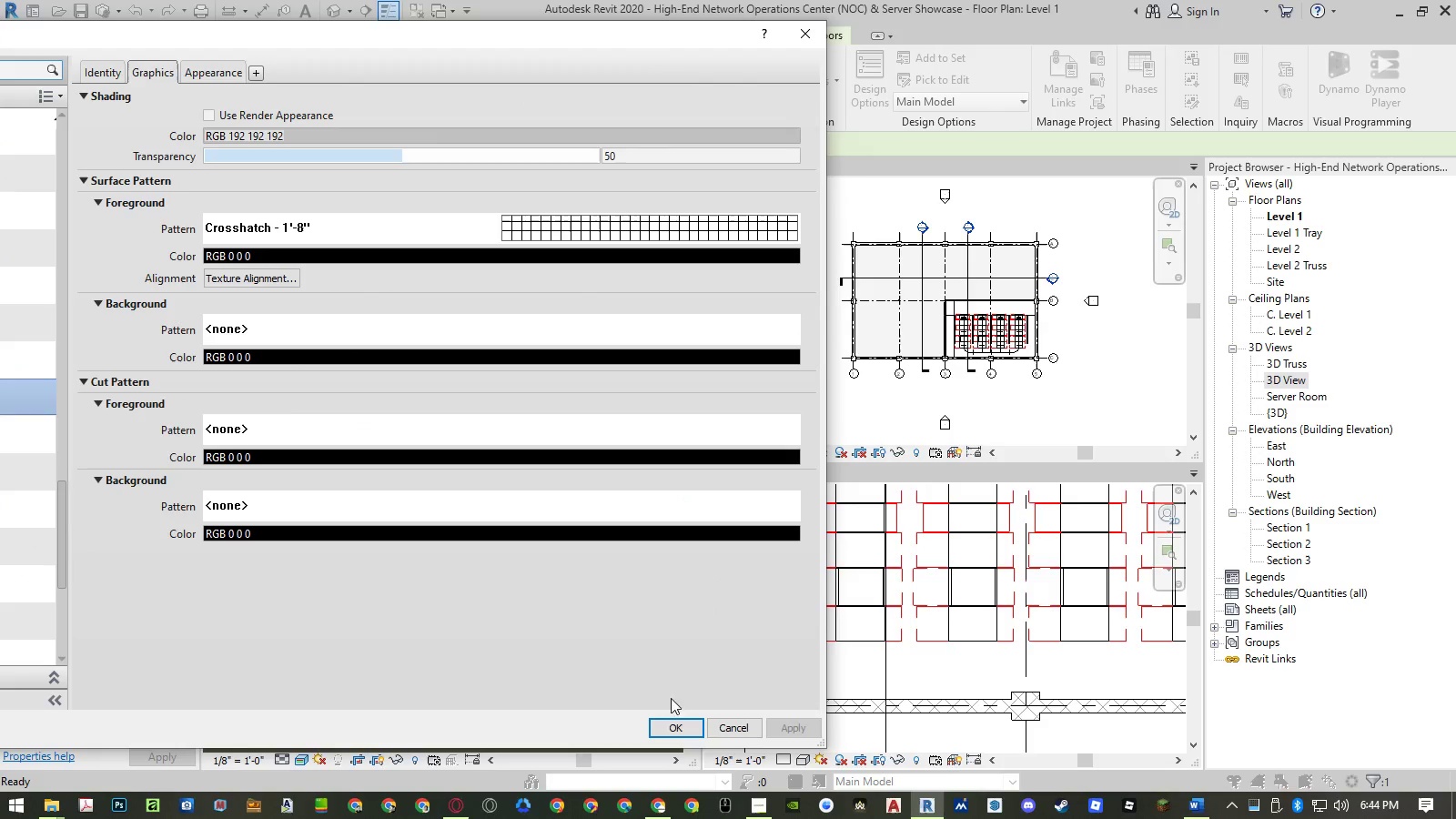 
left_click_drag(start_coordinate=[671, 728], to_coordinate=[666, 220])
 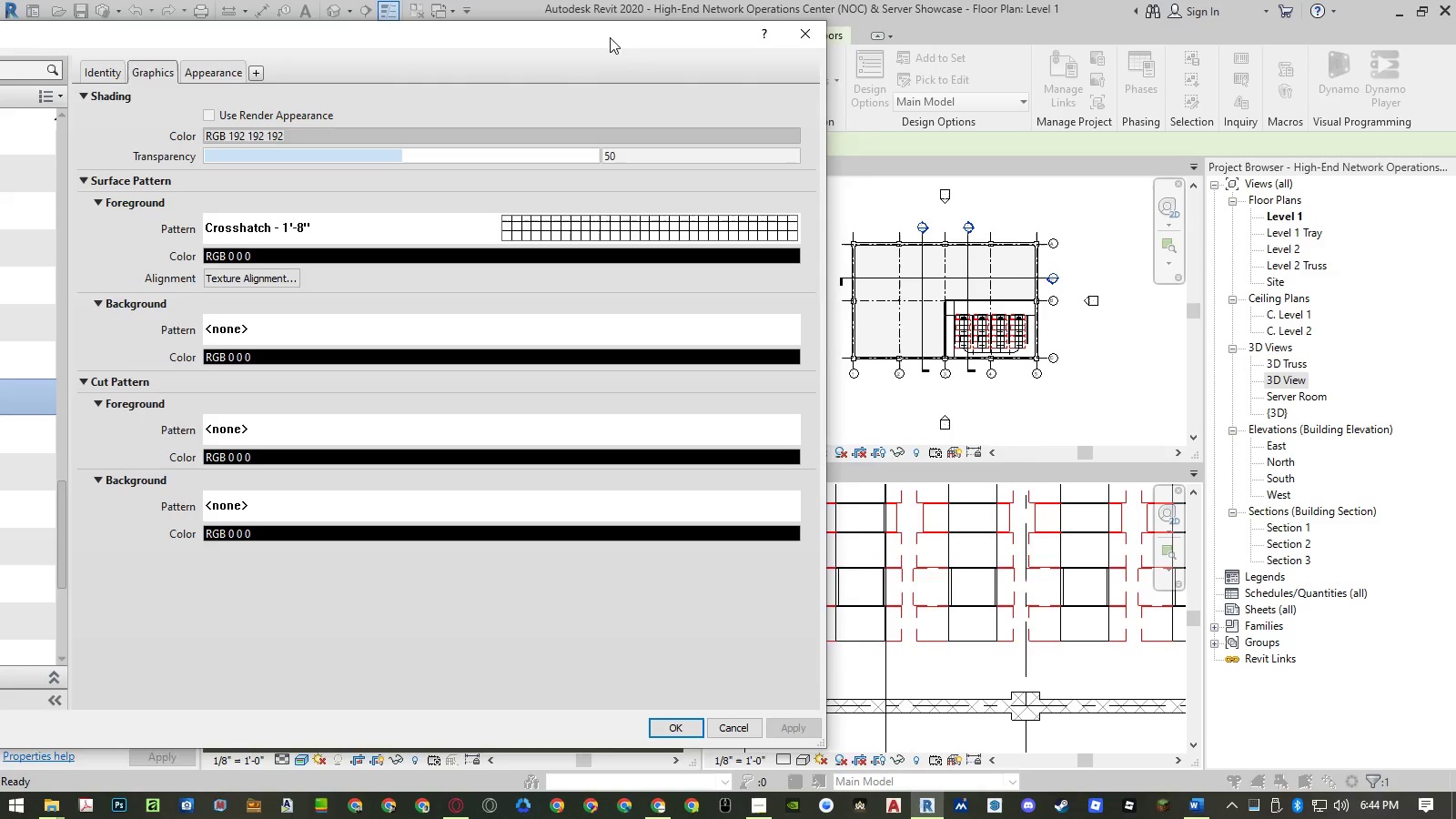 
left_click_drag(start_coordinate=[610, 37], to_coordinate=[1081, 34])
 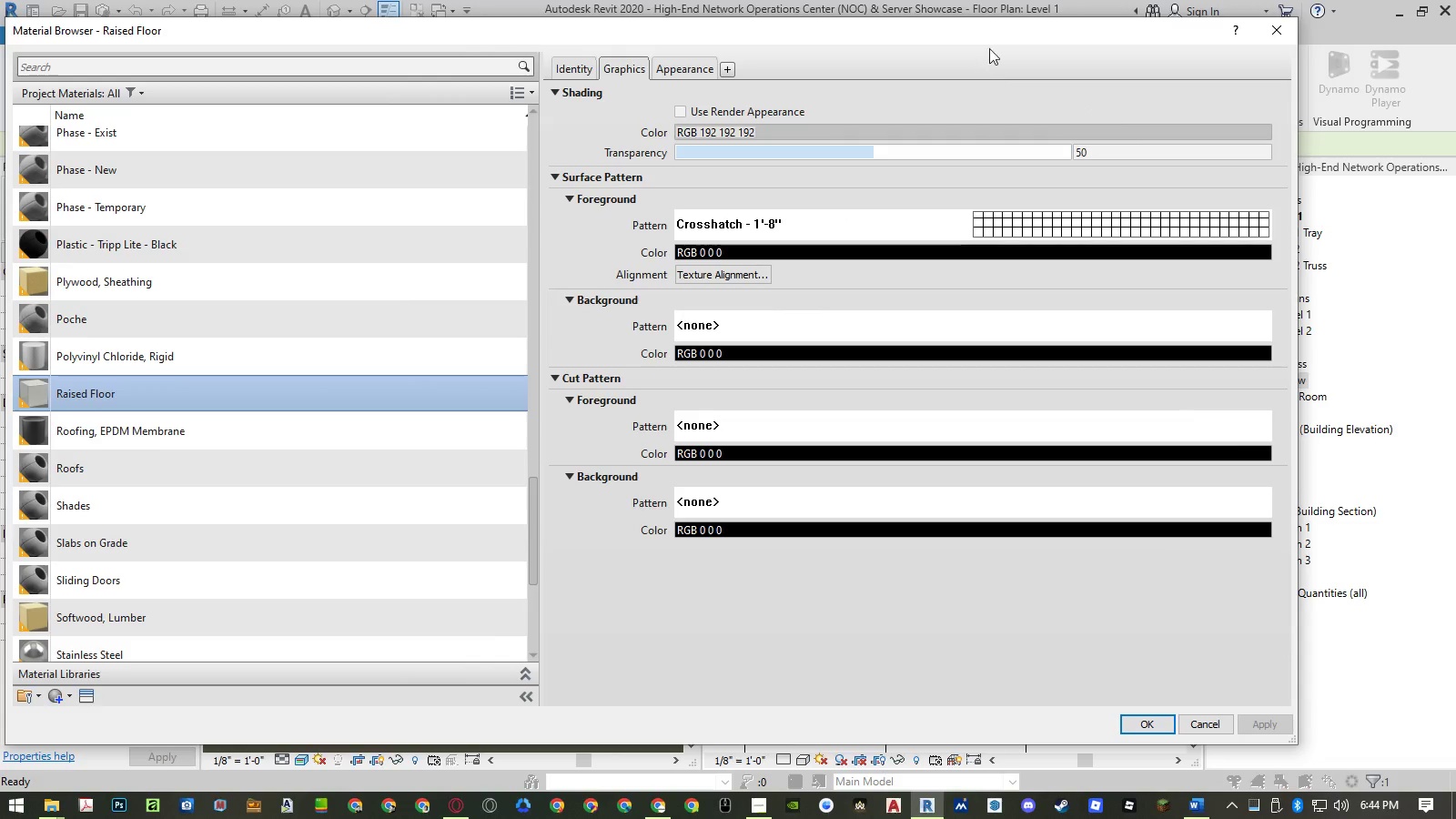 
left_click_drag(start_coordinate=[995, 34], to_coordinate=[1044, 38])
 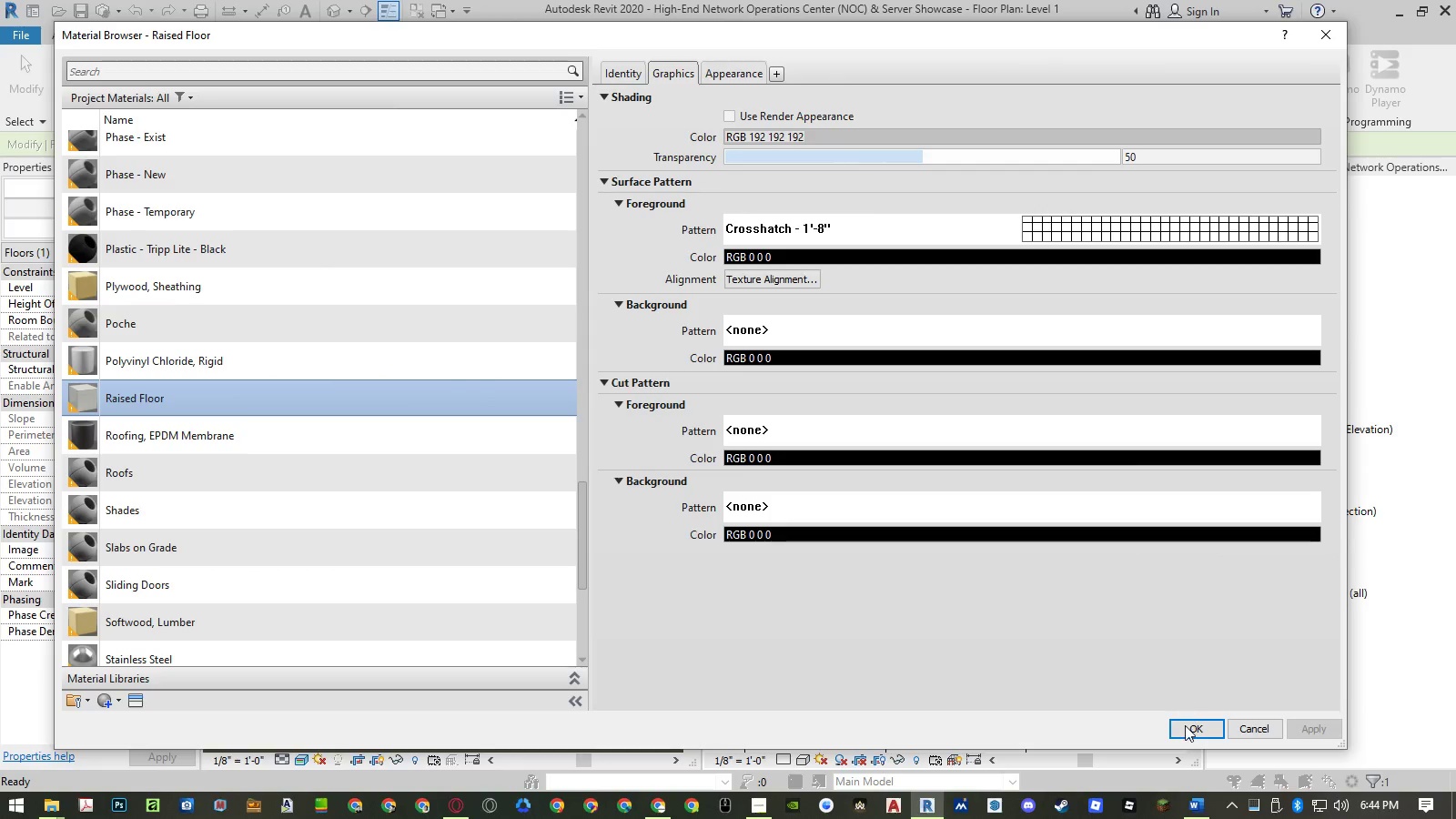 
left_click([1186, 726])
 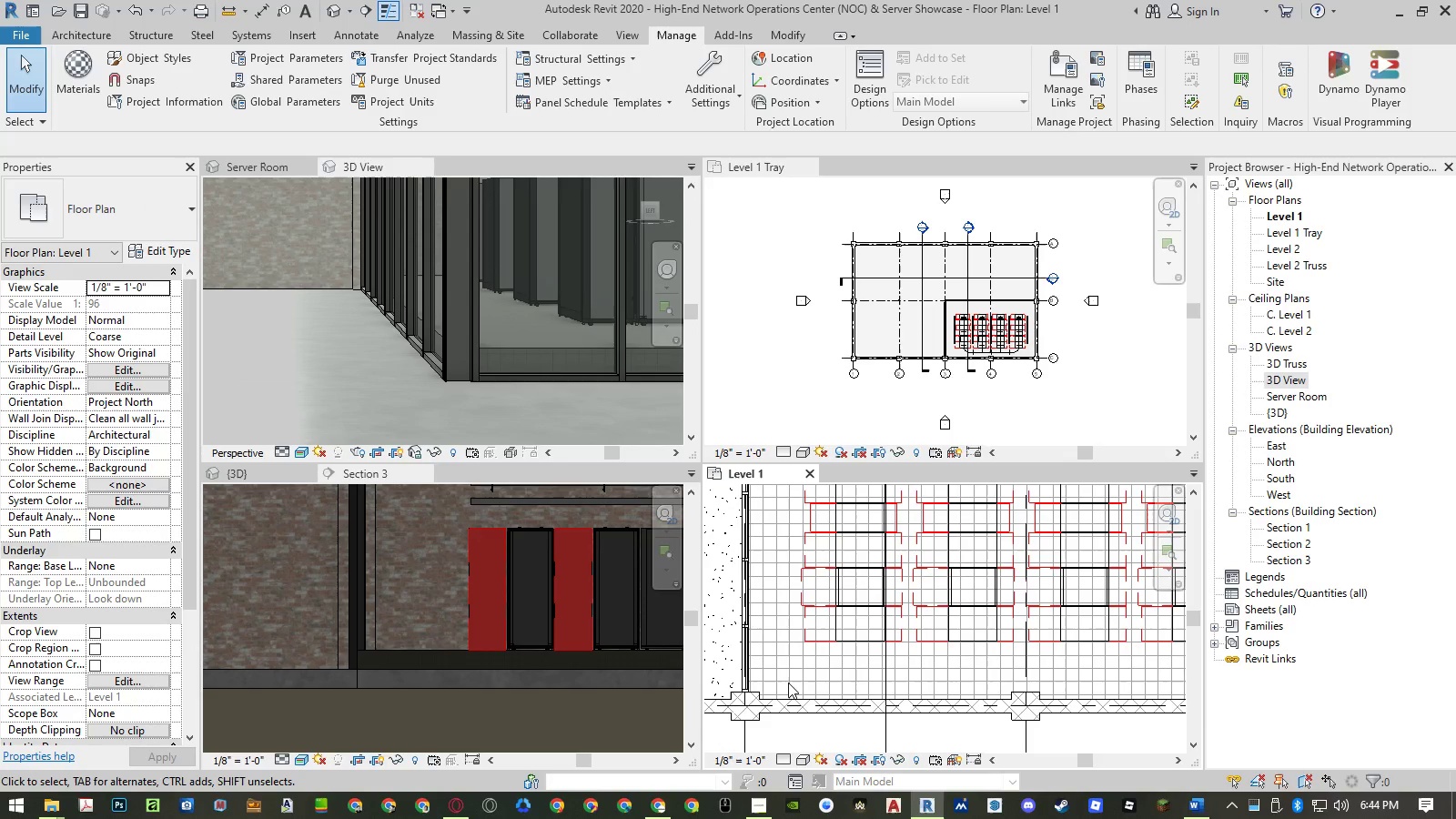 
wait(5.19)
 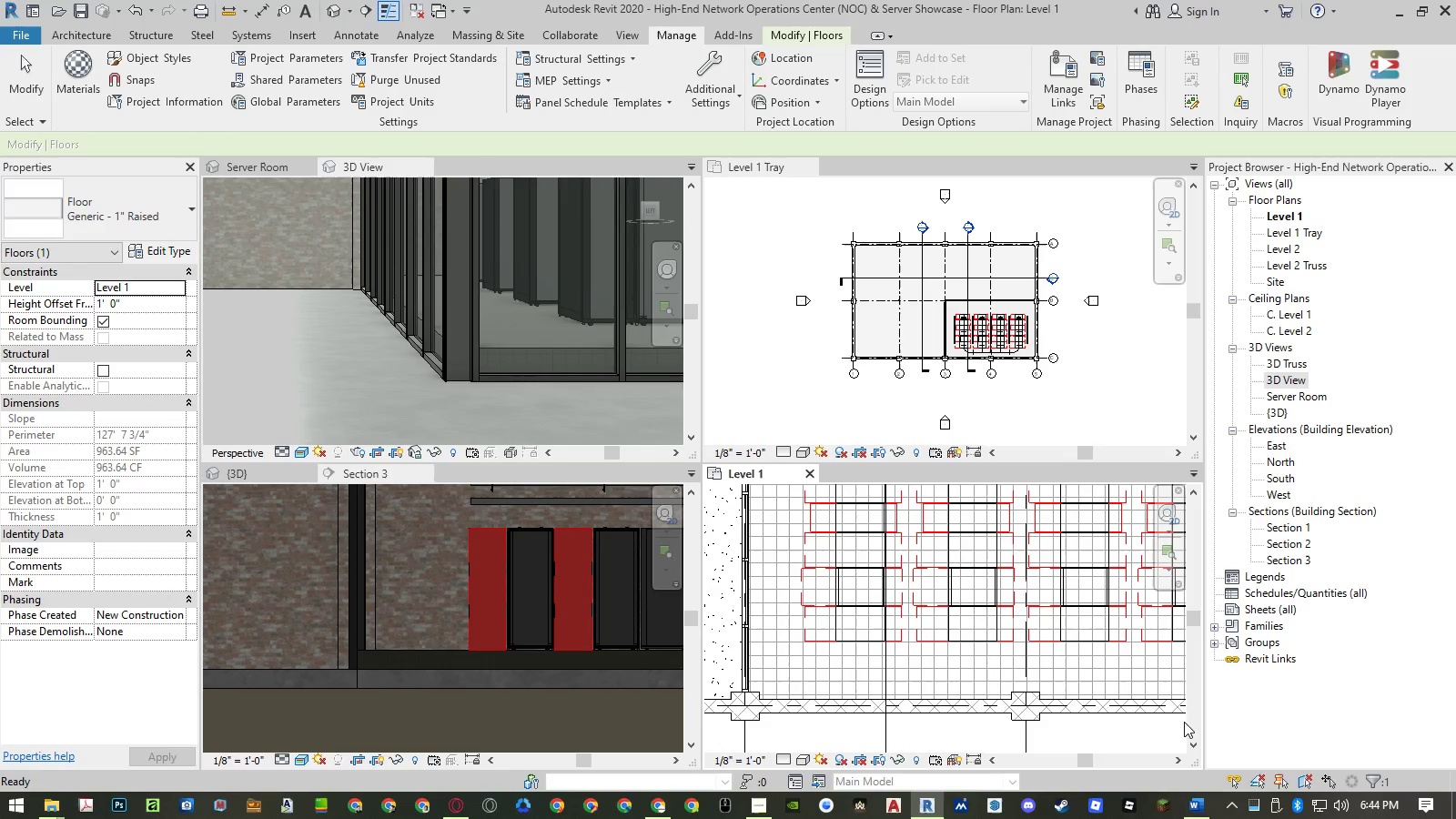 
left_click([784, 675])
 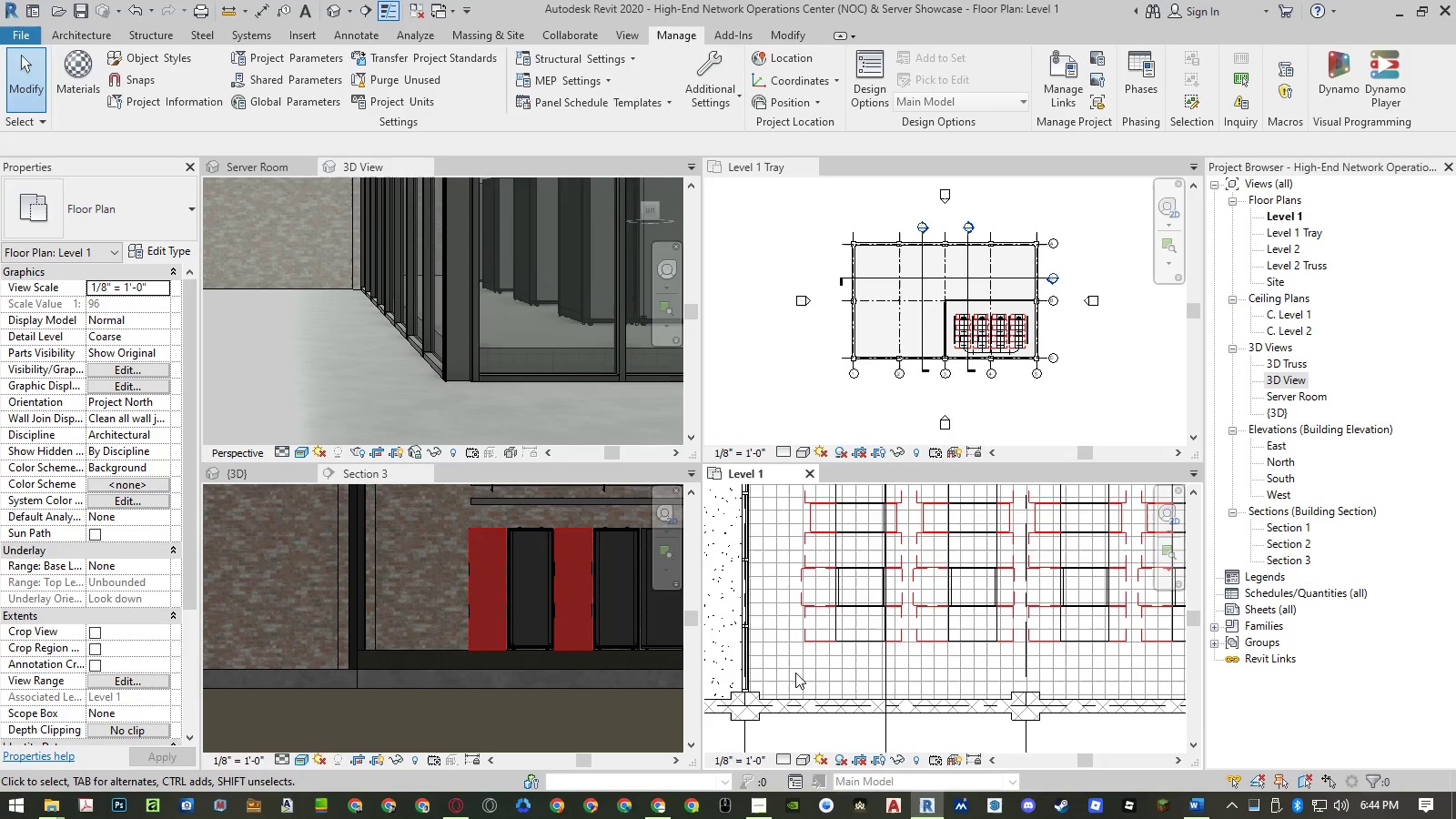 
scroll: coordinate [795, 672], scroll_direction: up, amount: 3.0
 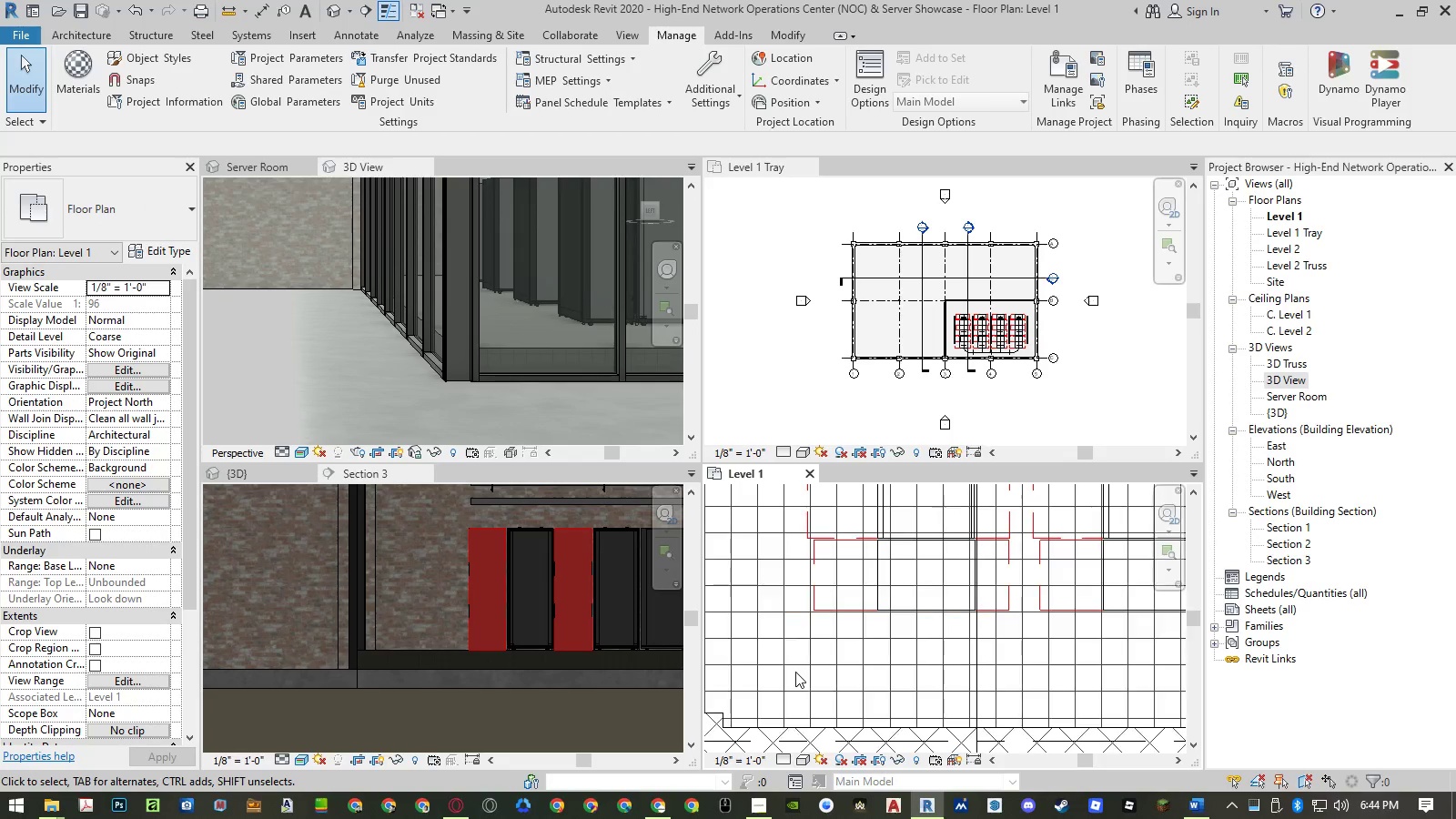 
type(dll)
 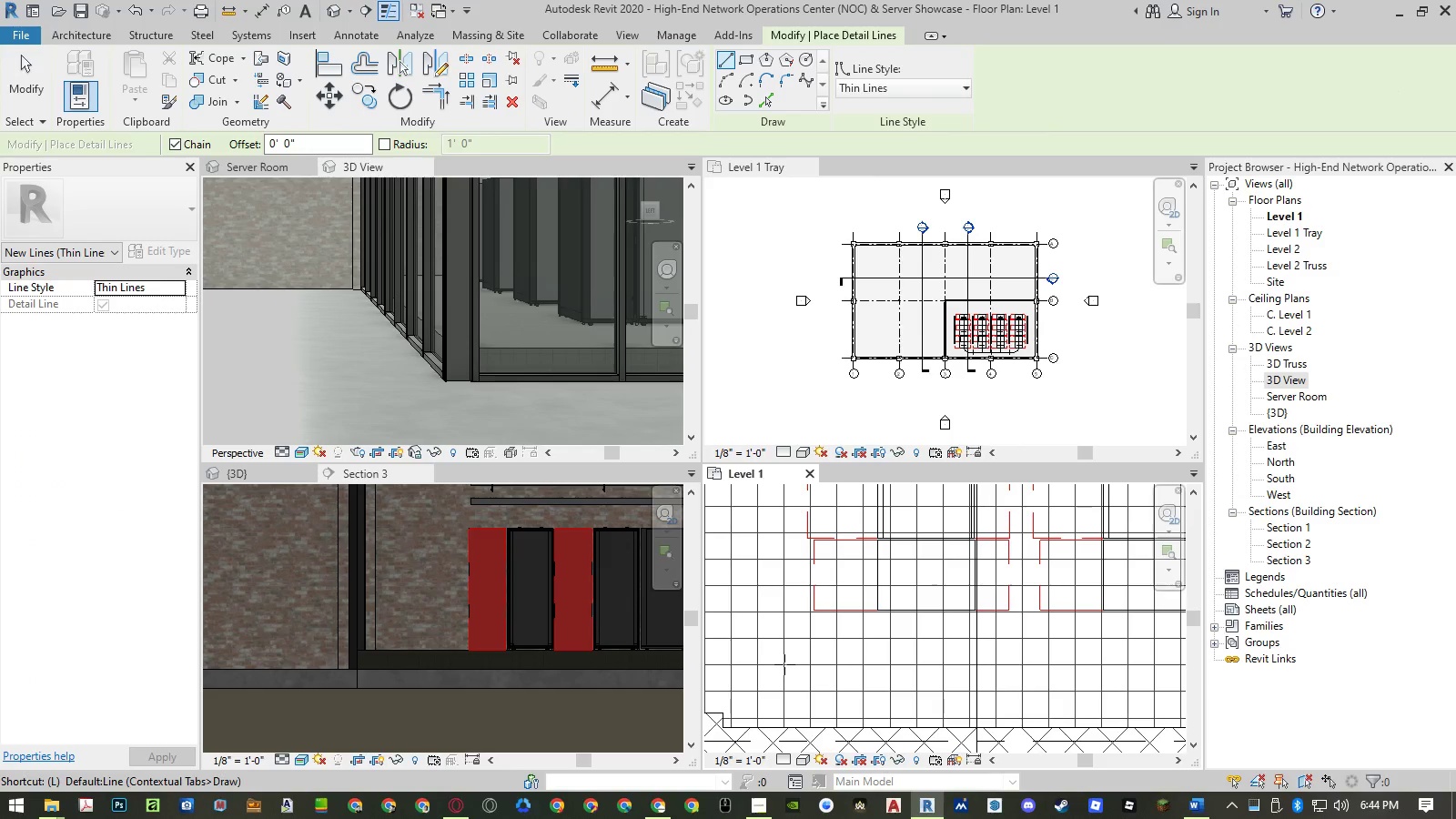 
left_click([784, 664])
 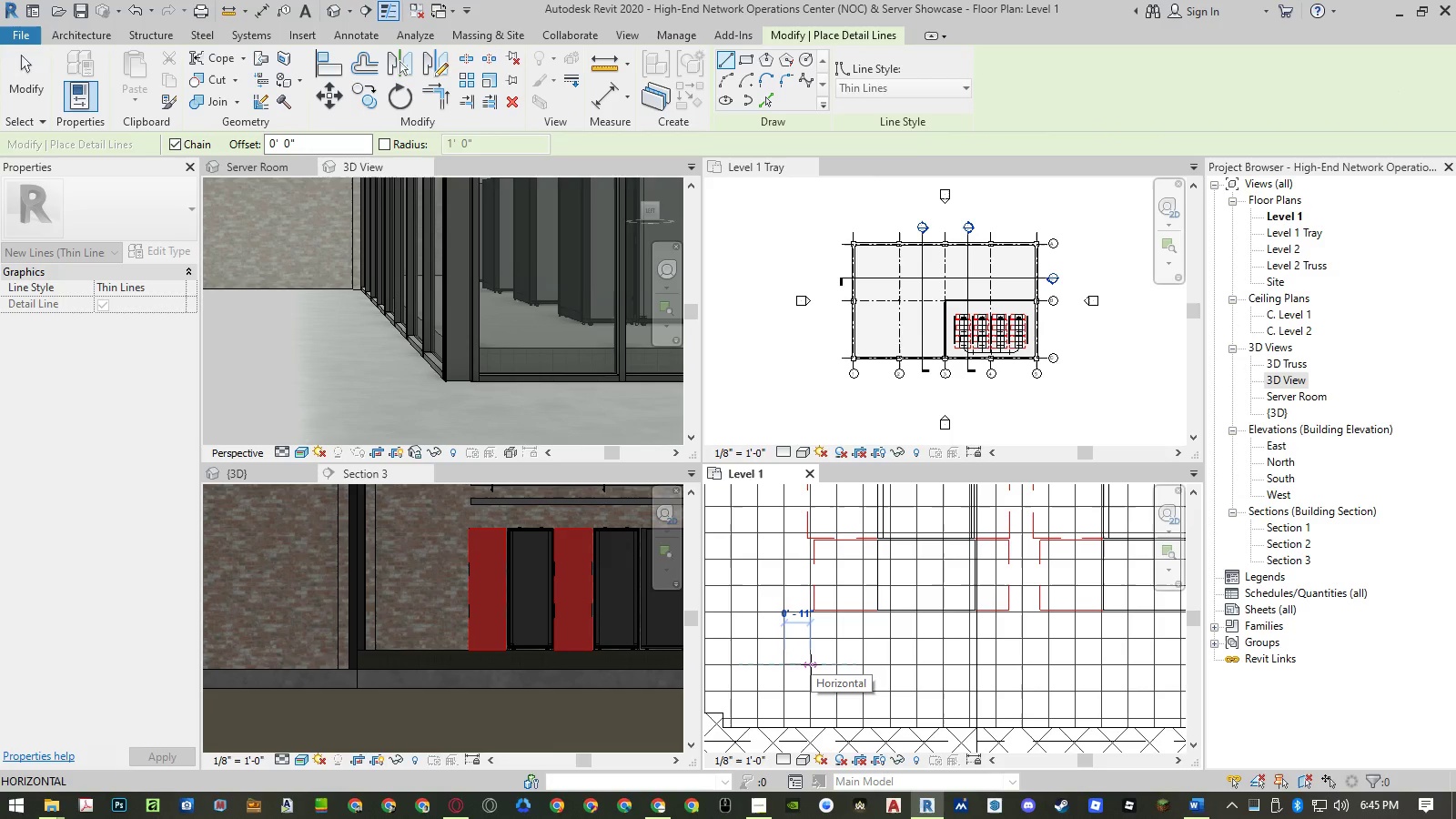 
wait(6.64)
 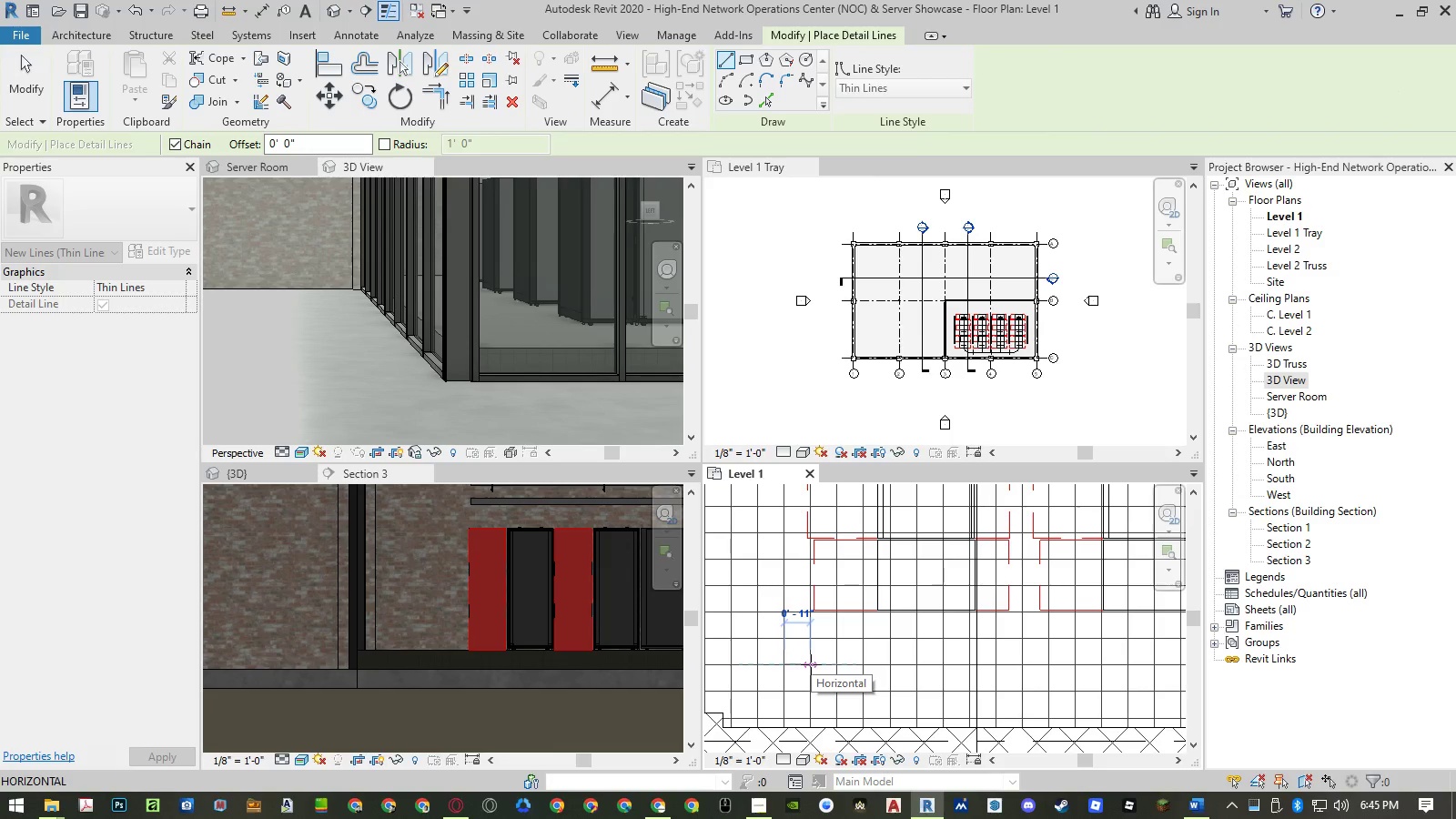 
key(Escape)
 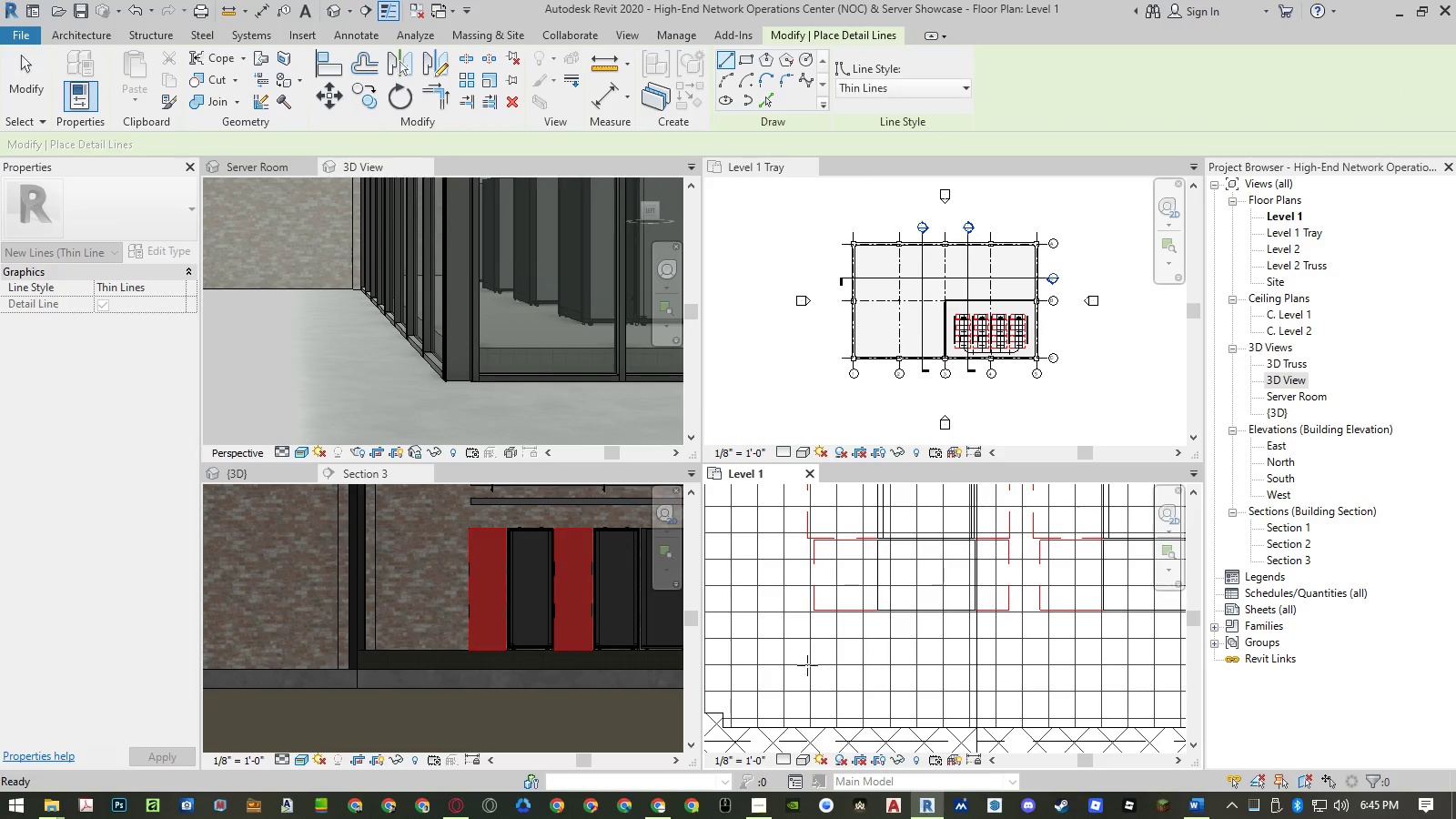 
scroll: coordinate [796, 667], scroll_direction: up, amount: 5.0
 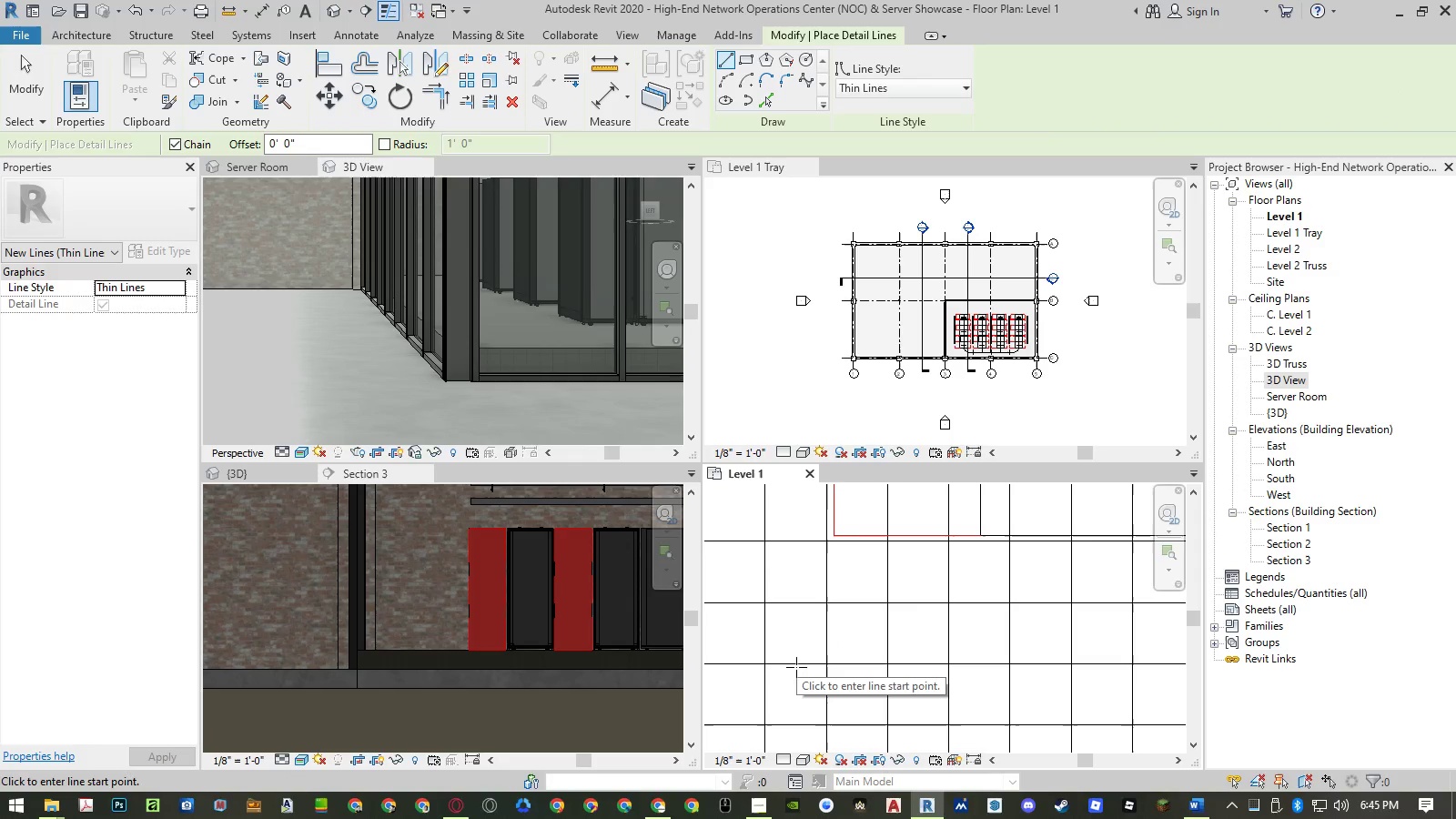 
type(dll)
 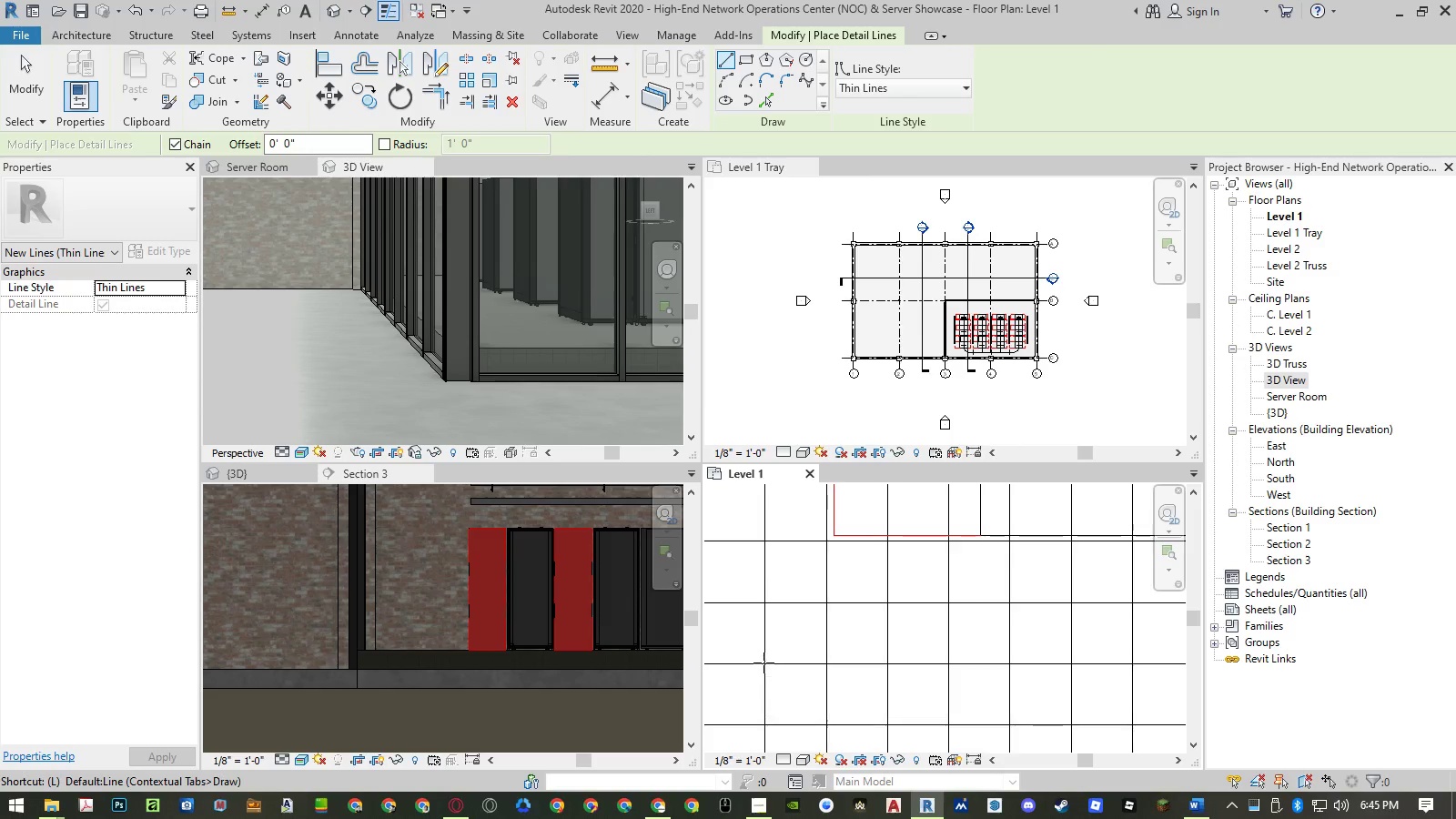 
left_click([763, 662])
 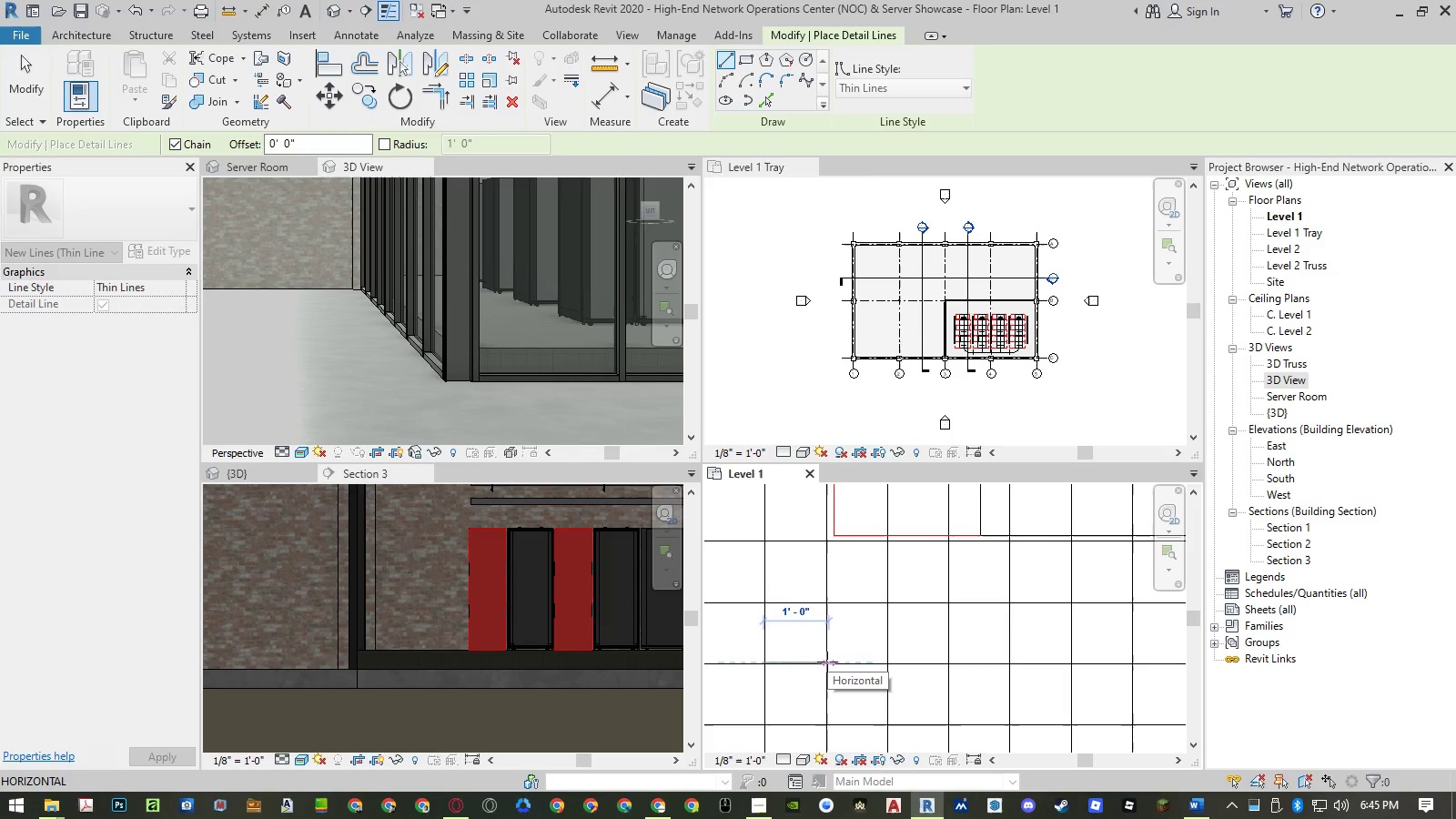 
key(Escape)
 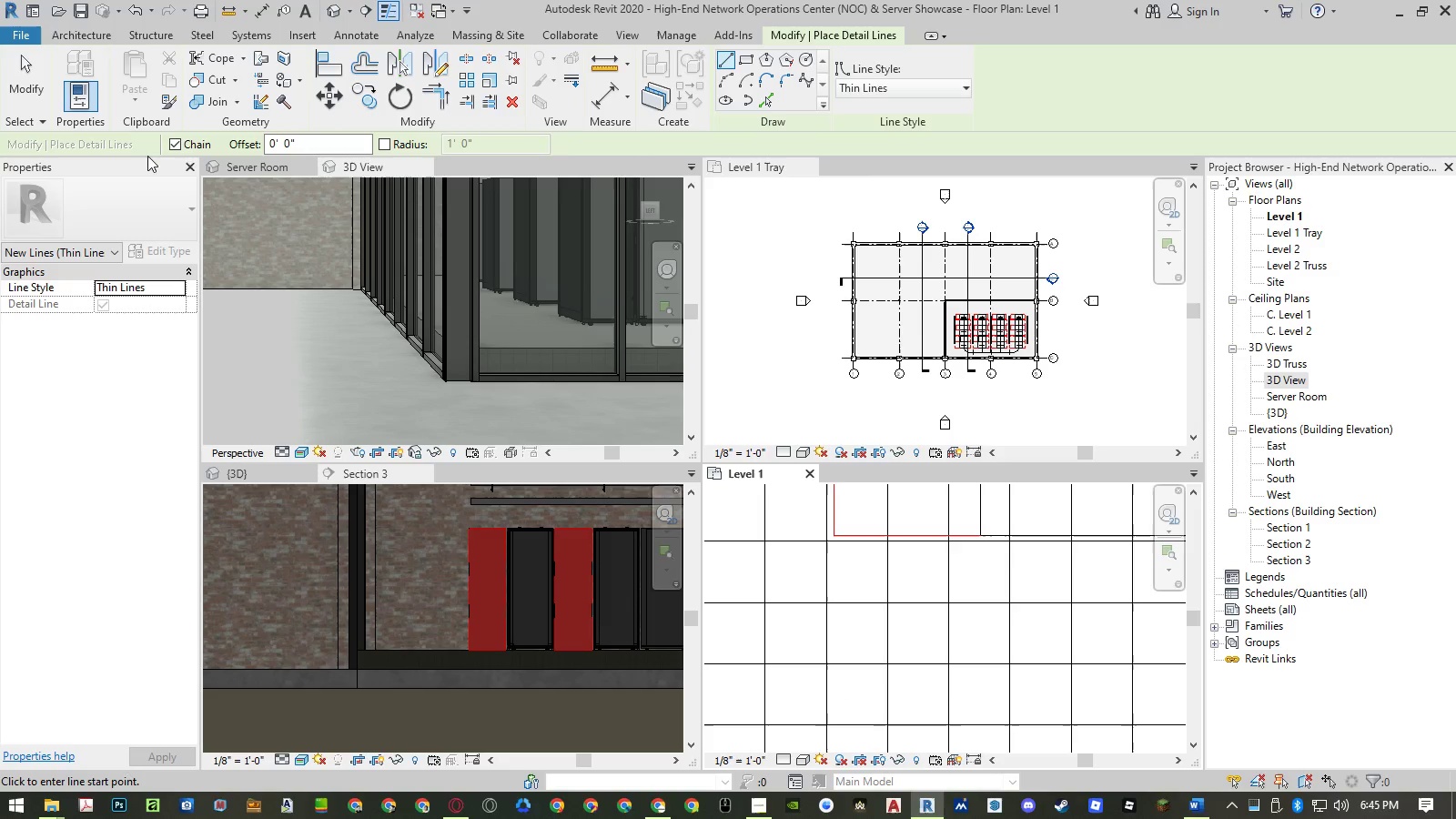 
left_click([672, 41])
 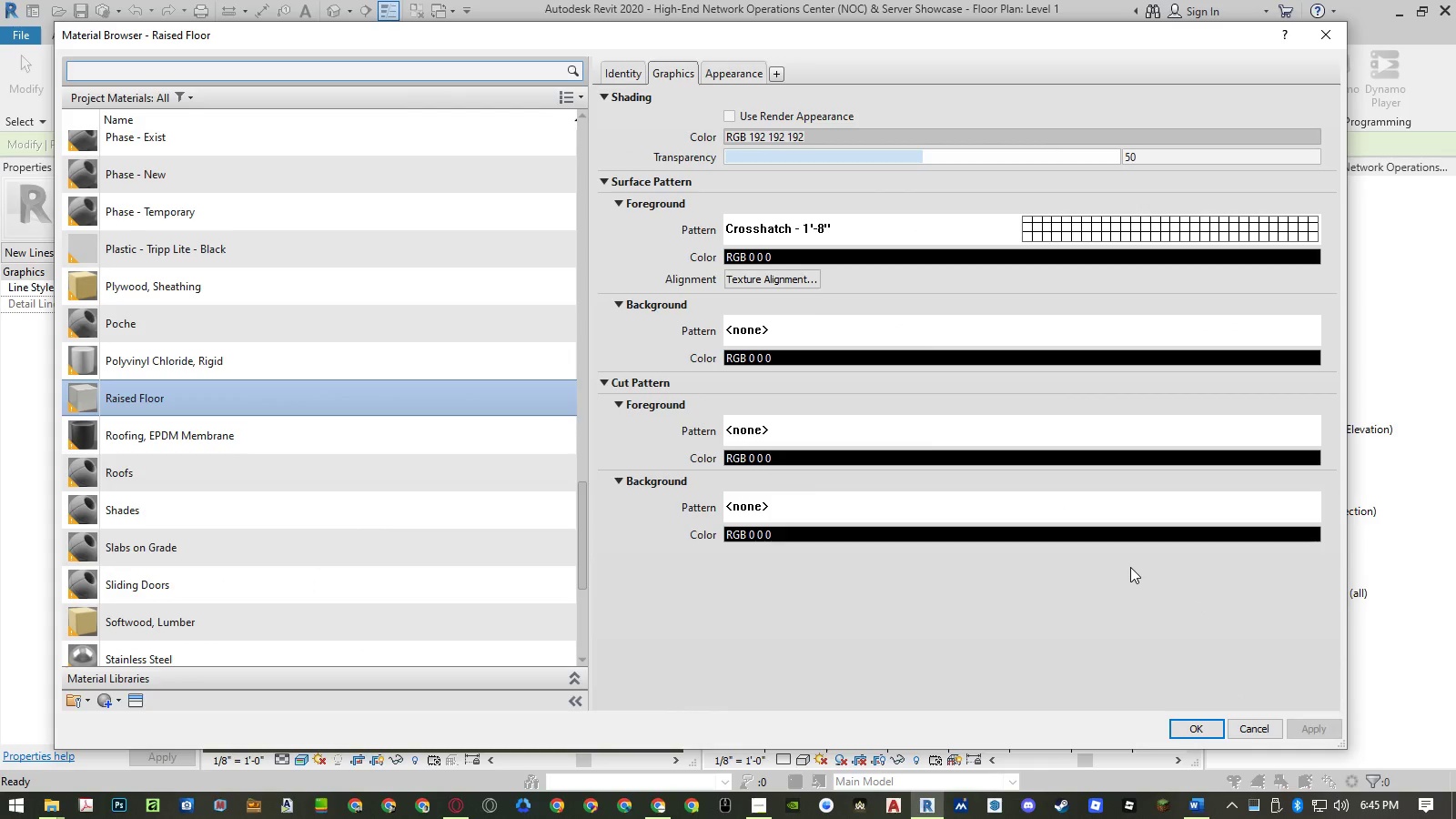 
left_click([1097, 227])
 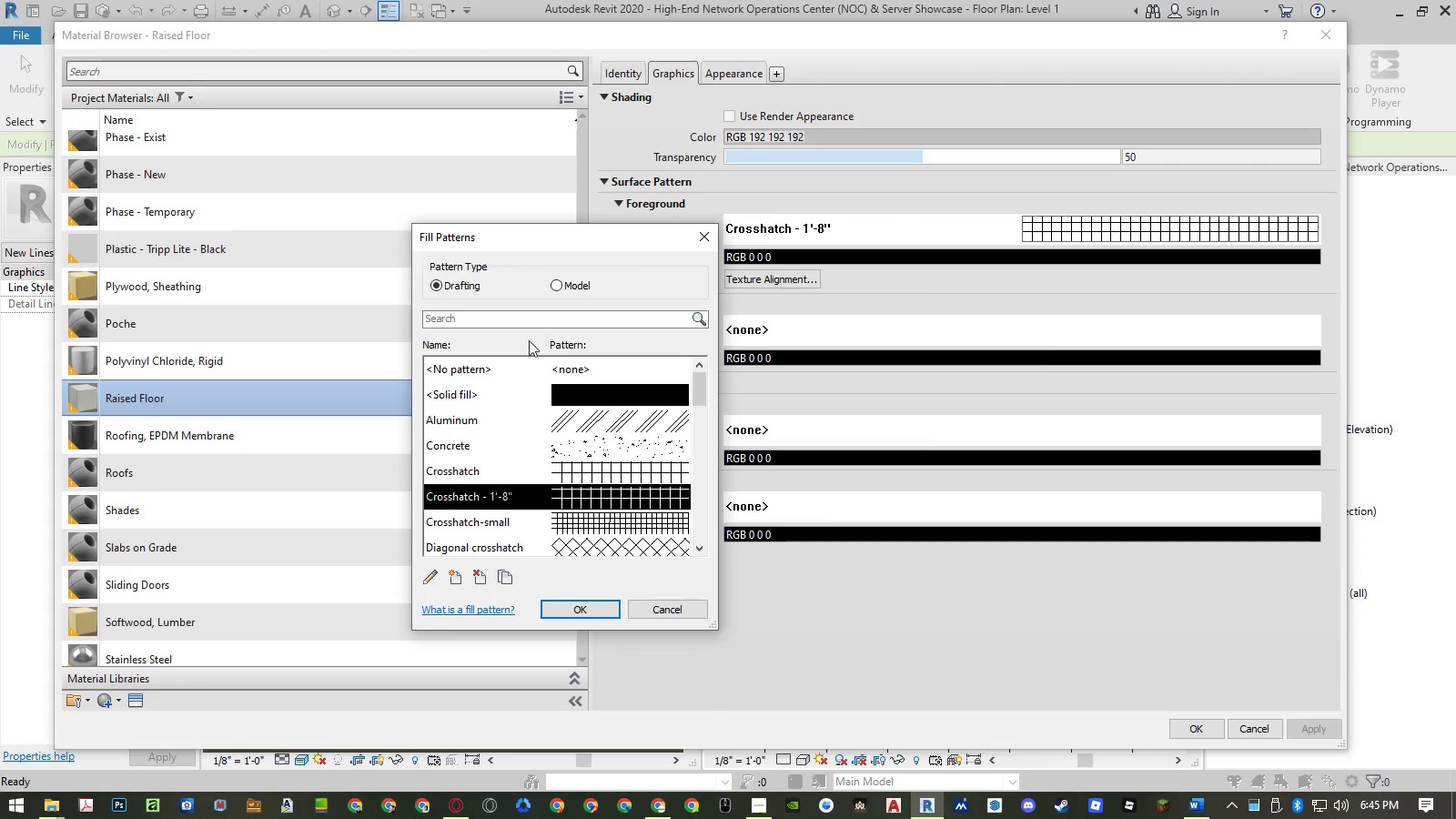 
left_click([432, 582])
 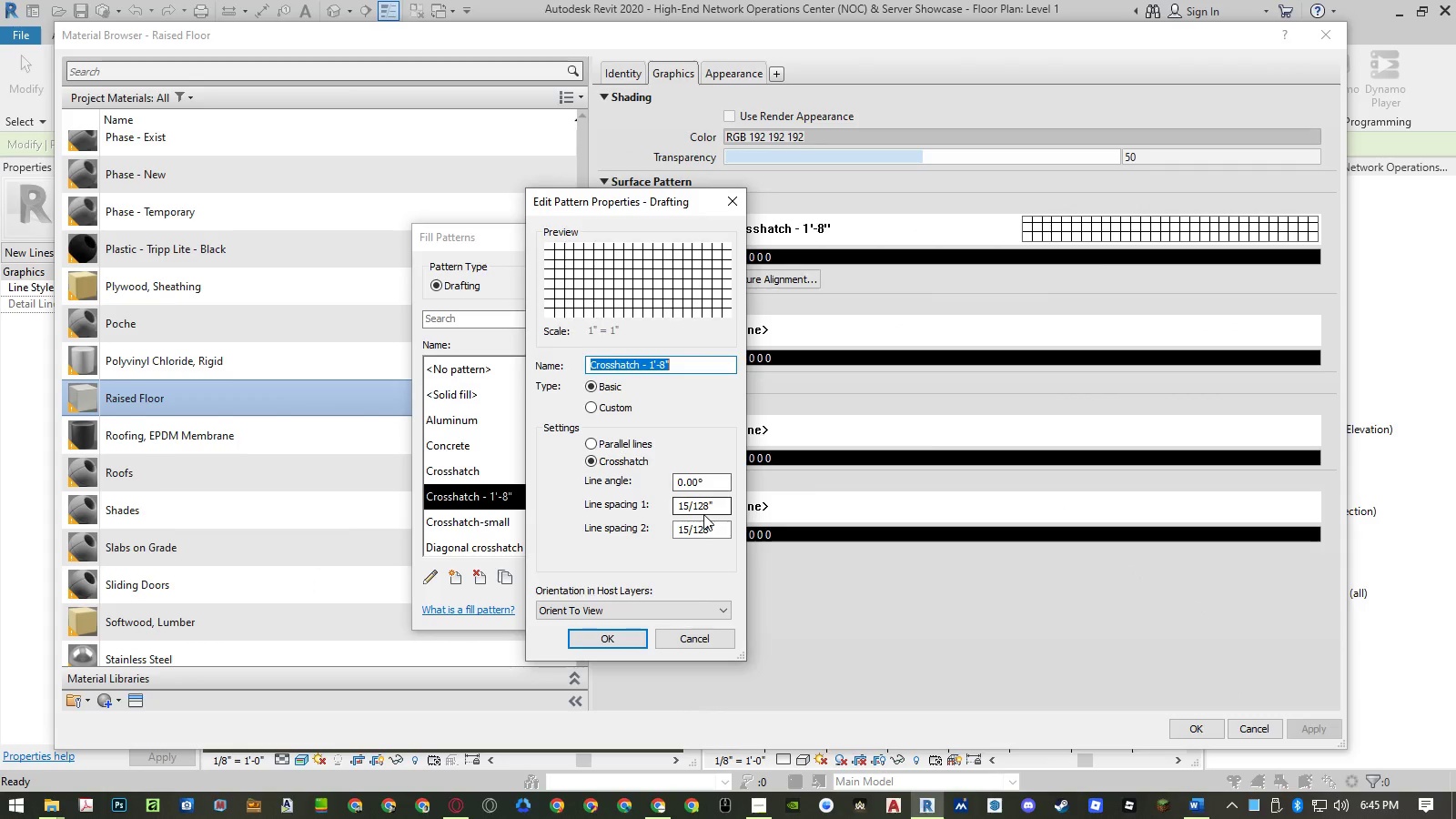 
left_click([701, 509])
 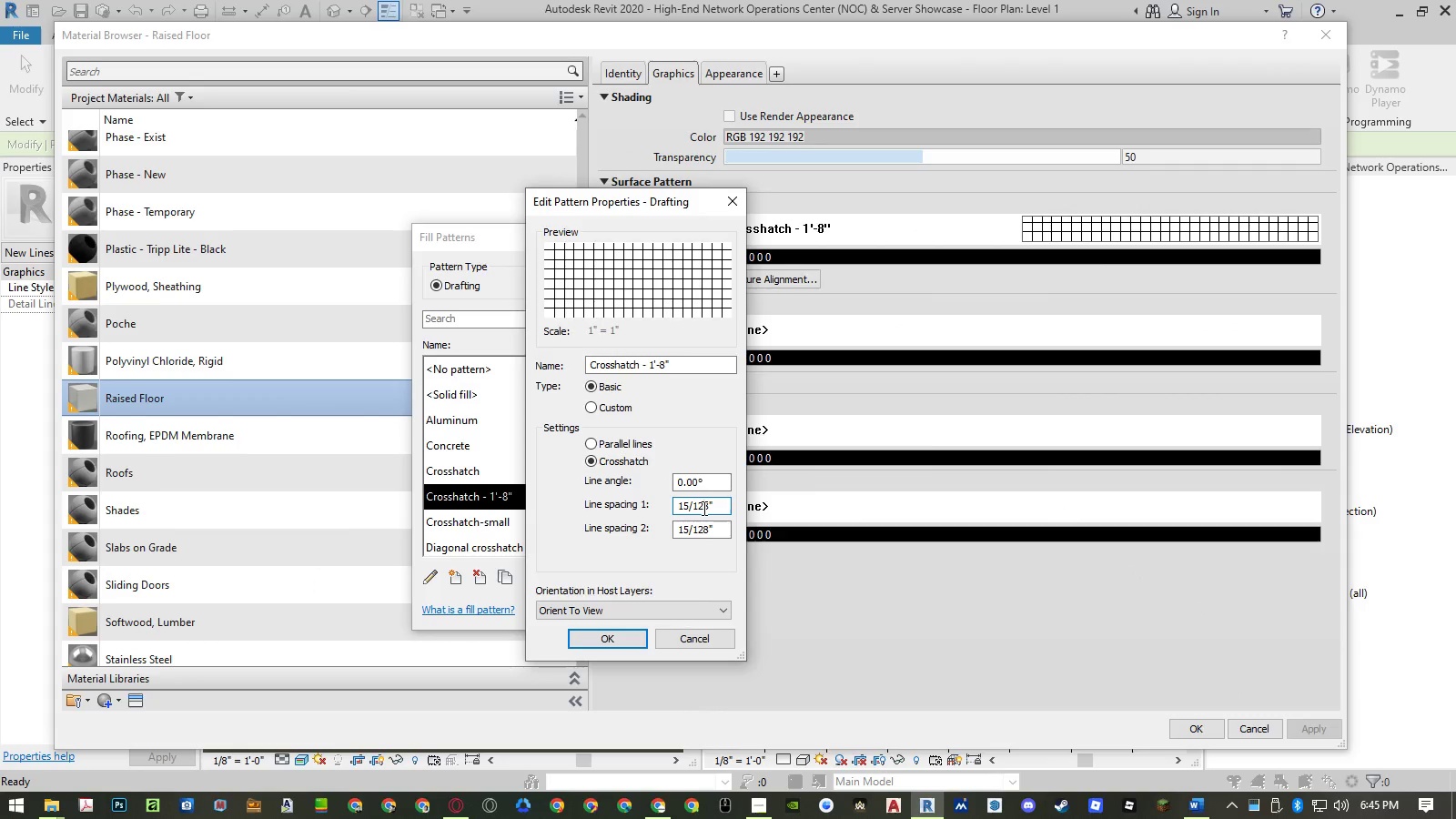 
wait(5.47)
 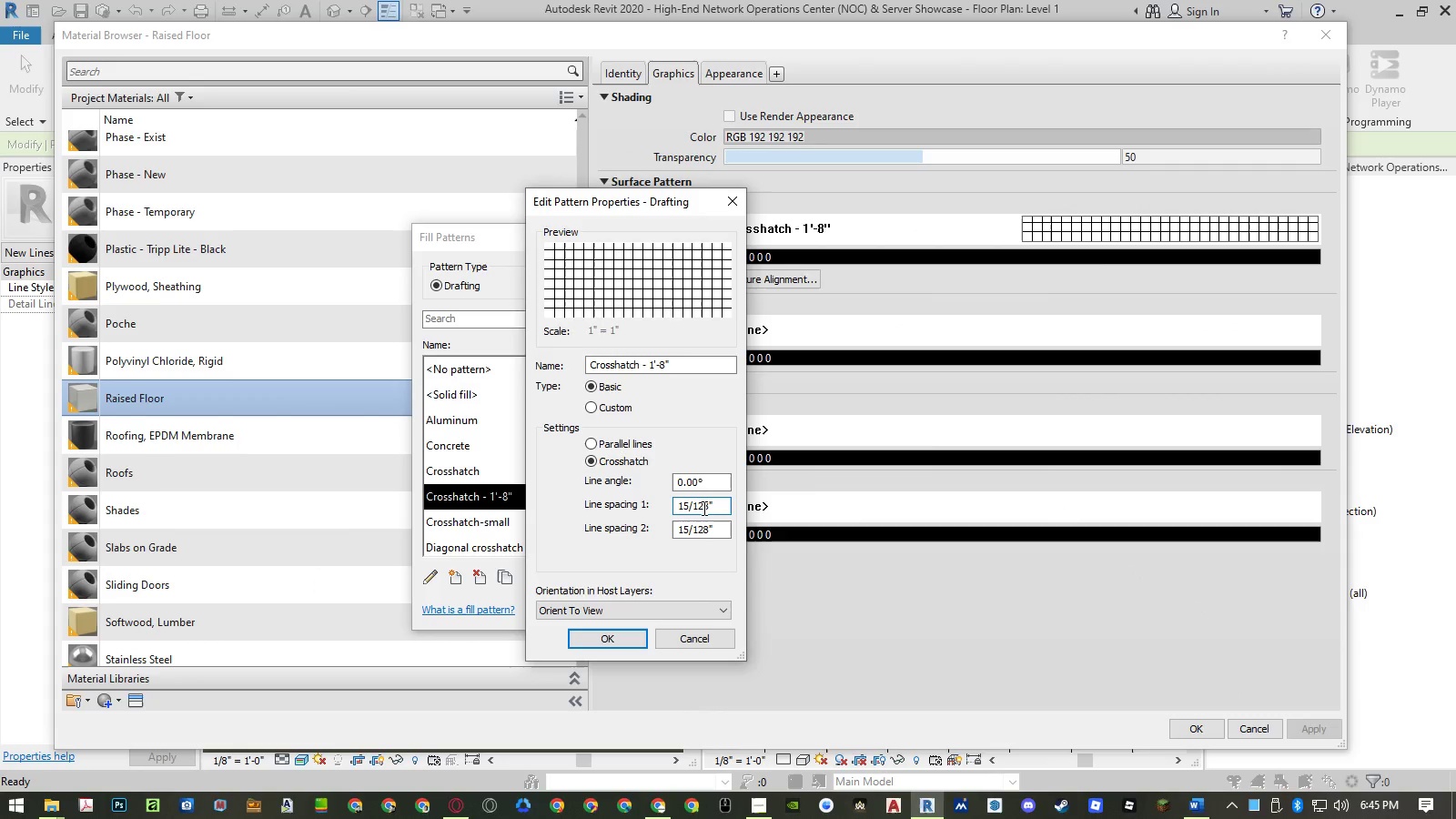 
key(Meta+MetaLeft)
 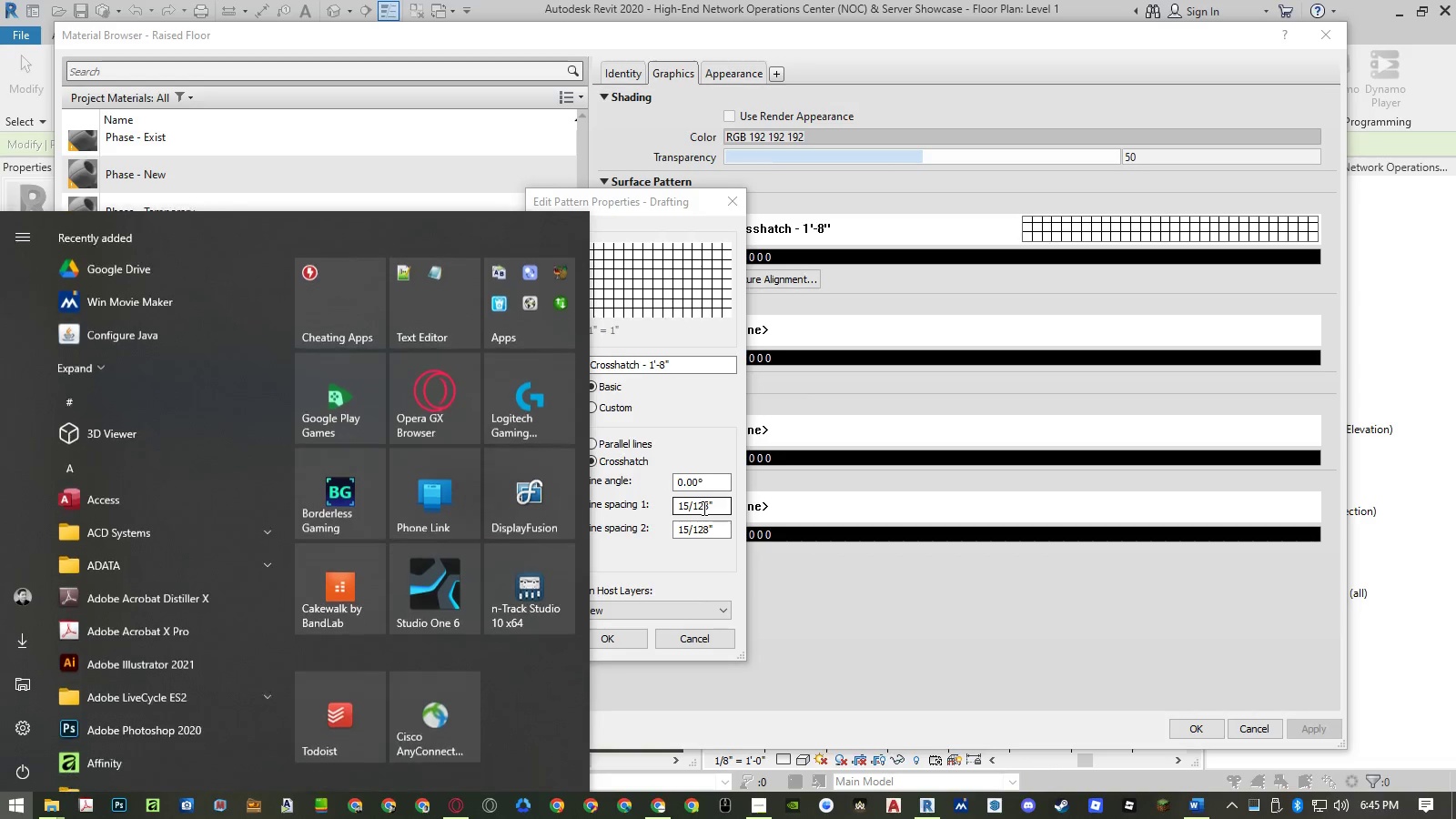 
type(cal)
 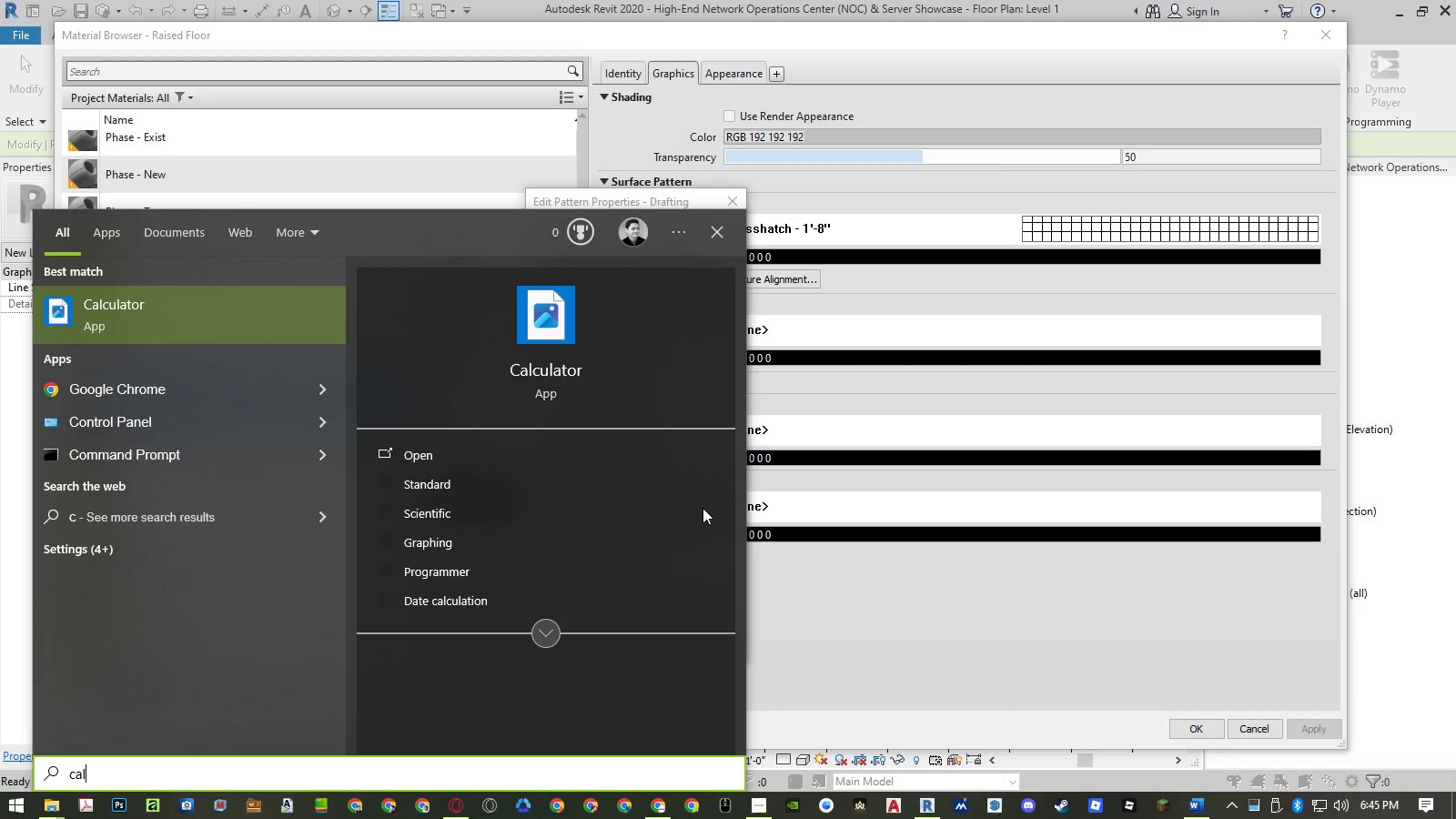 
key(Enter)
 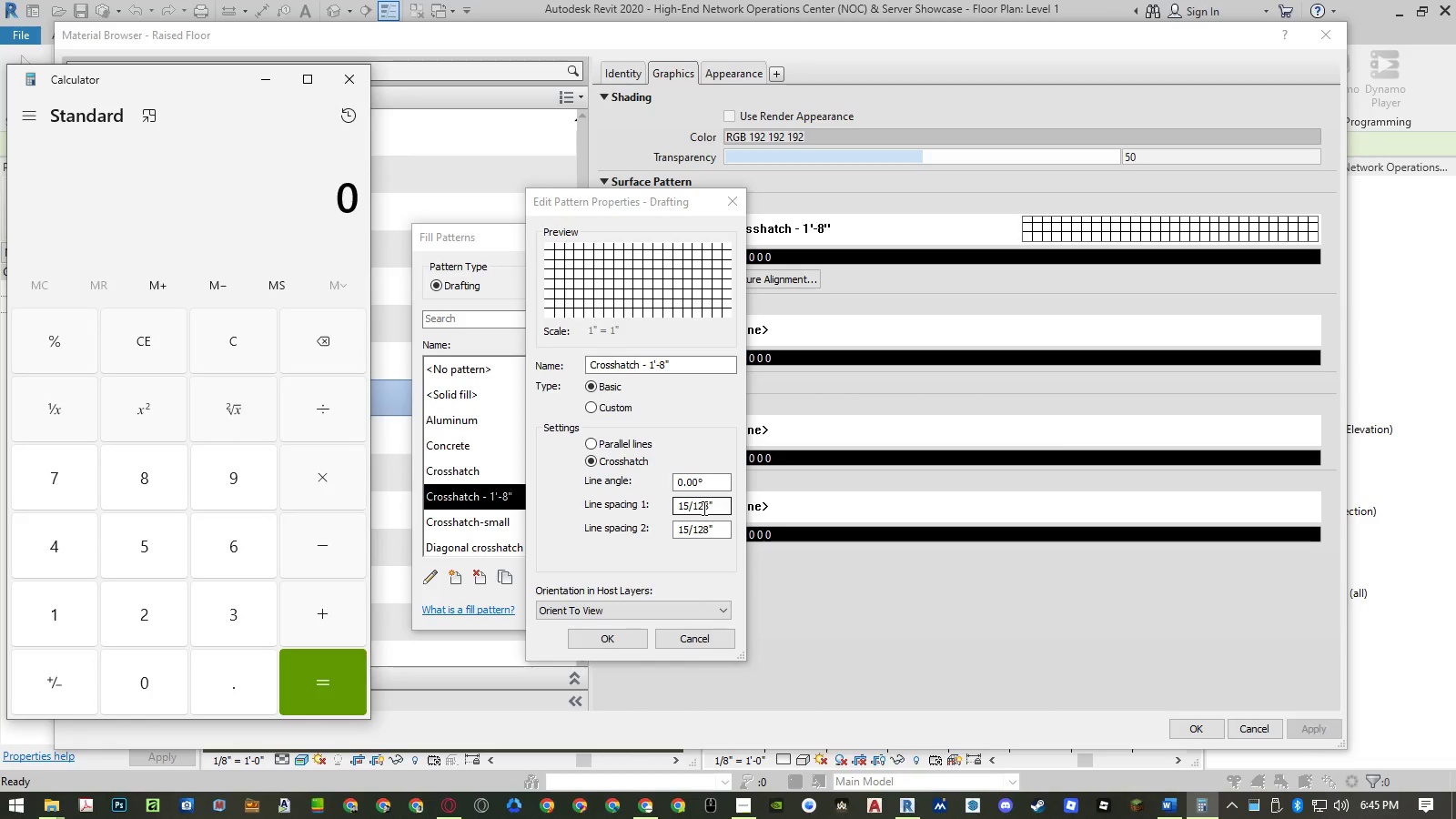 
key(Numpad1)
 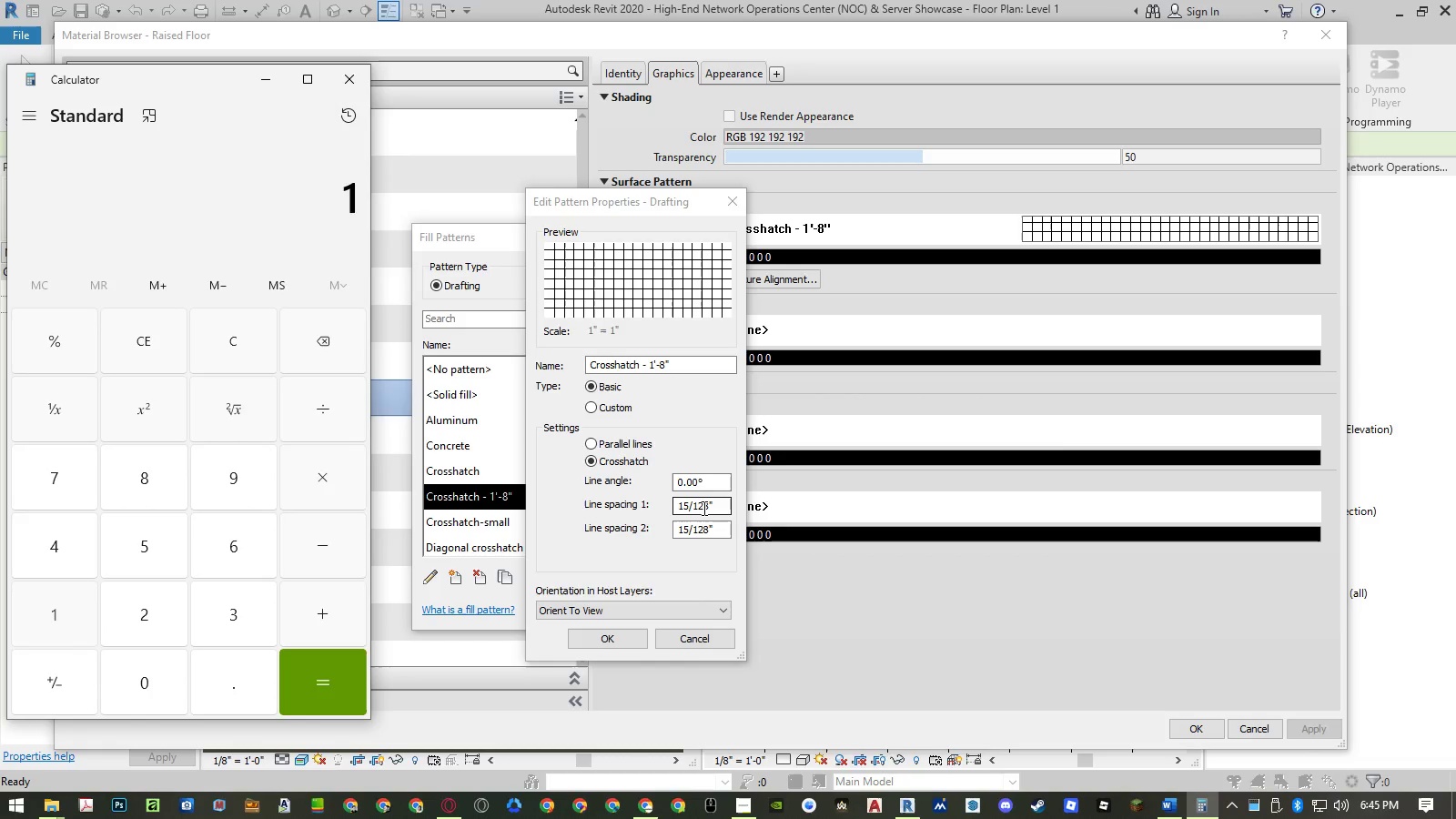 
key(Numpad5)
 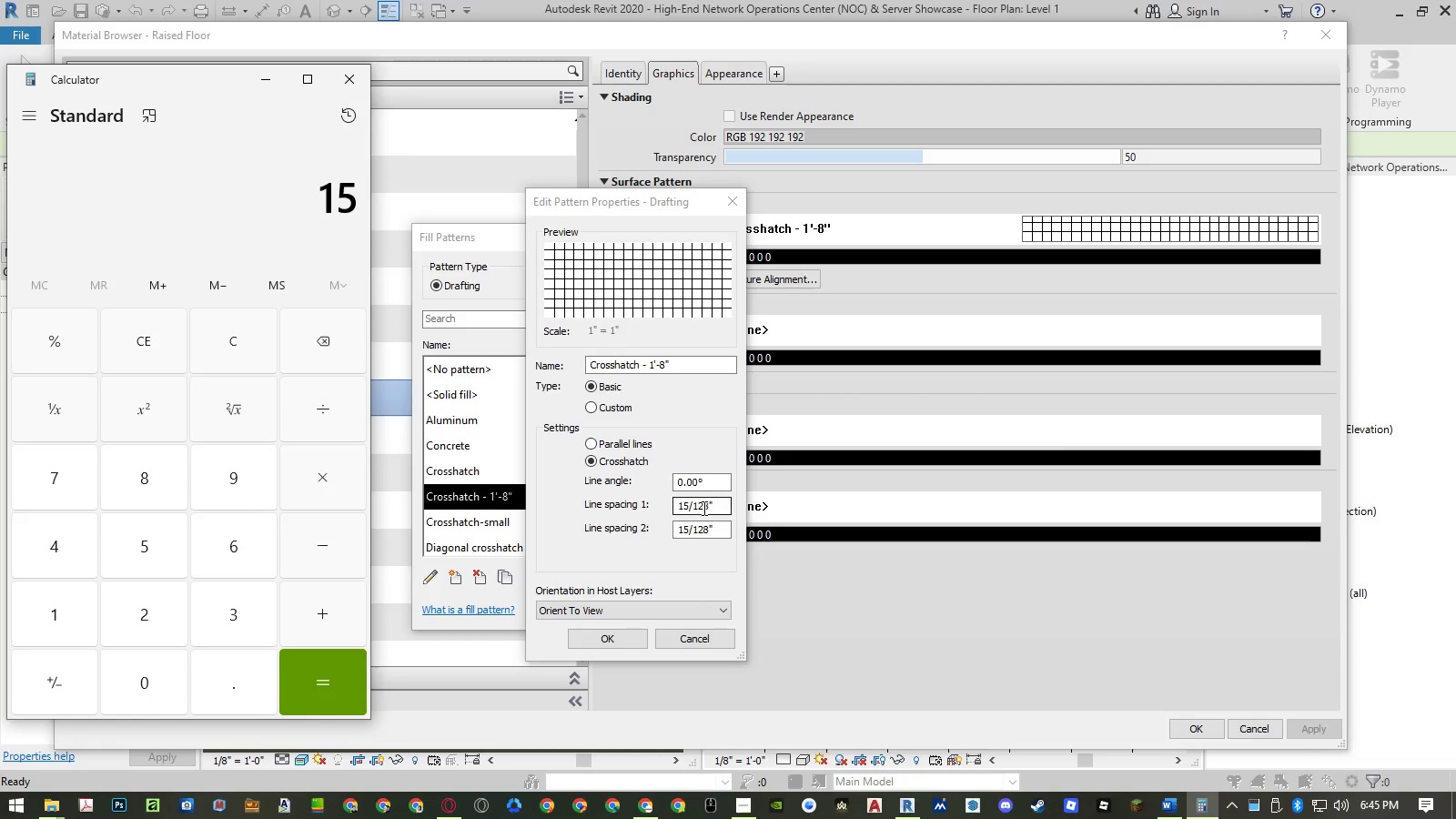 
key(NumpadDivide)
 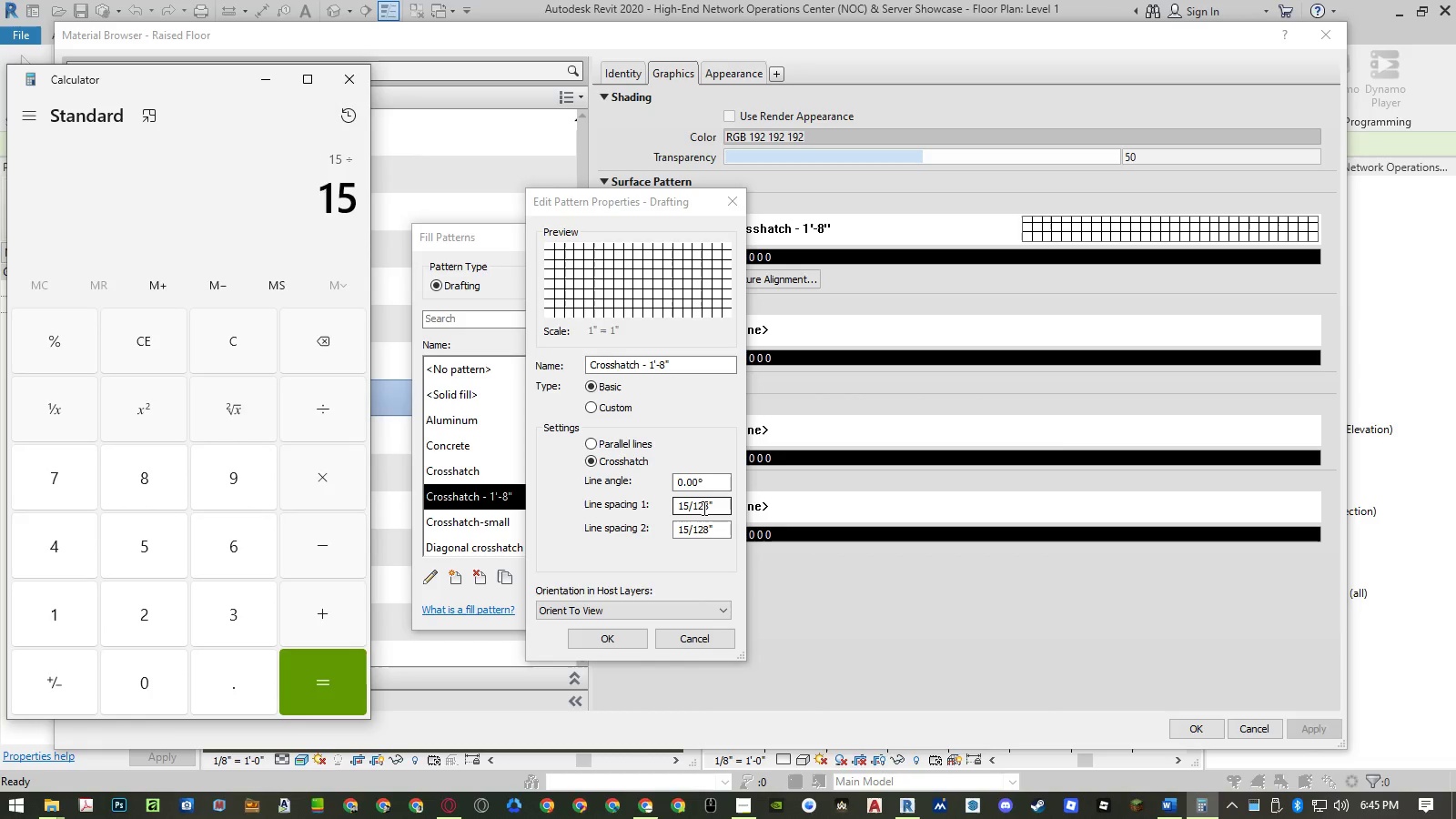 
key(Numpad1)
 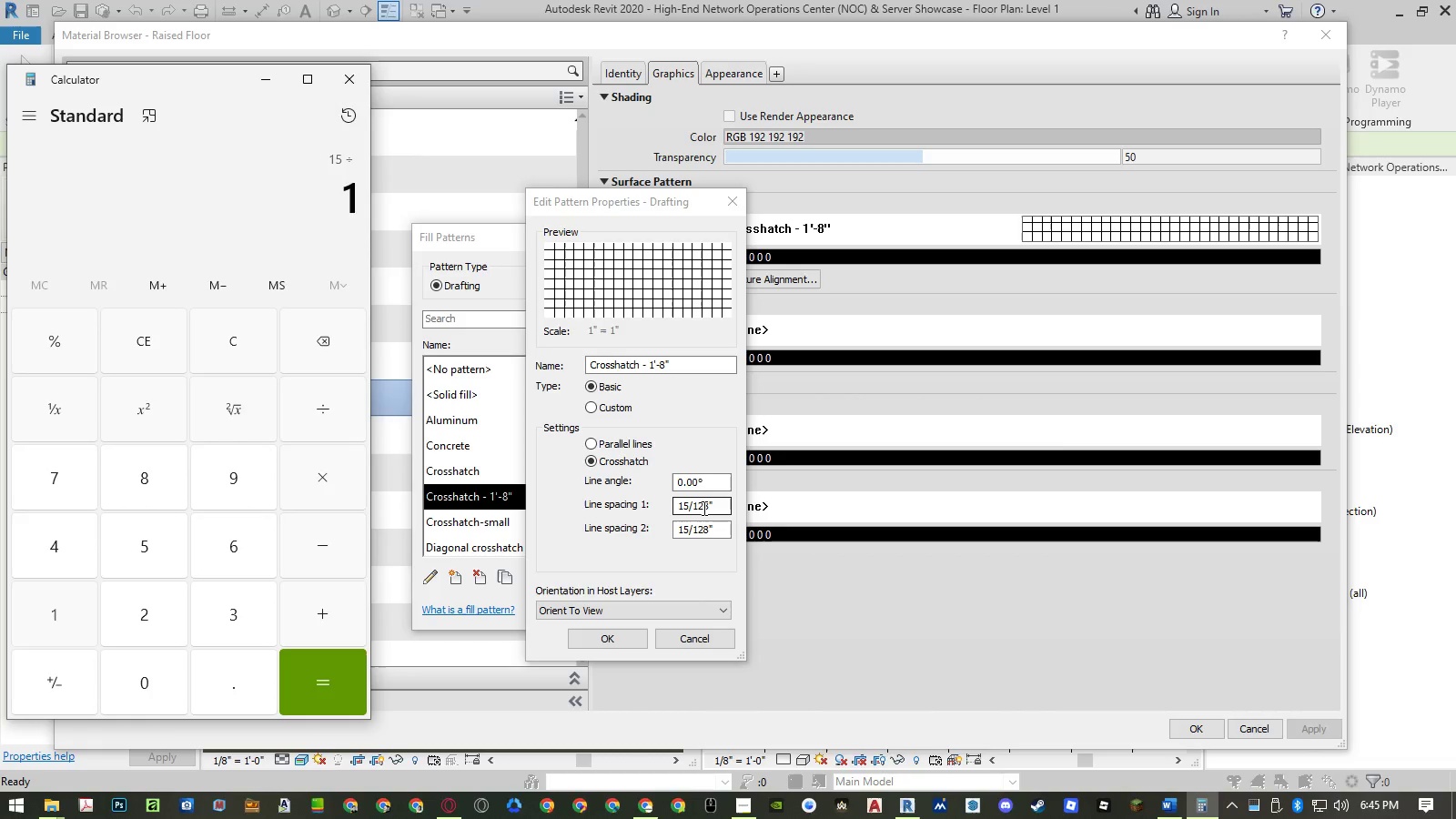 
key(Numpad2)
 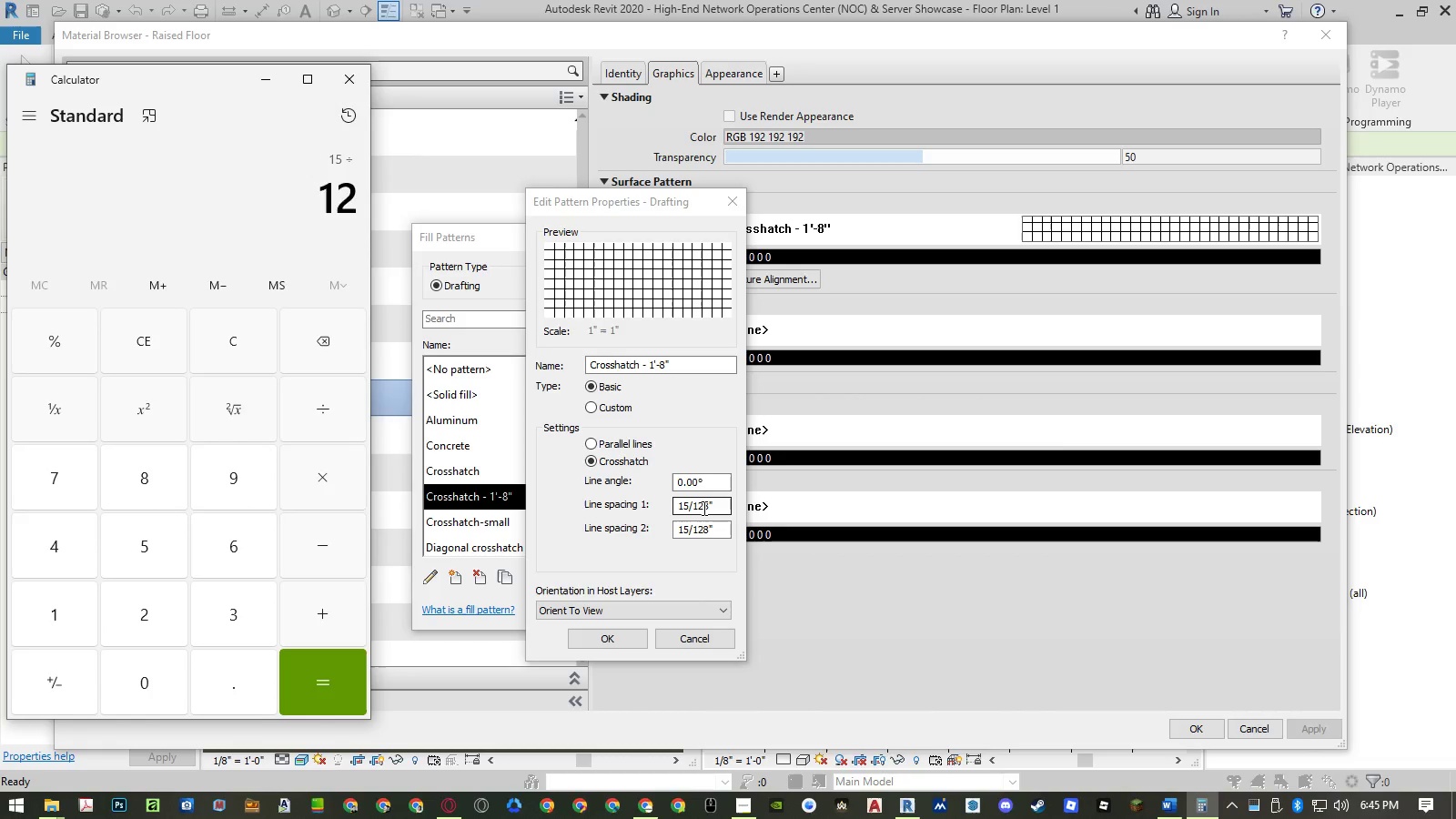 
key(Numpad8)
 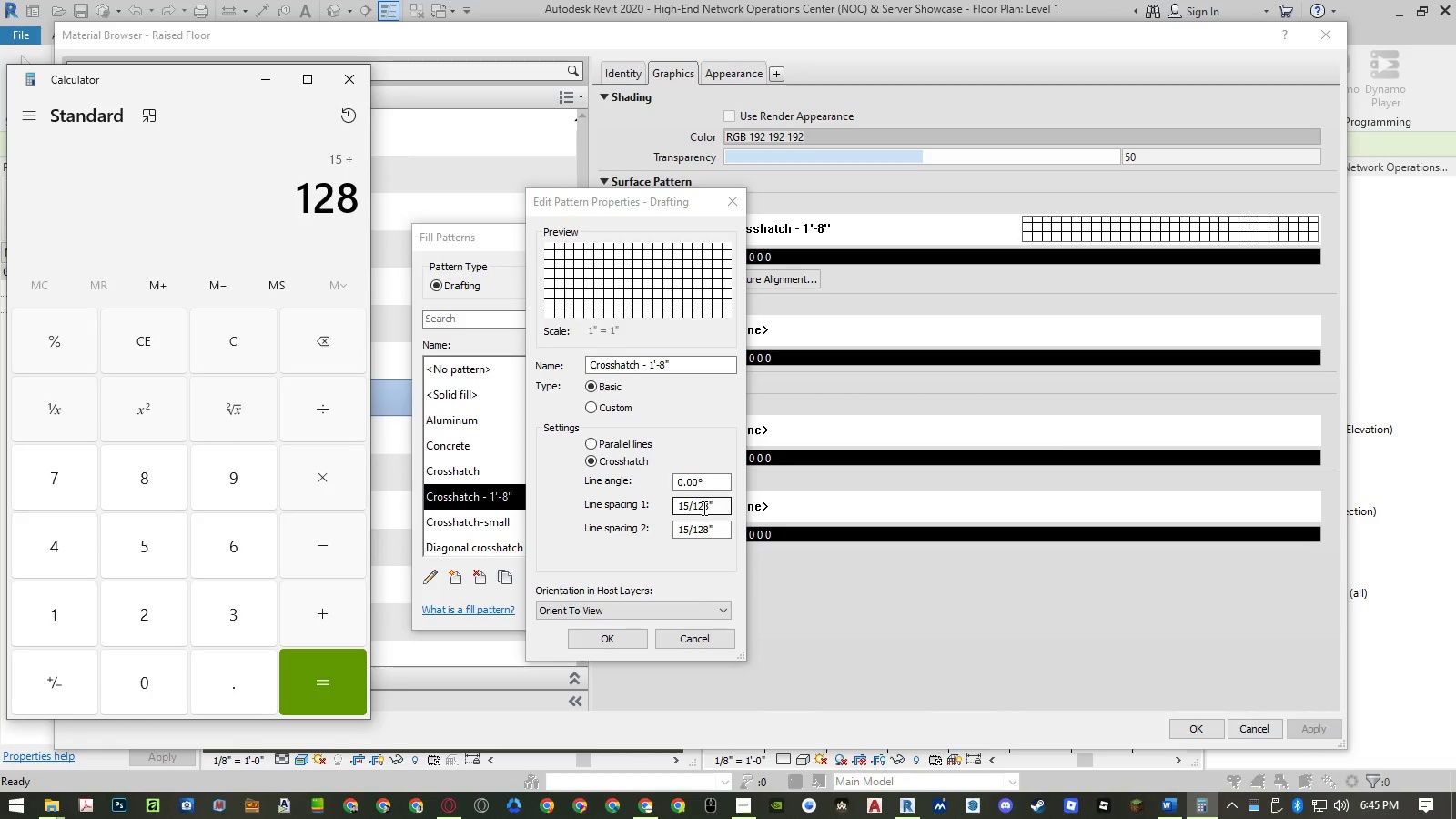 
key(NumpadEnter)
 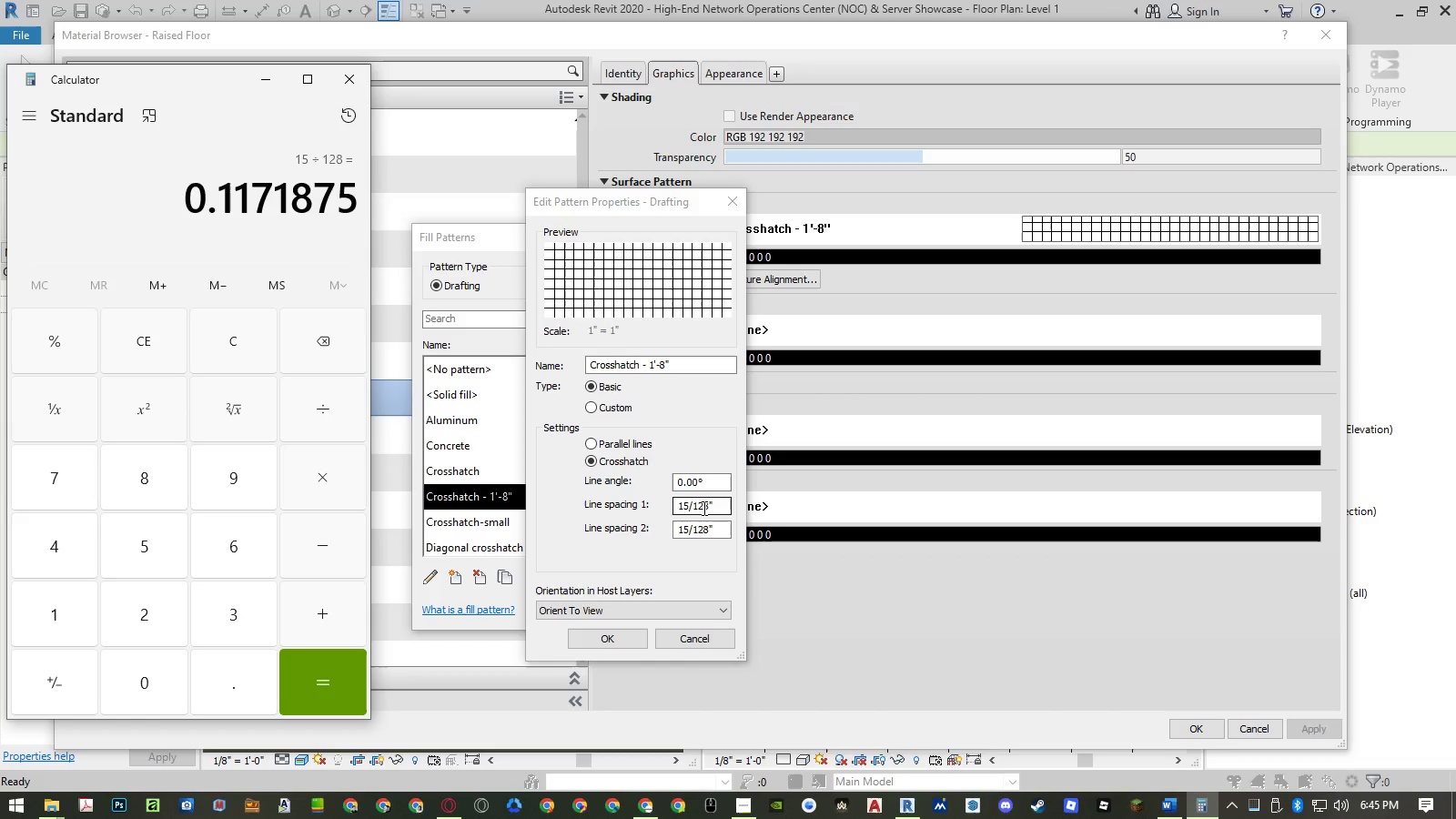 
wait(6.28)
 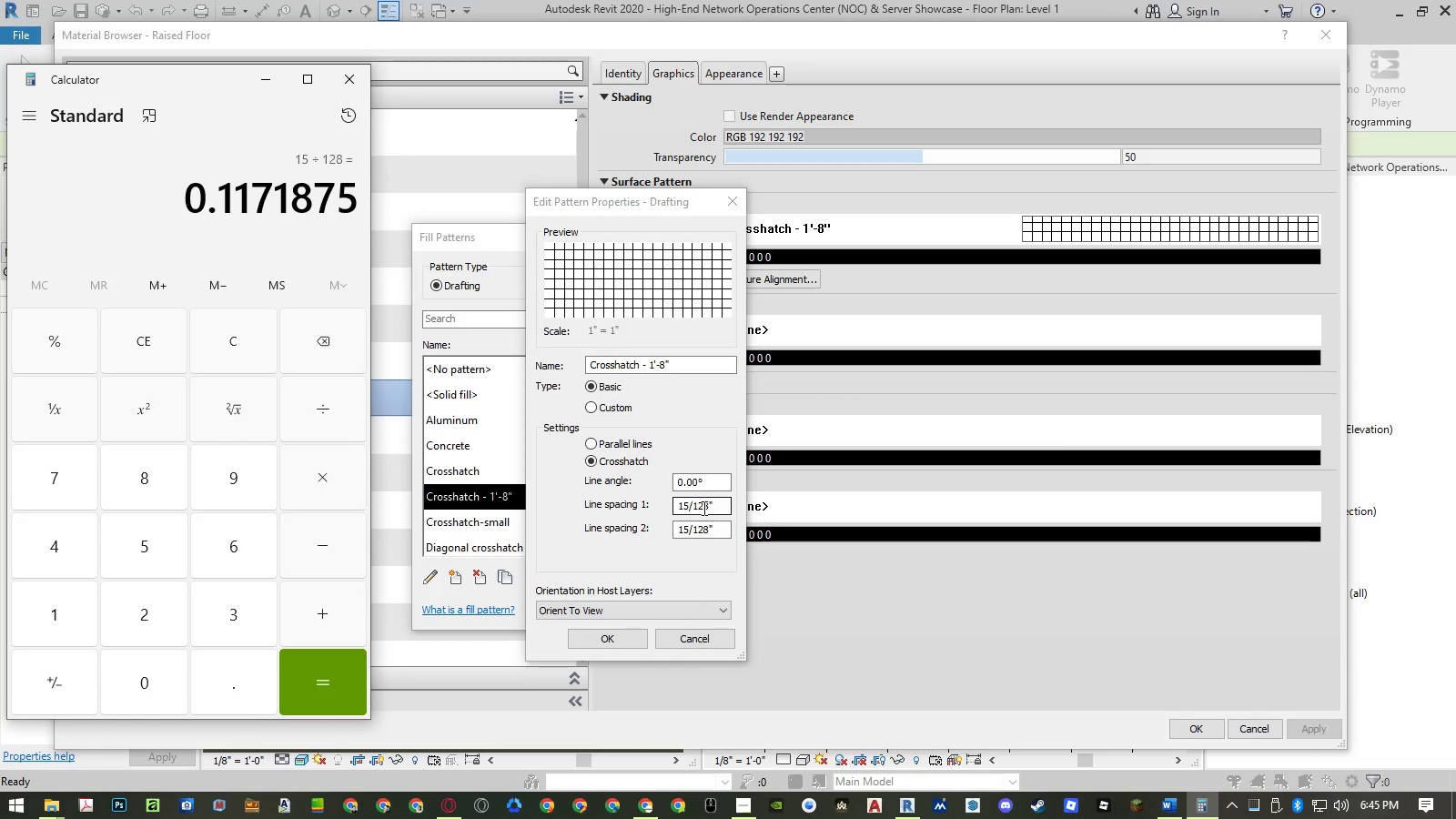 
key(Numpad1)
 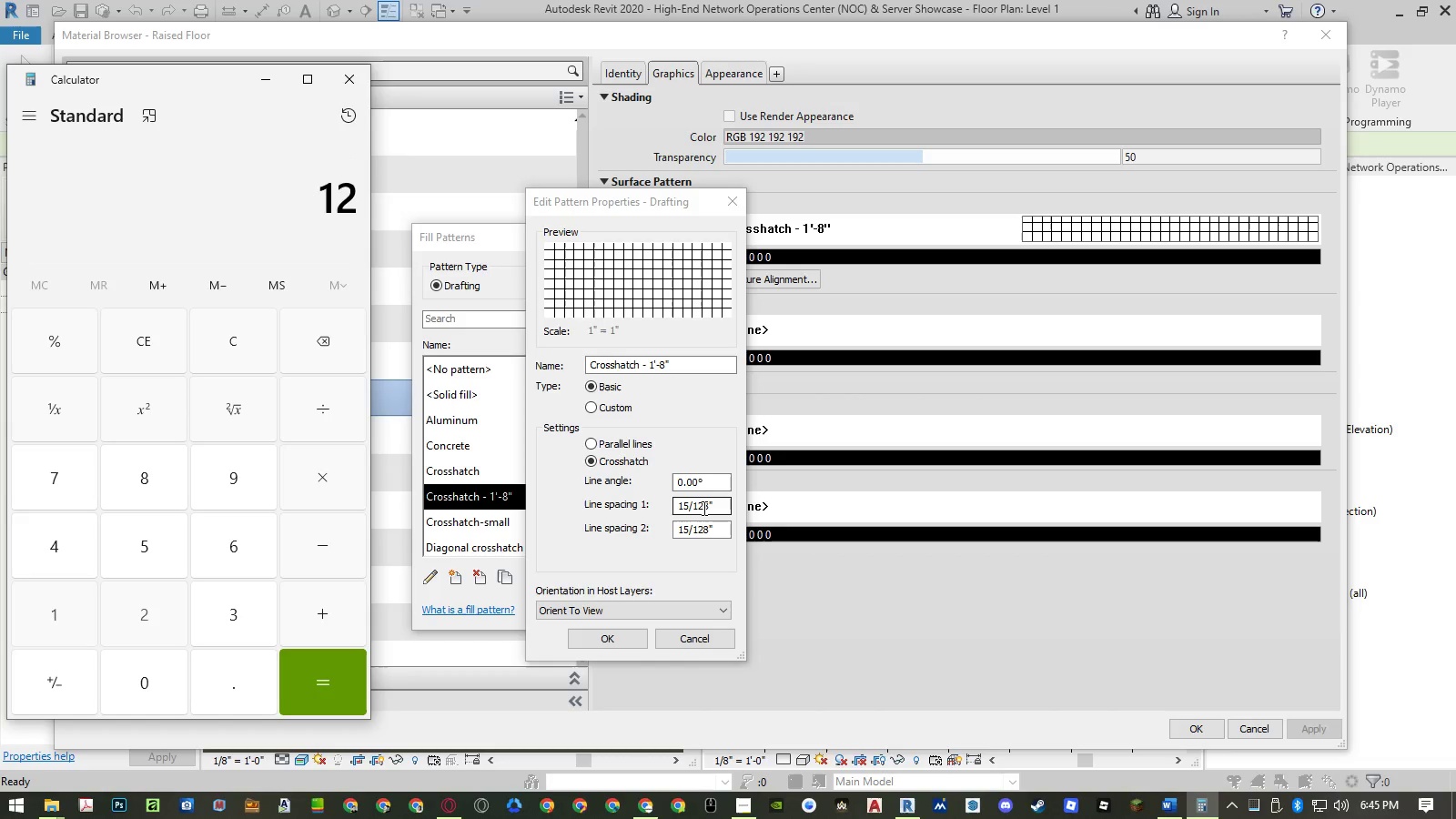 
key(Numpad2)
 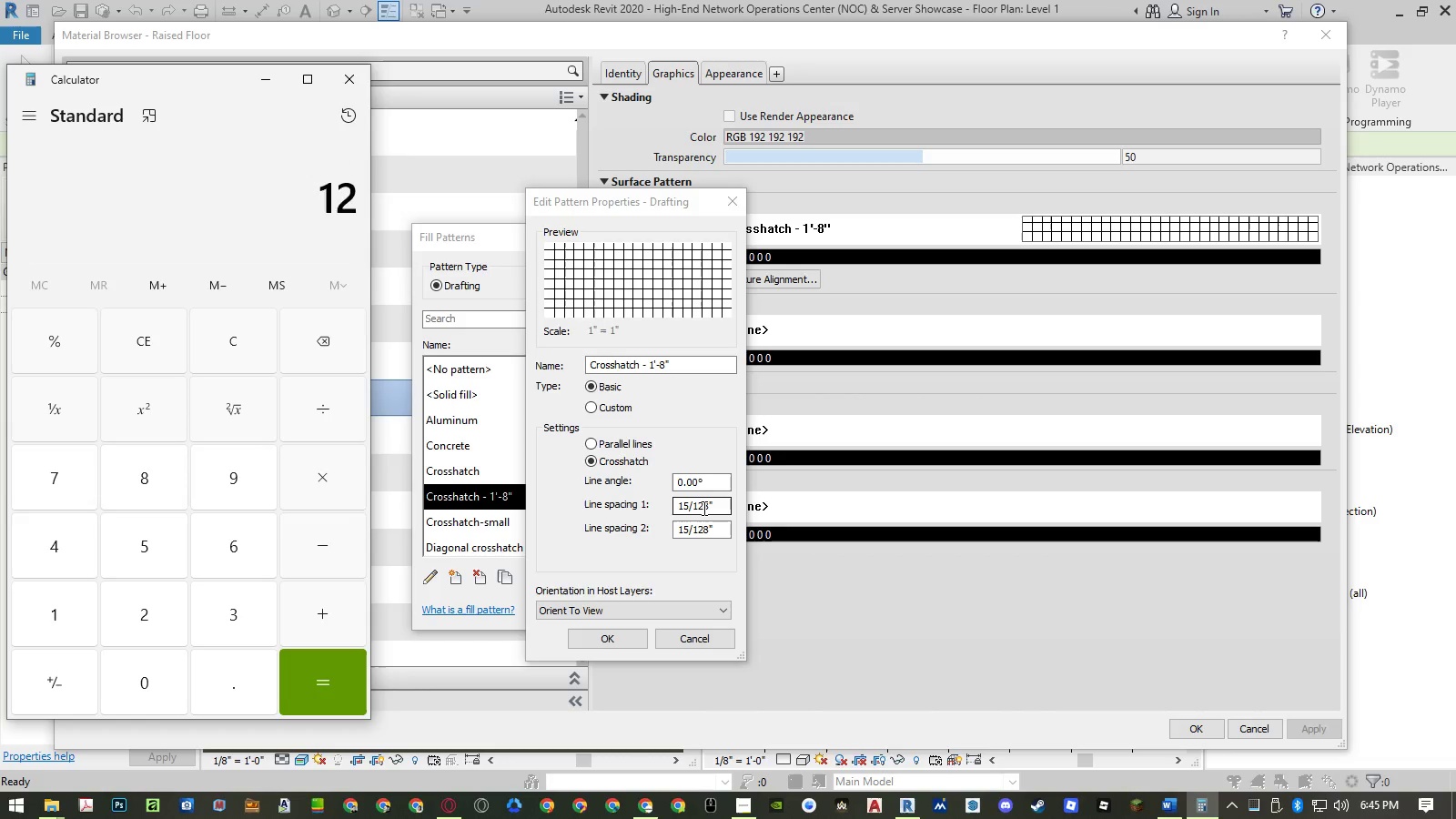 
key(Numpad8)
 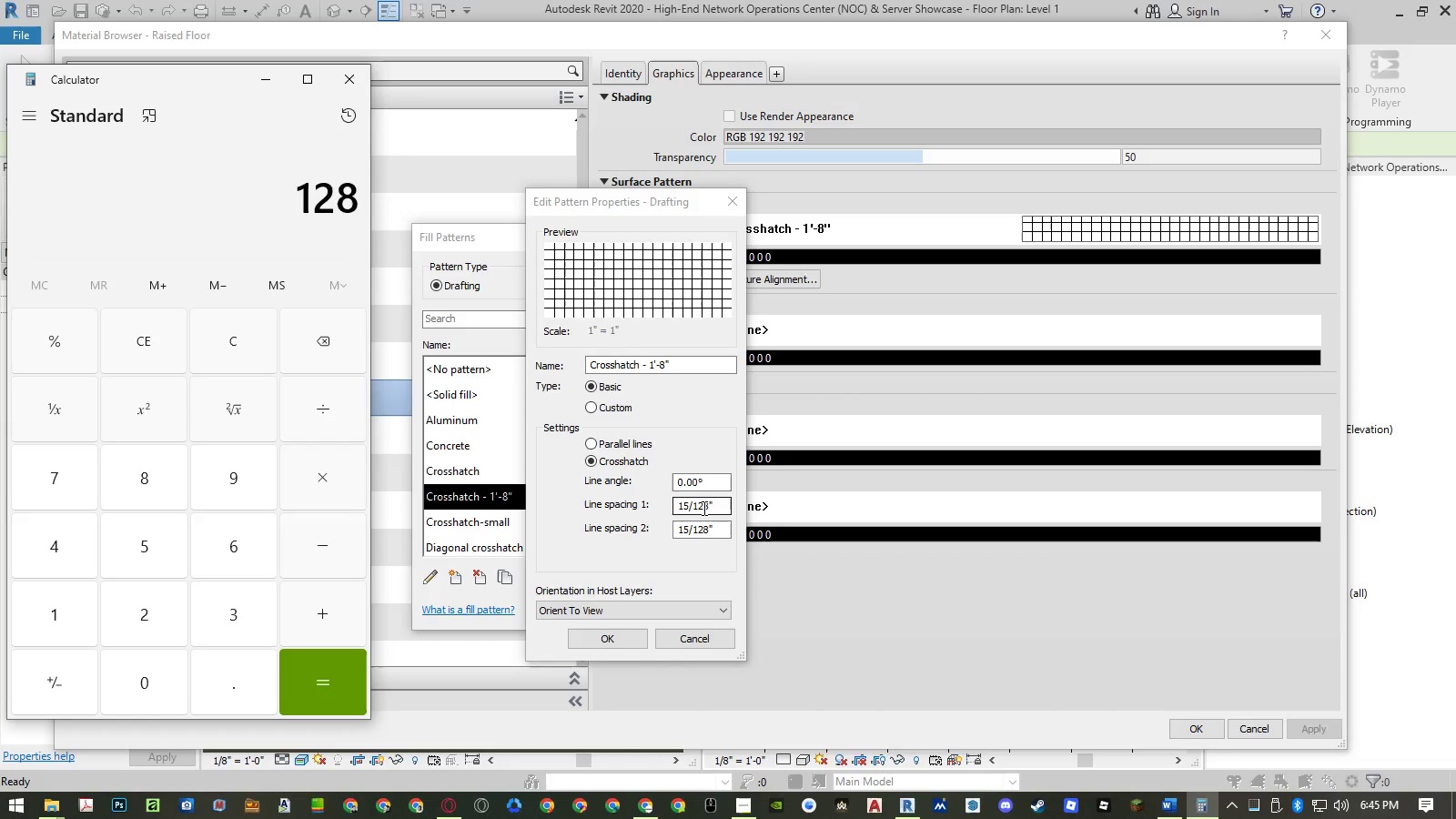 
key(NumpadDivide)
 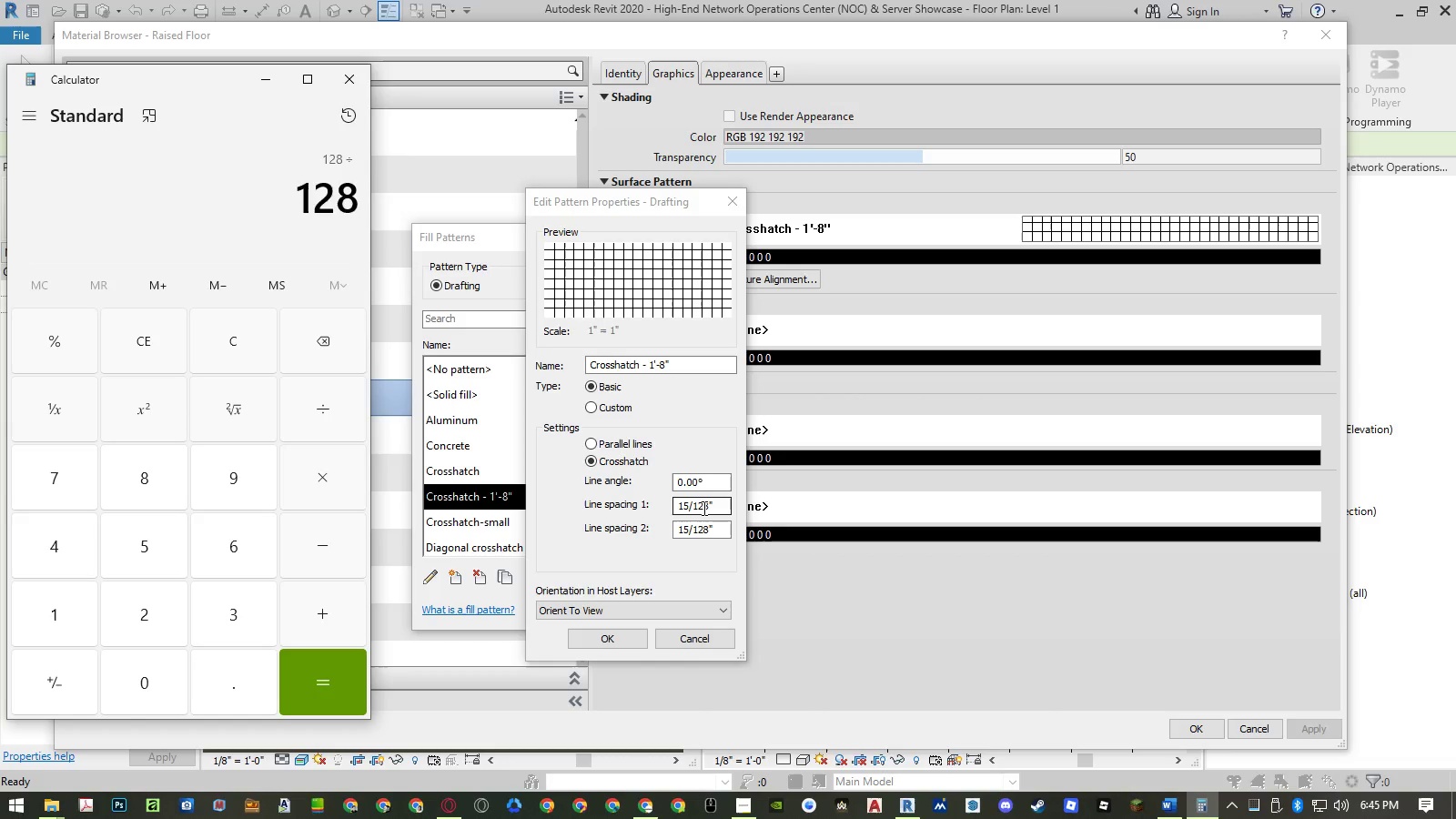 
key(Numpad1)
 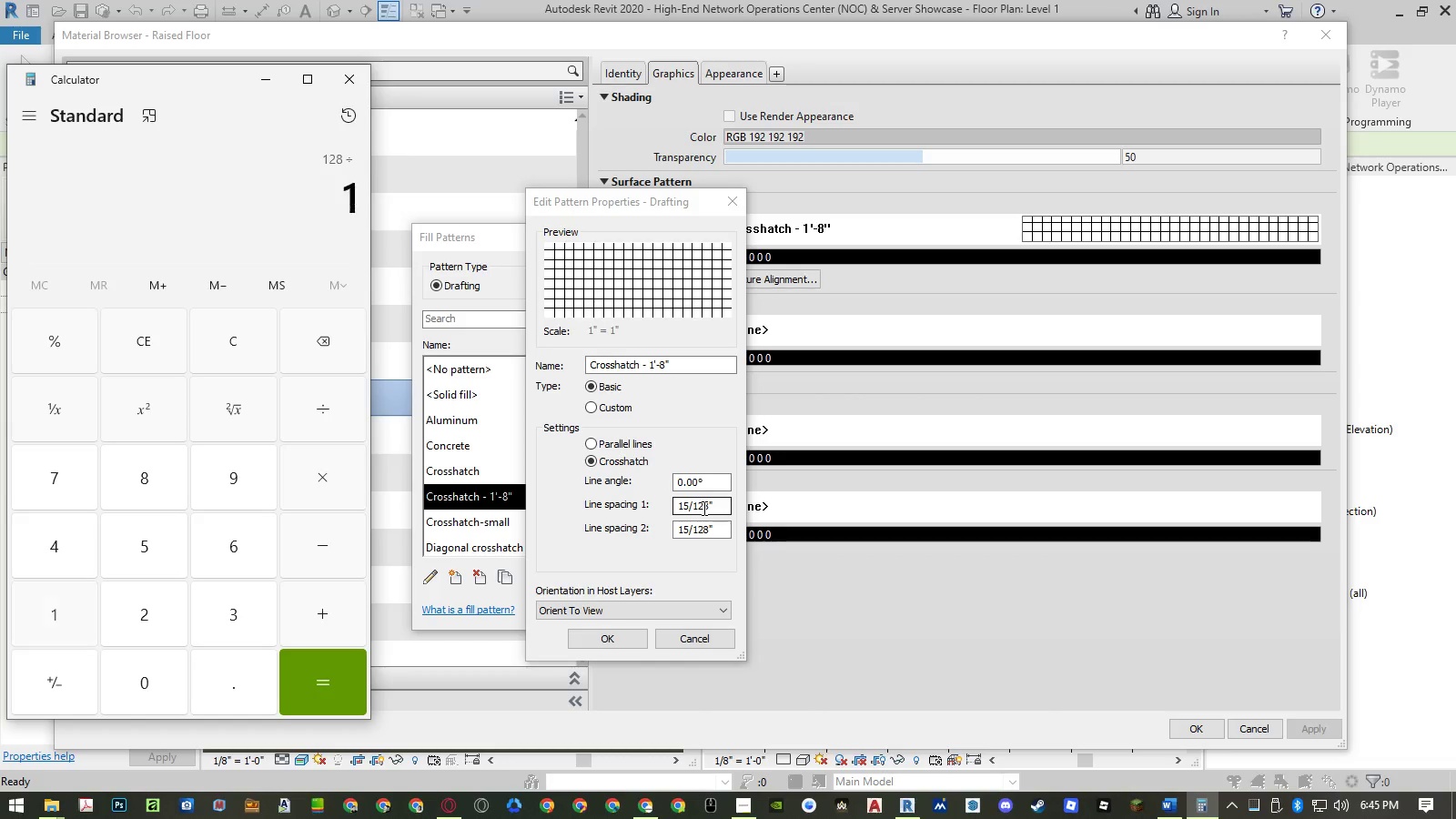 
key(Numpad5)
 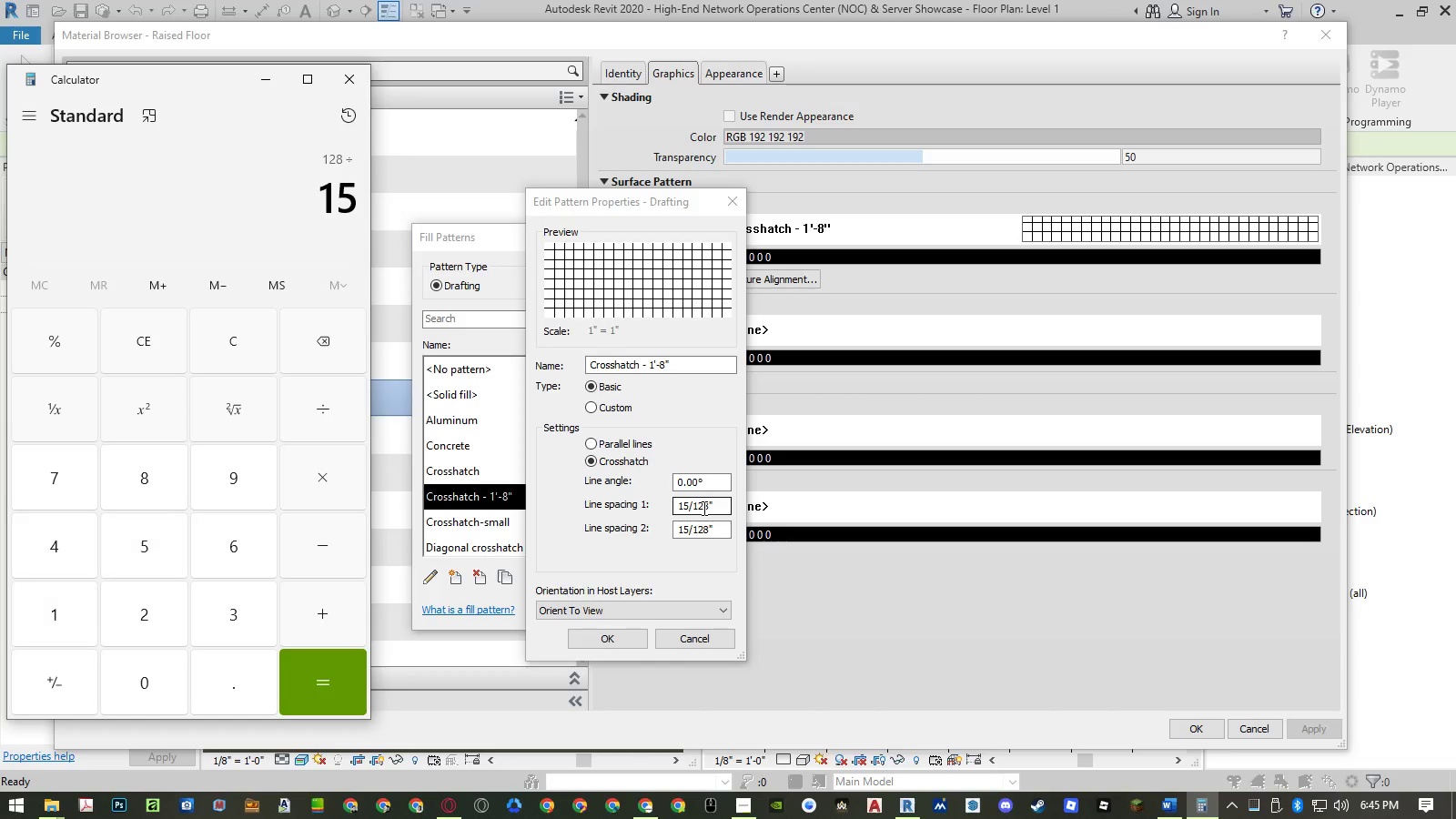 
key(NumpadEnter)
 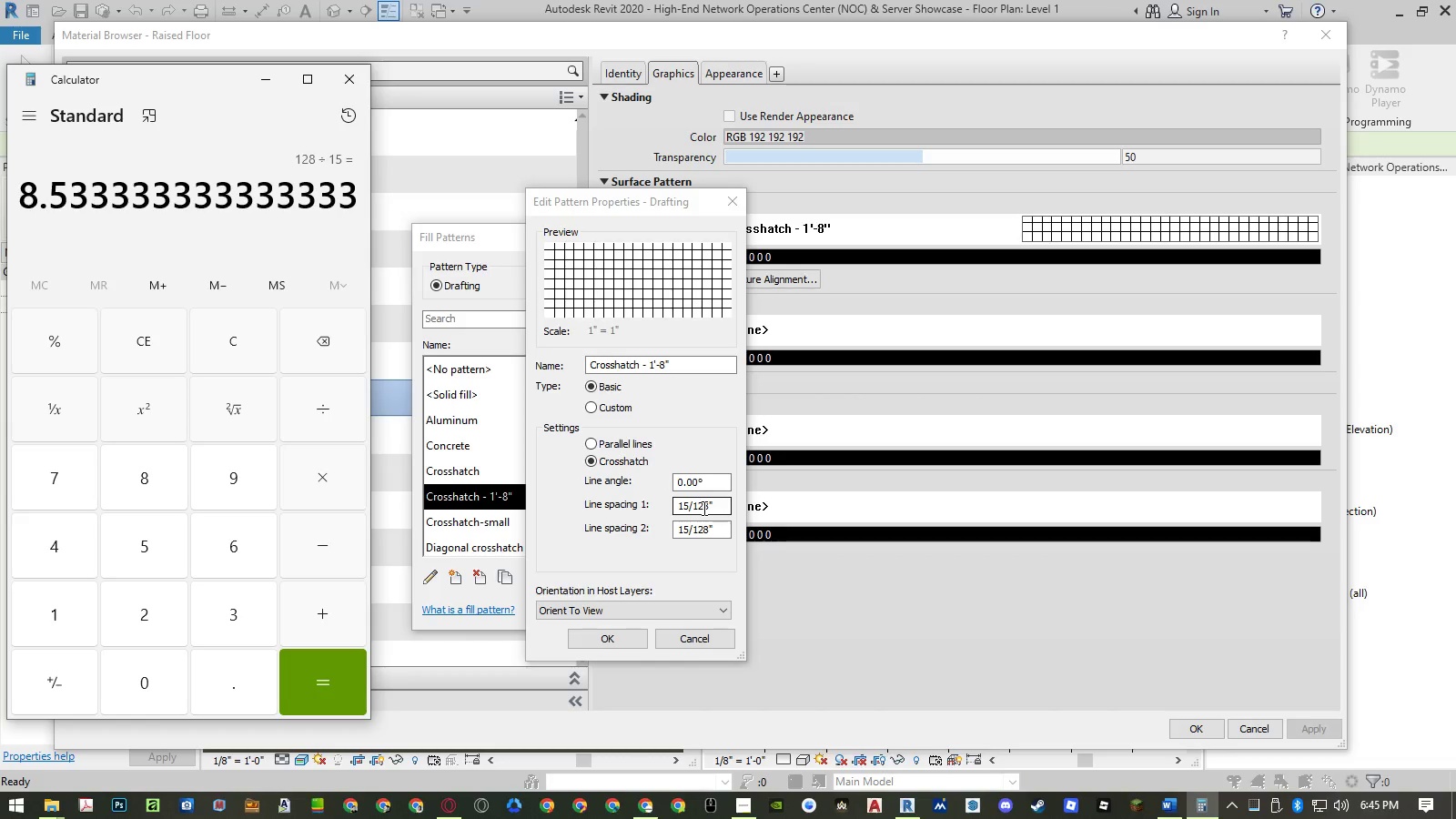 
wait(12.09)
 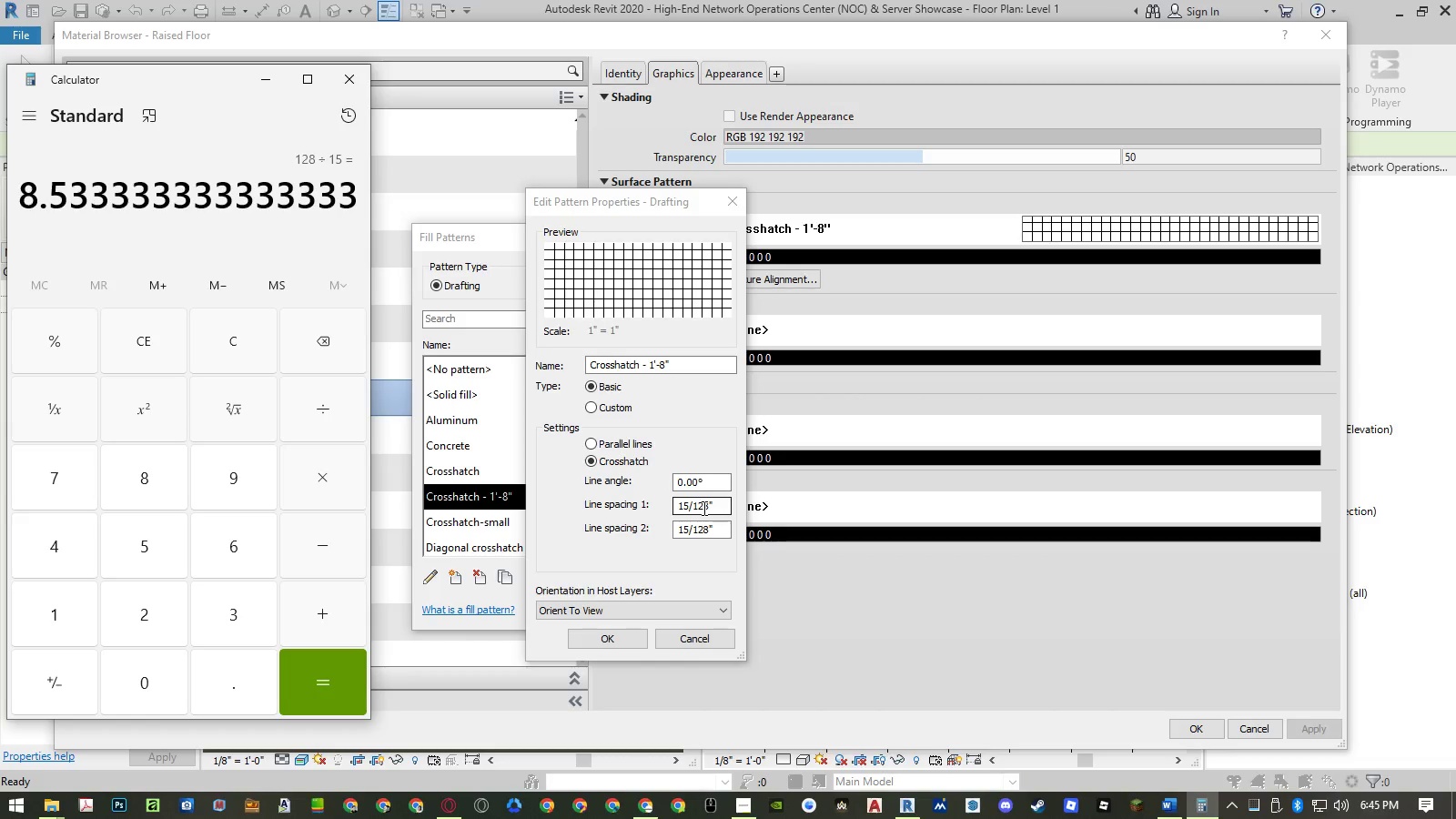 
left_click_drag(start_coordinate=[703, 509], to_coordinate=[693, 510])
 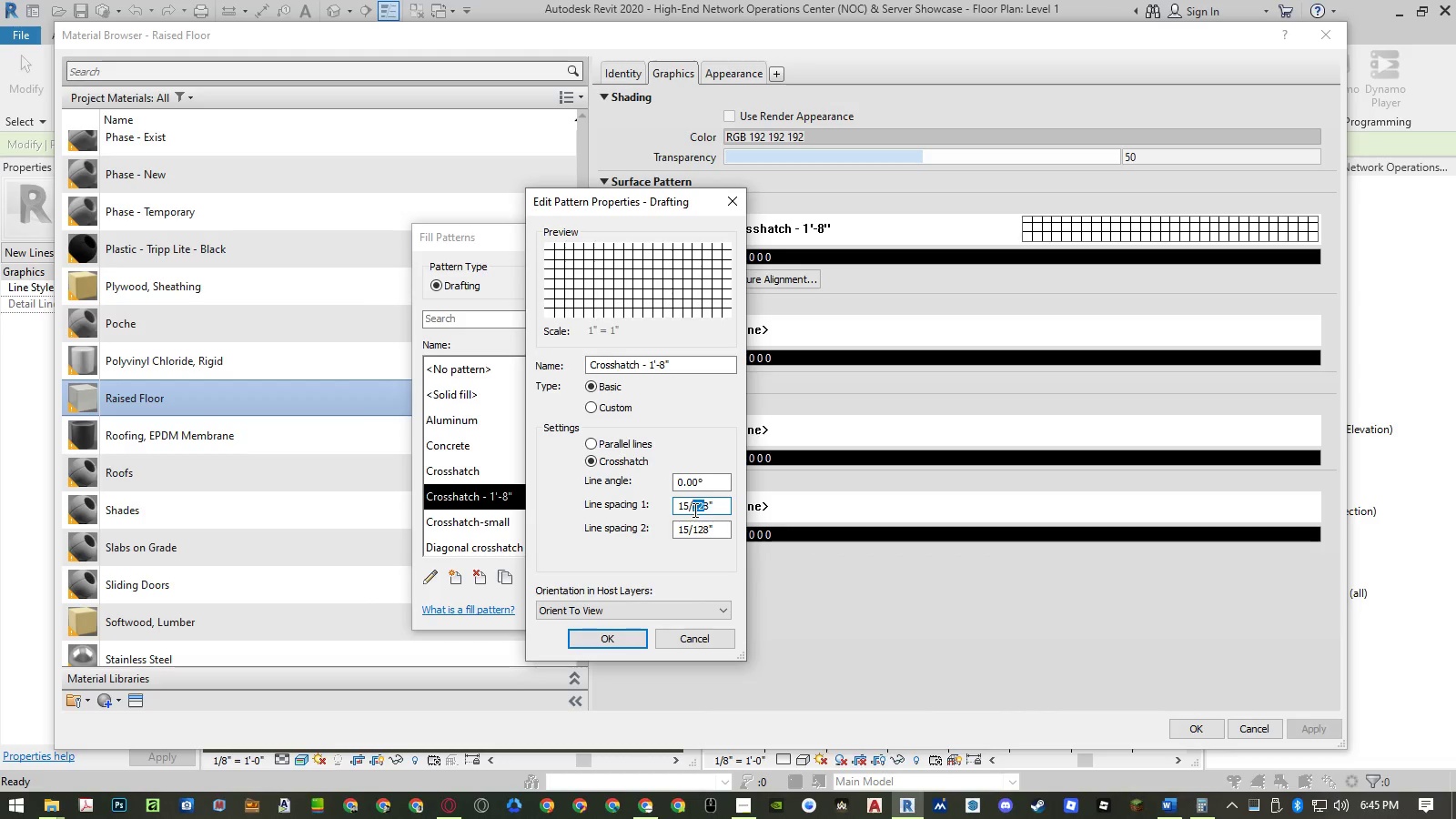 
key(Backspace)
 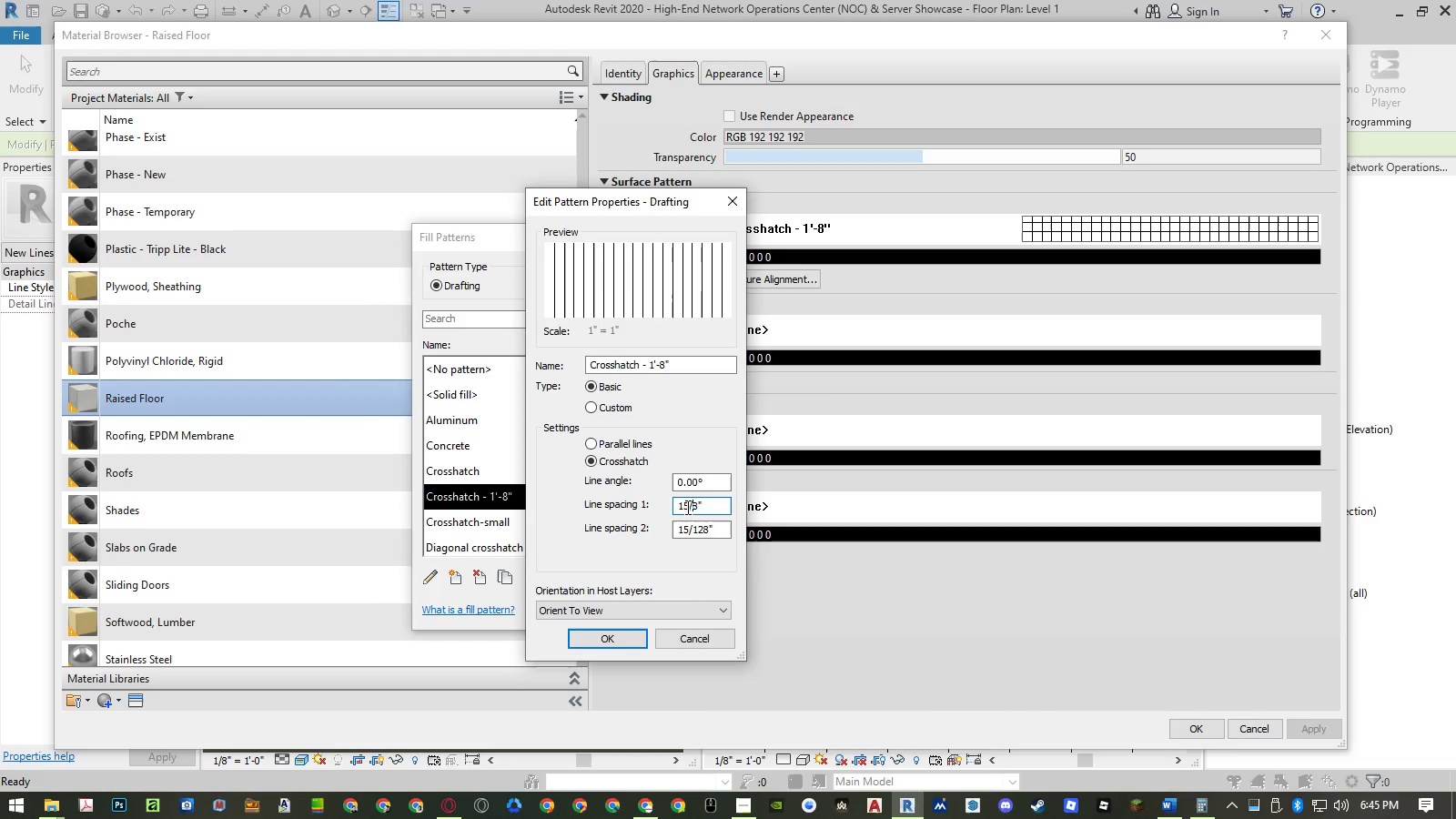 
left_click([686, 507])
 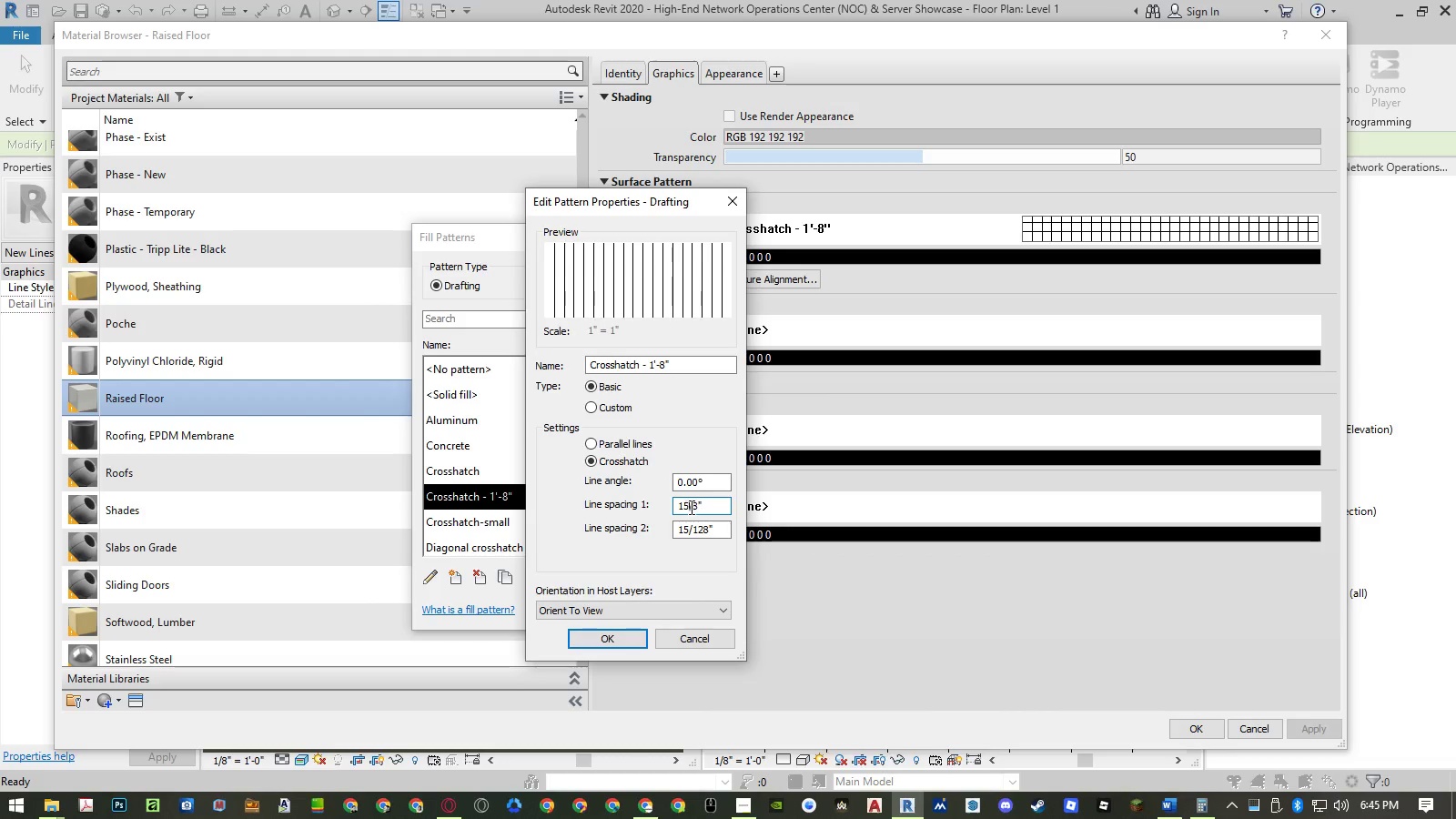 
key(Backspace)
 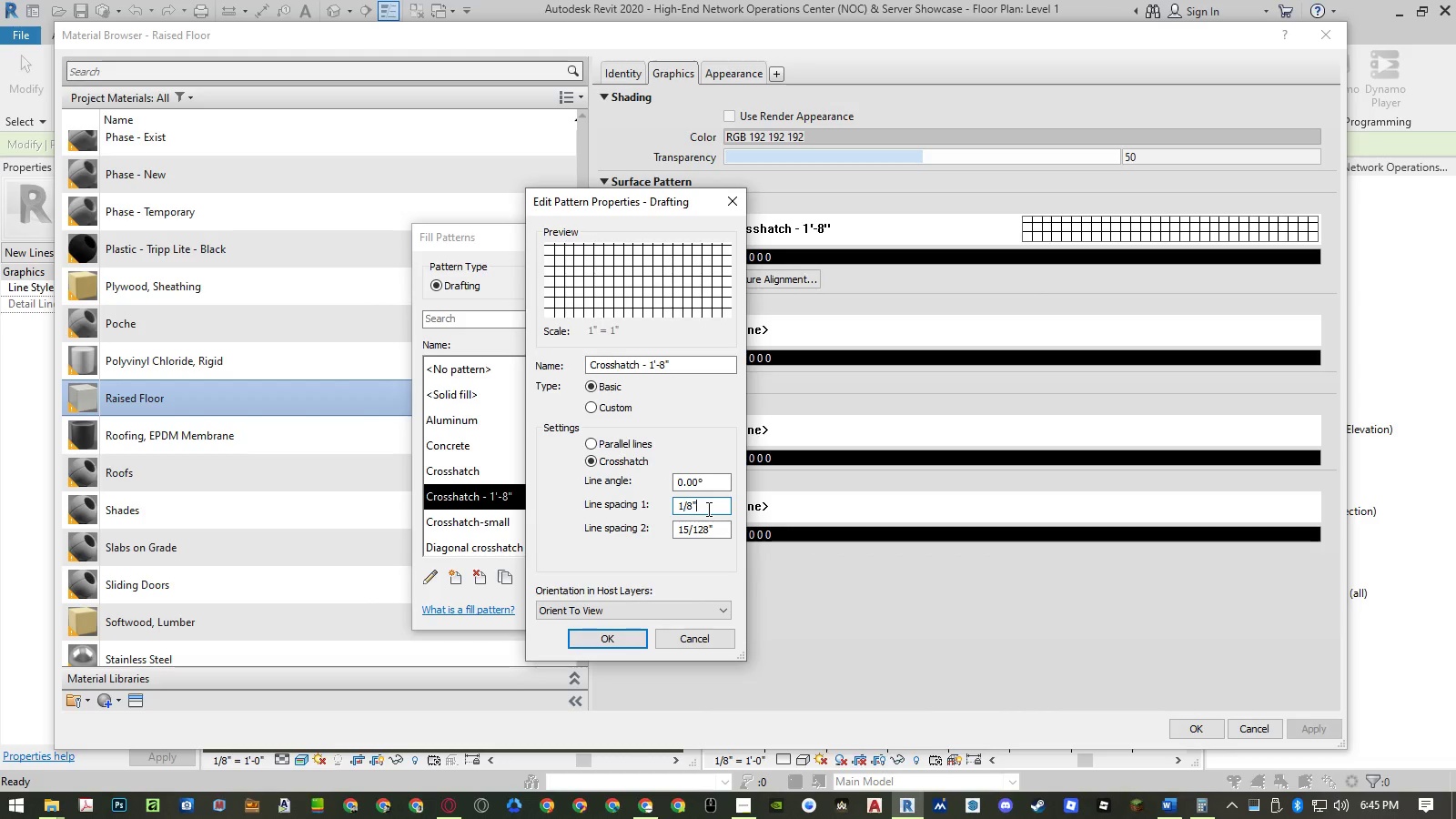 
left_click_drag(start_coordinate=[707, 509], to_coordinate=[591, 500])
 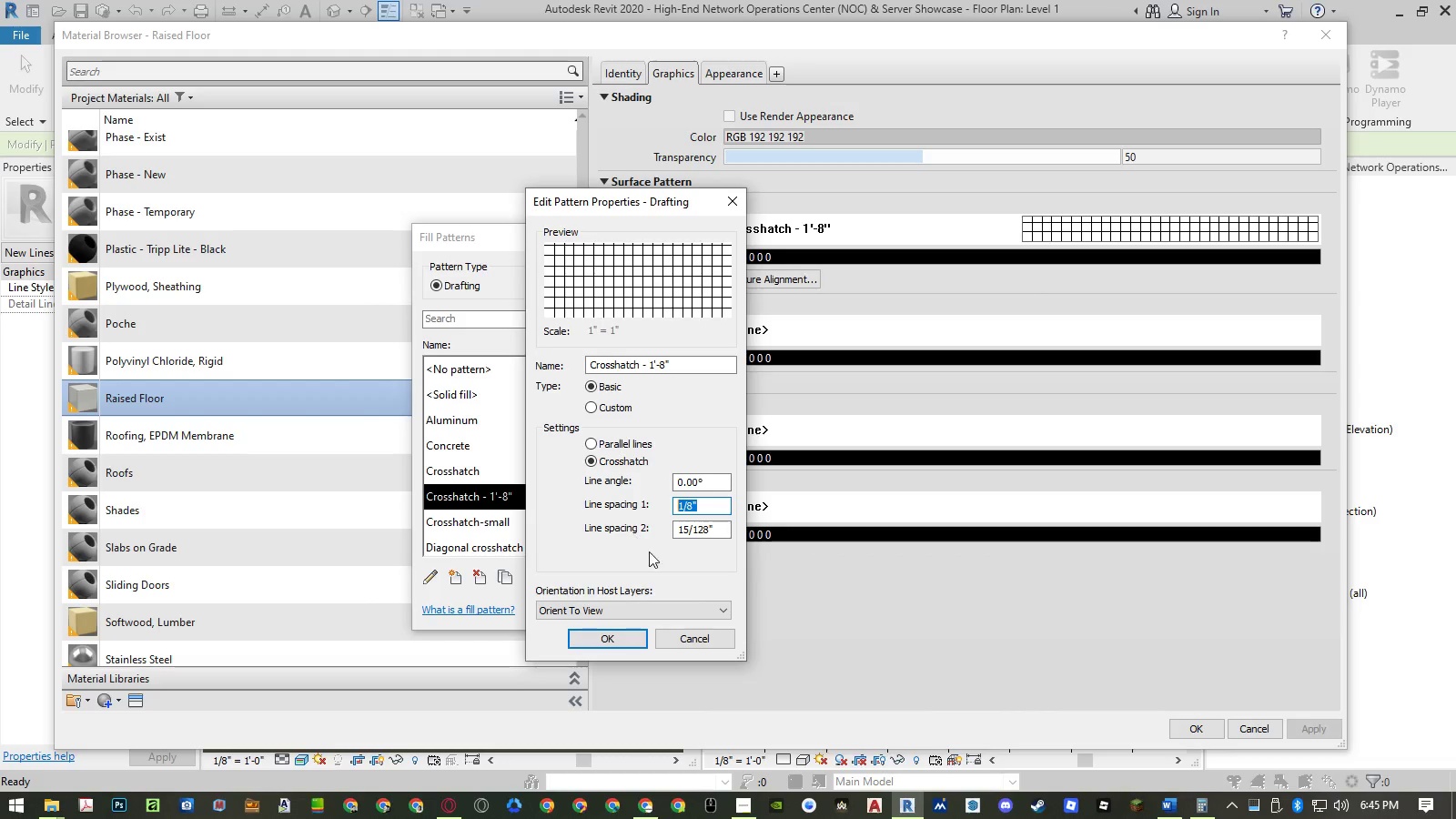 
key(Control+ControlLeft)
 